 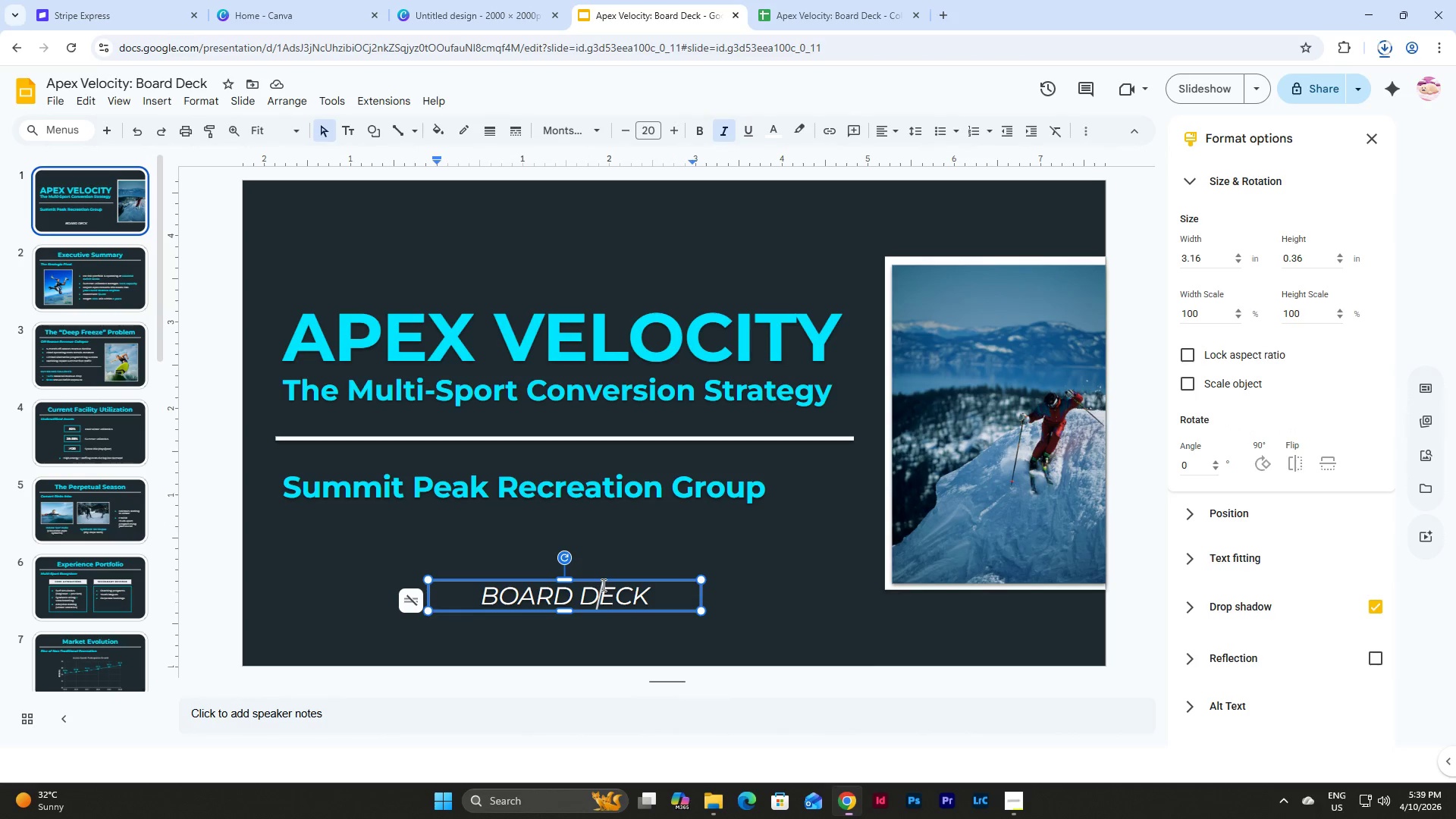 
left_click([447, 482])
 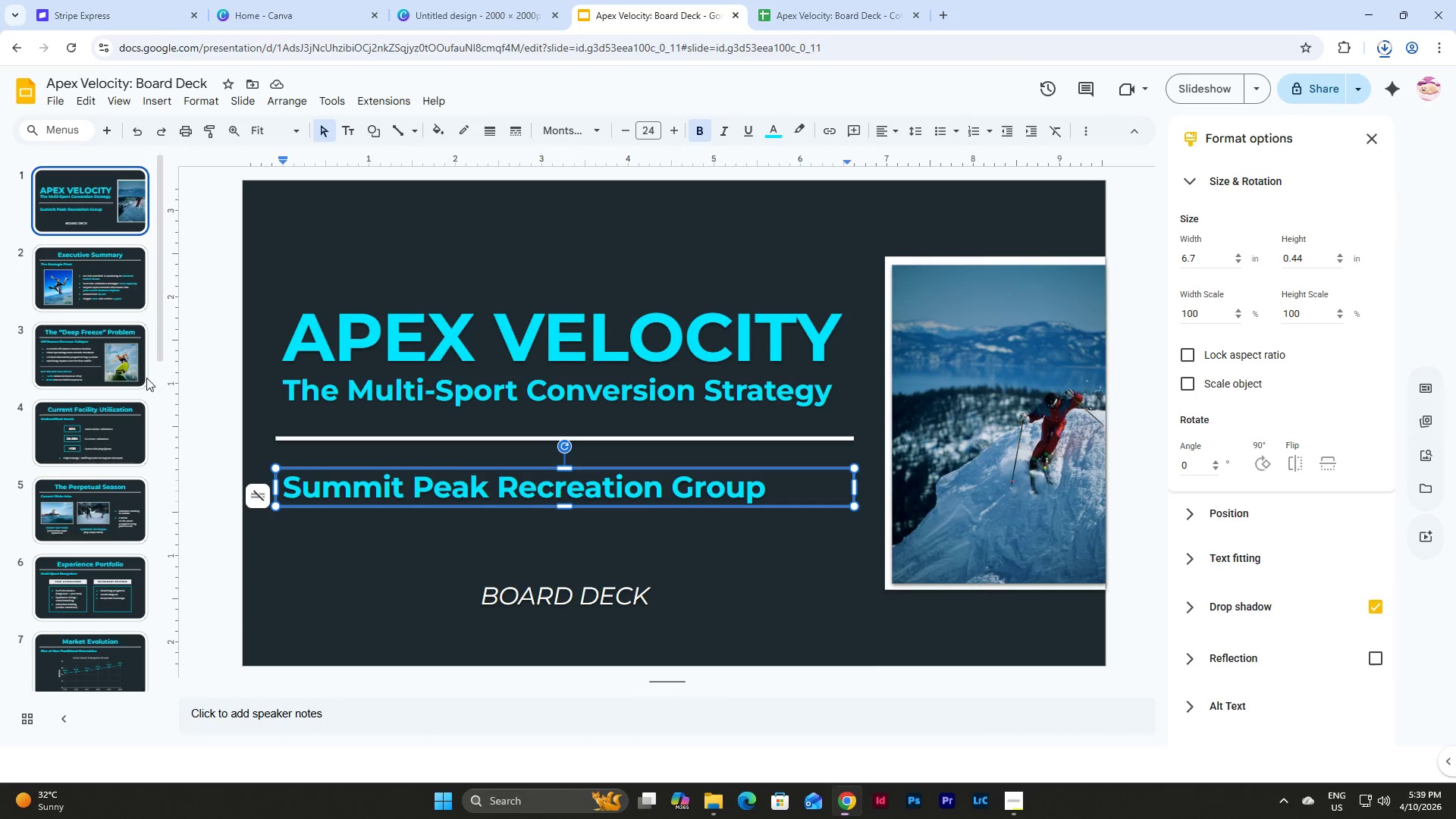 
scroll: coordinate [142, 375], scroll_direction: down, amount: 4.0
 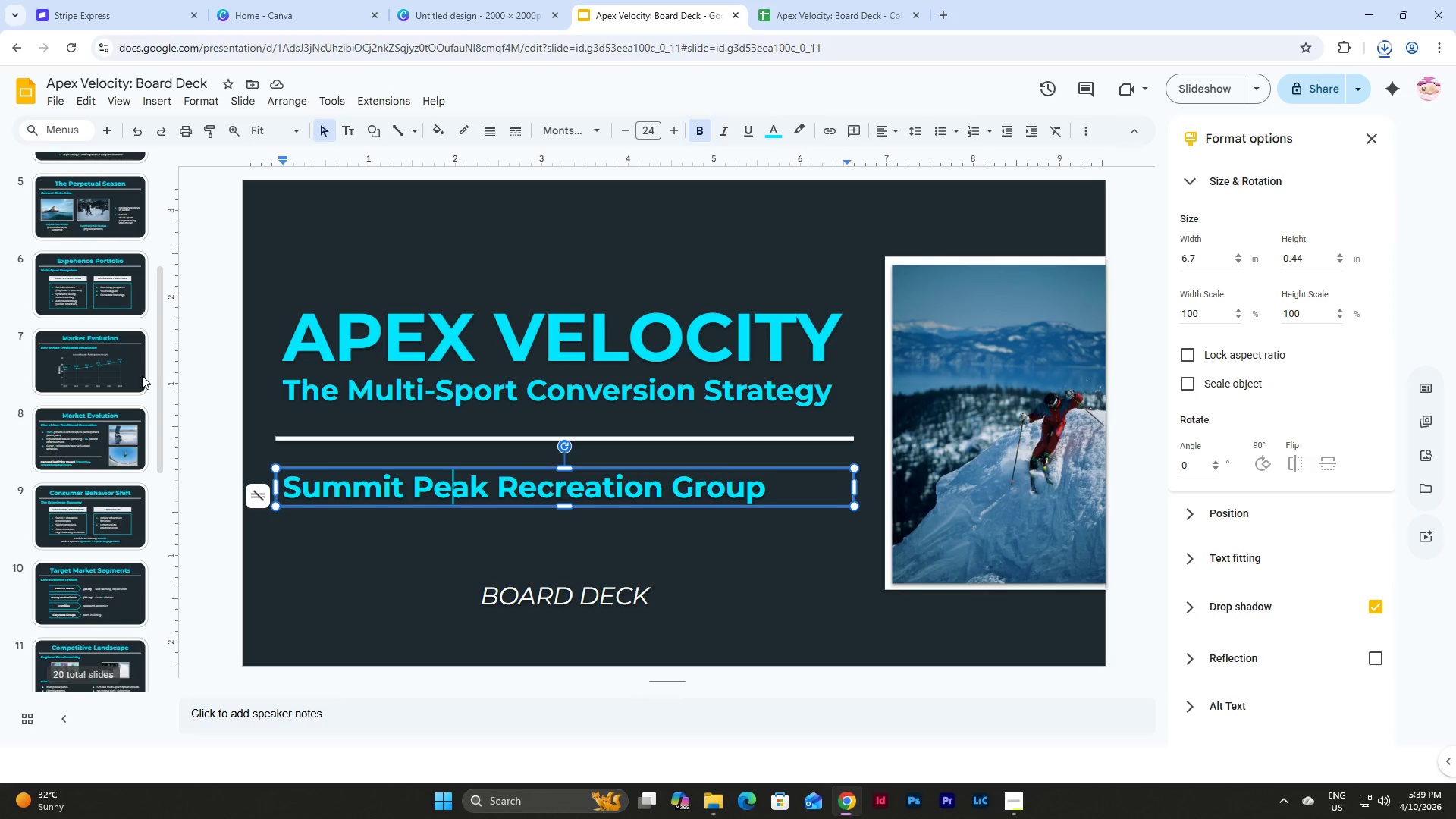 
scroll: coordinate [142, 375], scroll_direction: up, amount: 9.0
 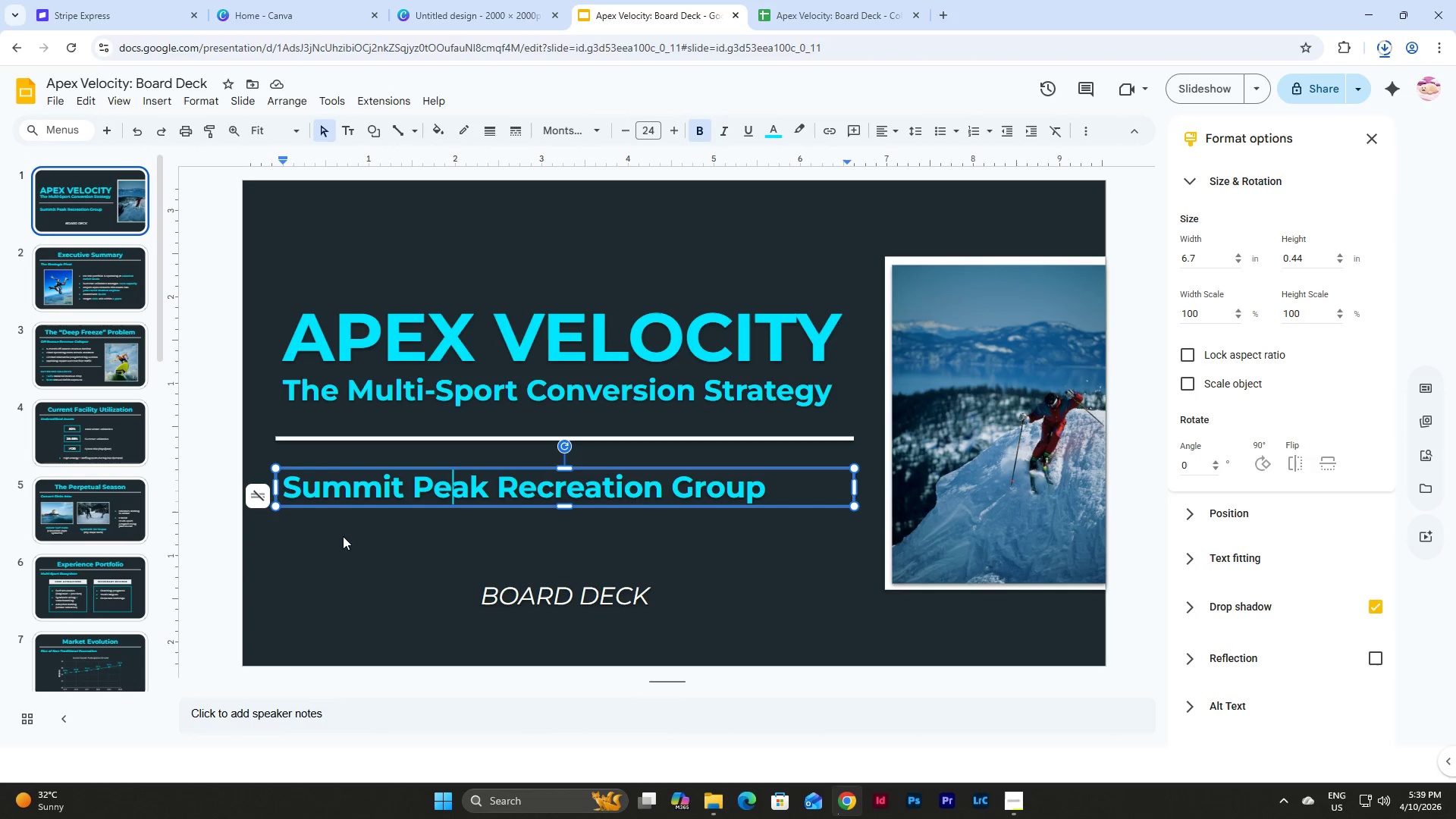 
left_click([343, 536])
 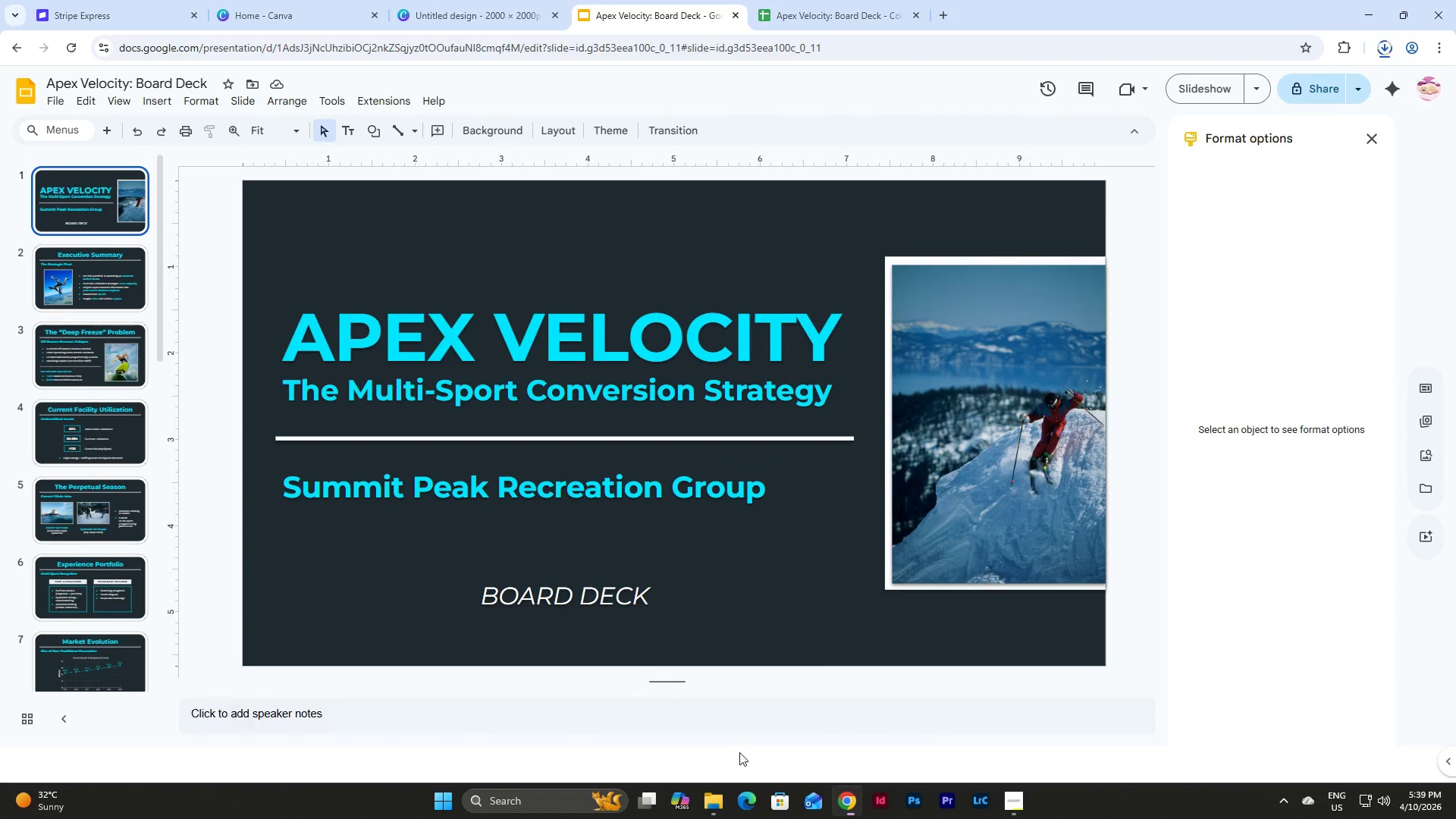 
wait(9.17)
 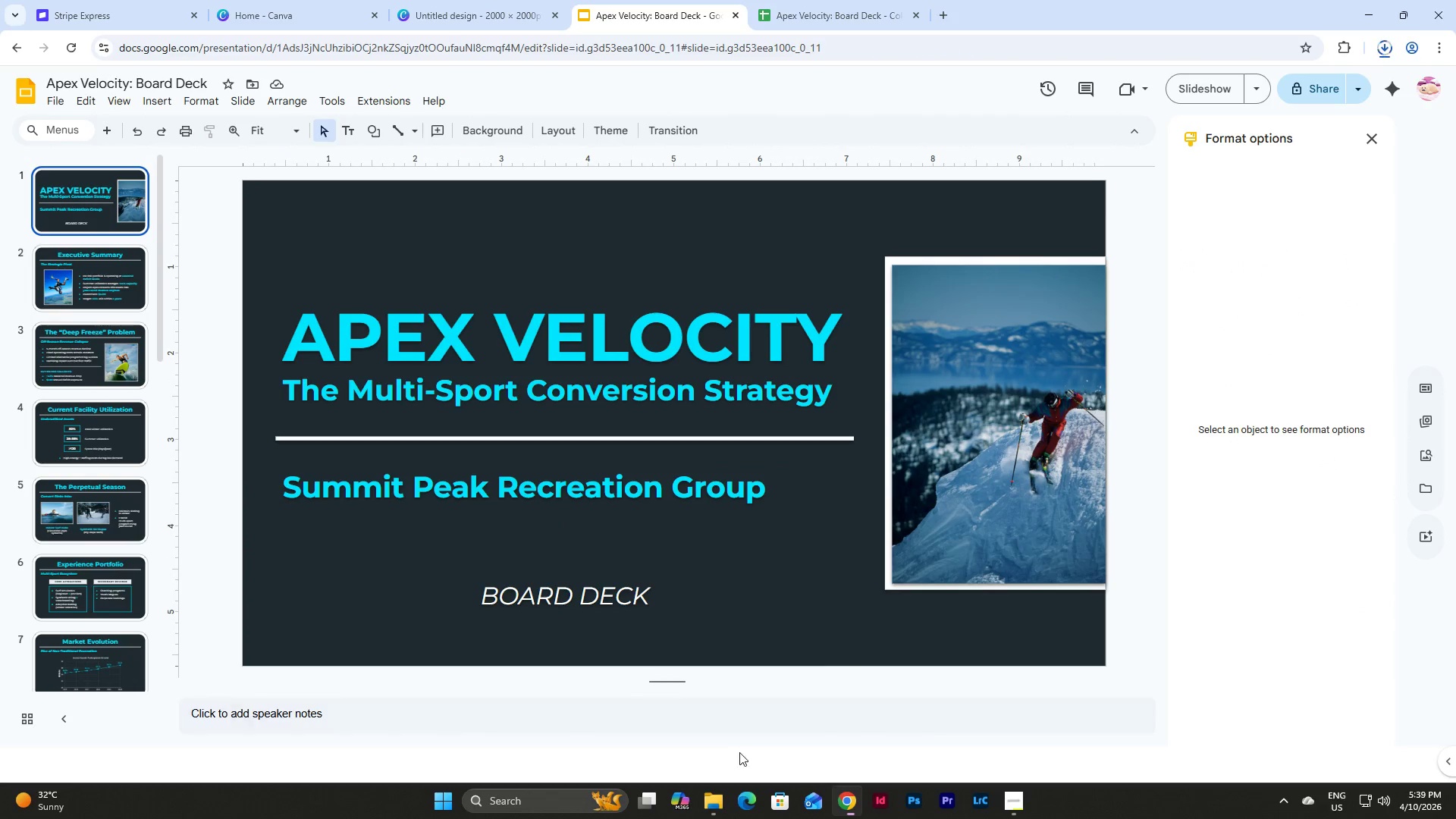 
left_click([716, 802])
 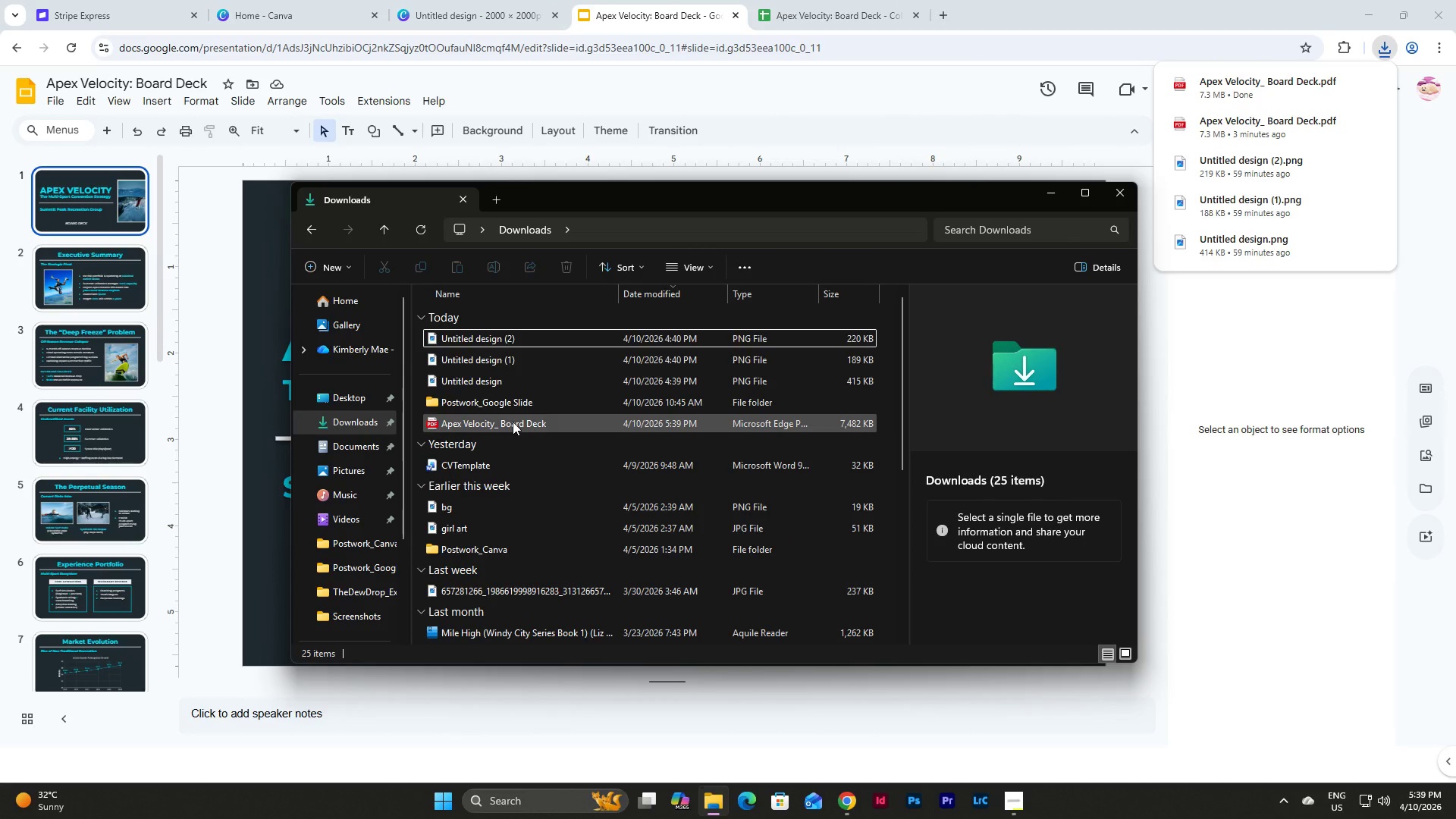 
double_click([513, 422])
 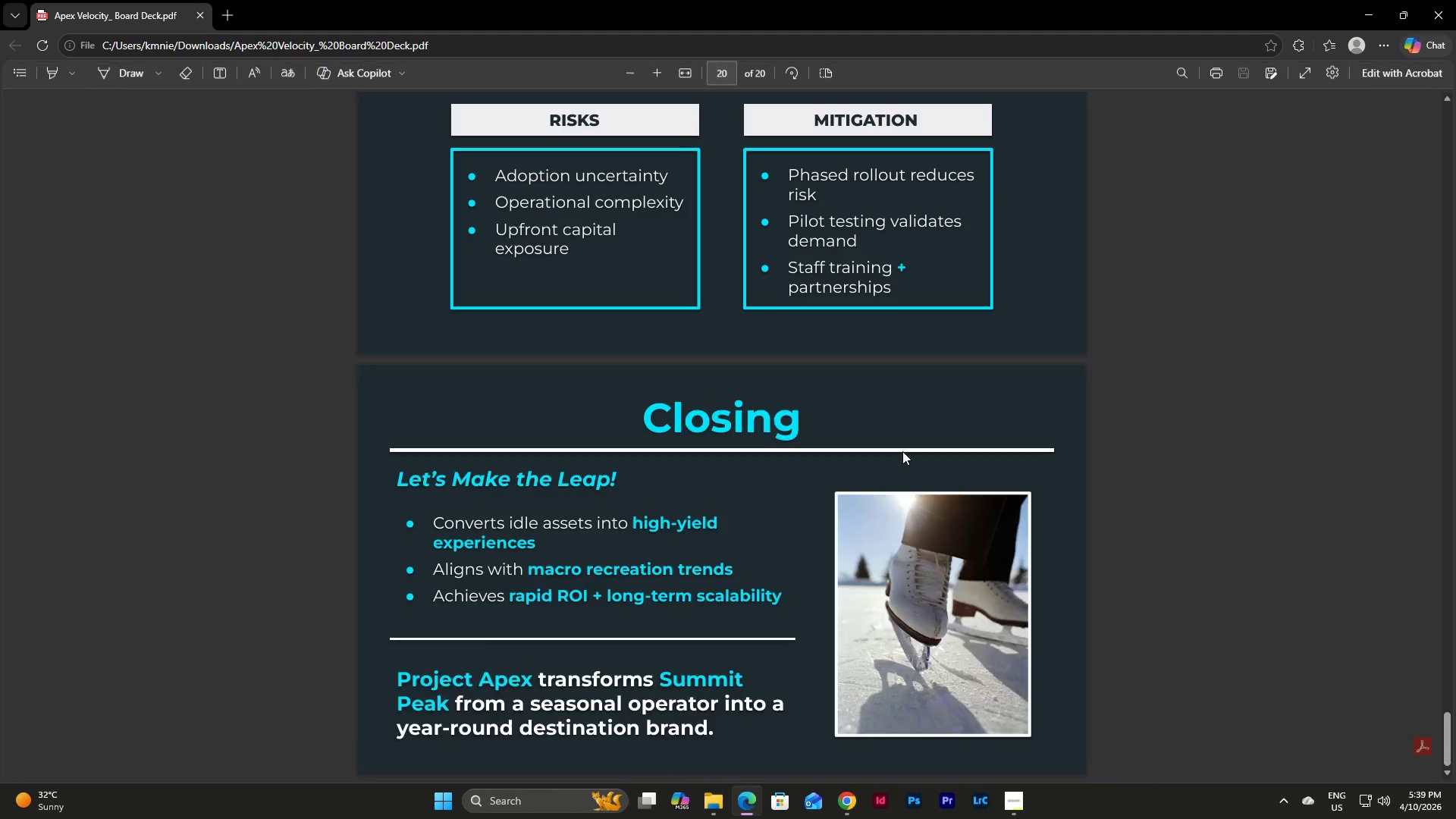 
scroll: coordinate [902, 451], scroll_direction: up, amount: 6.0
 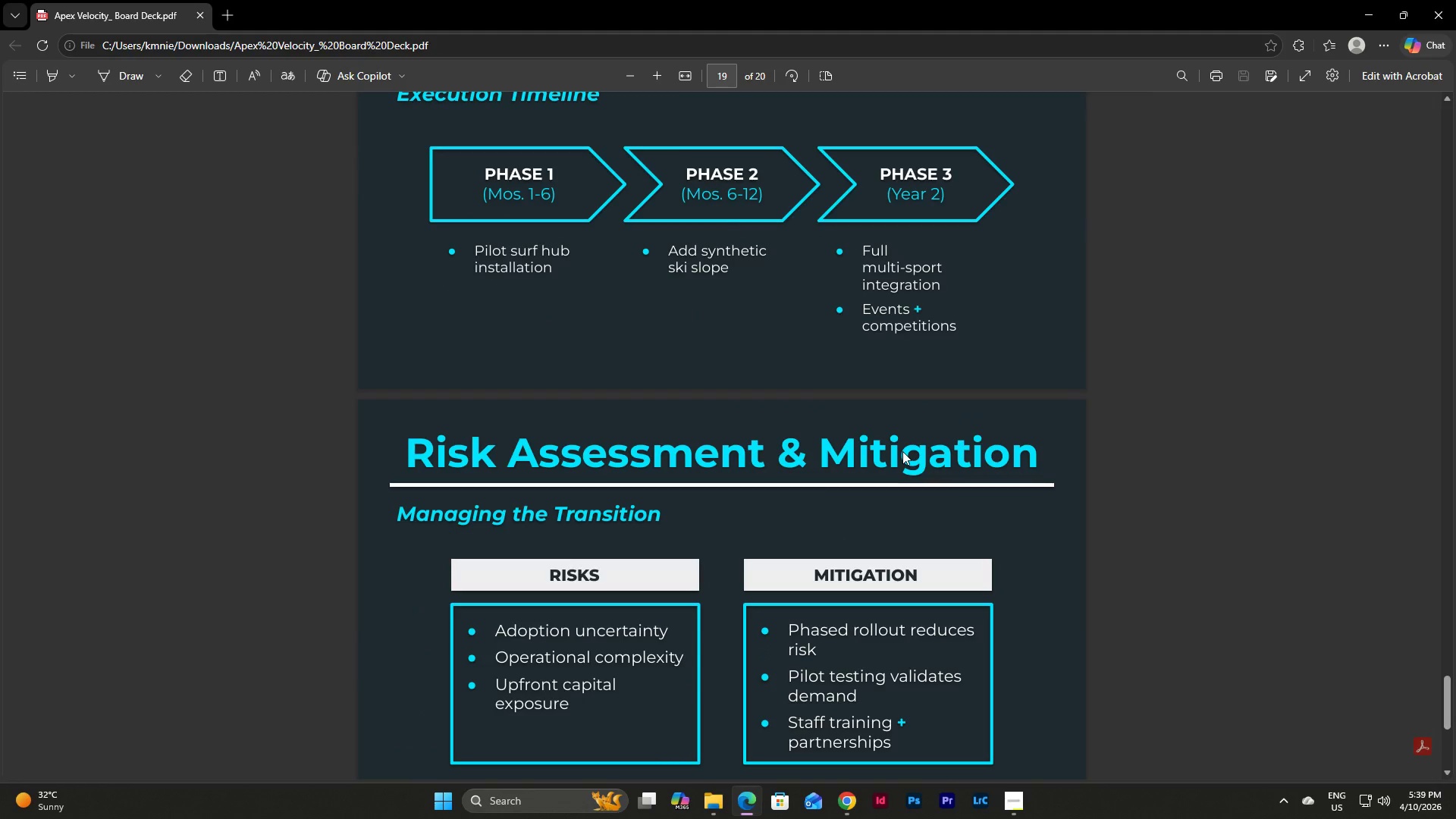 
scroll: coordinate [902, 451], scroll_direction: down, amount: 7.0
 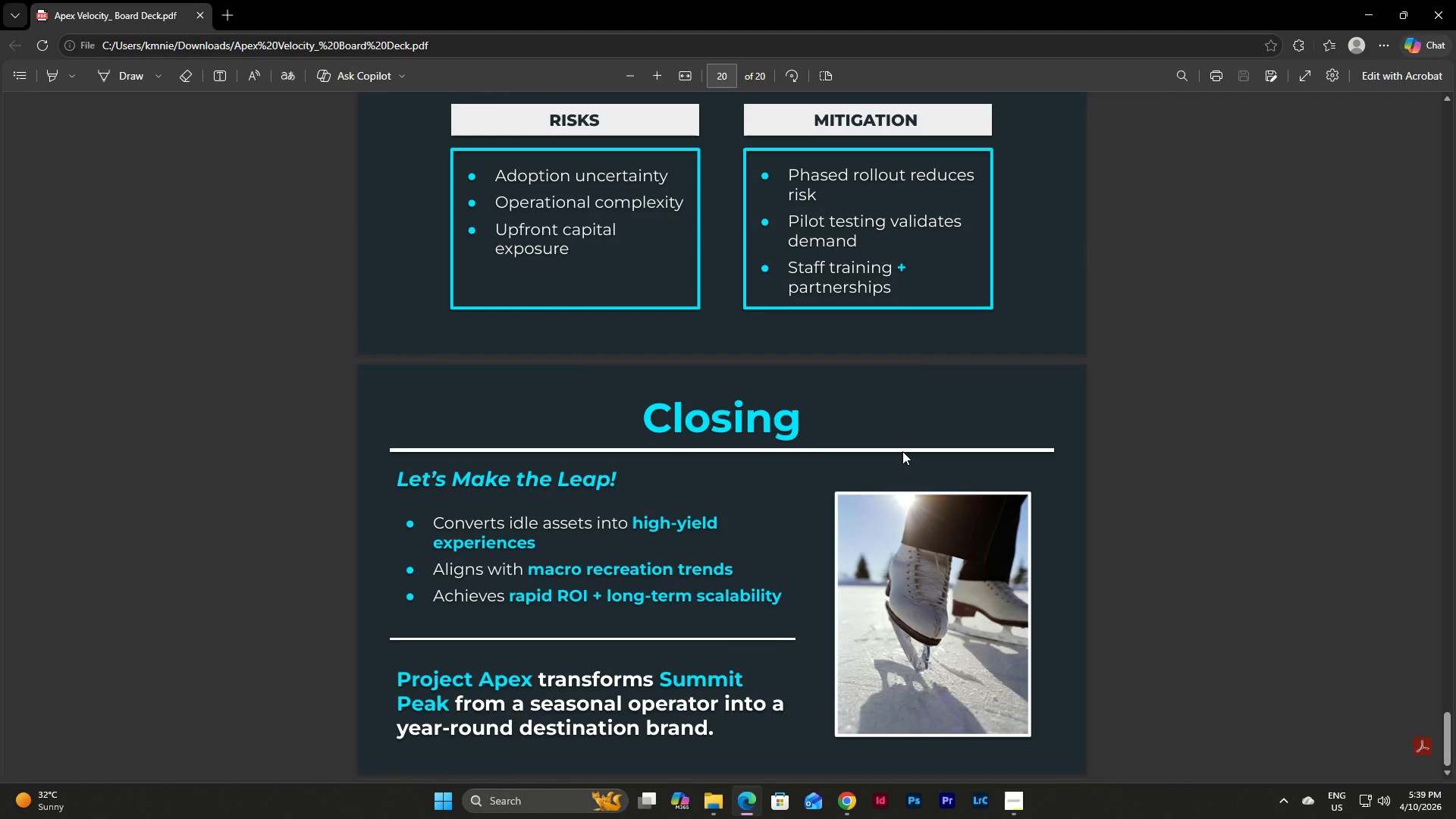 
wait(10.98)
 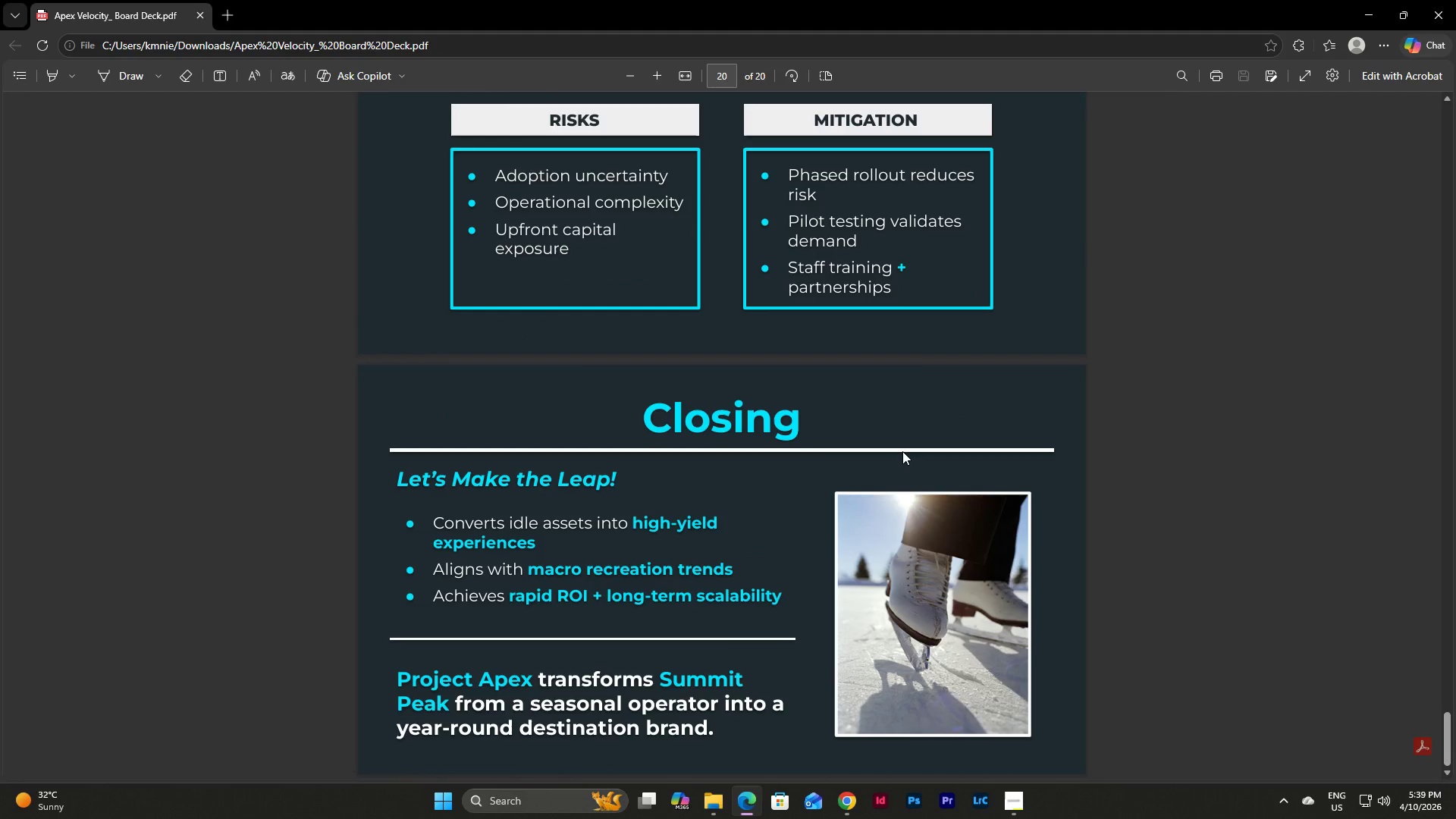 
scroll: coordinate [902, 451], scroll_direction: none, amount: 0.0
 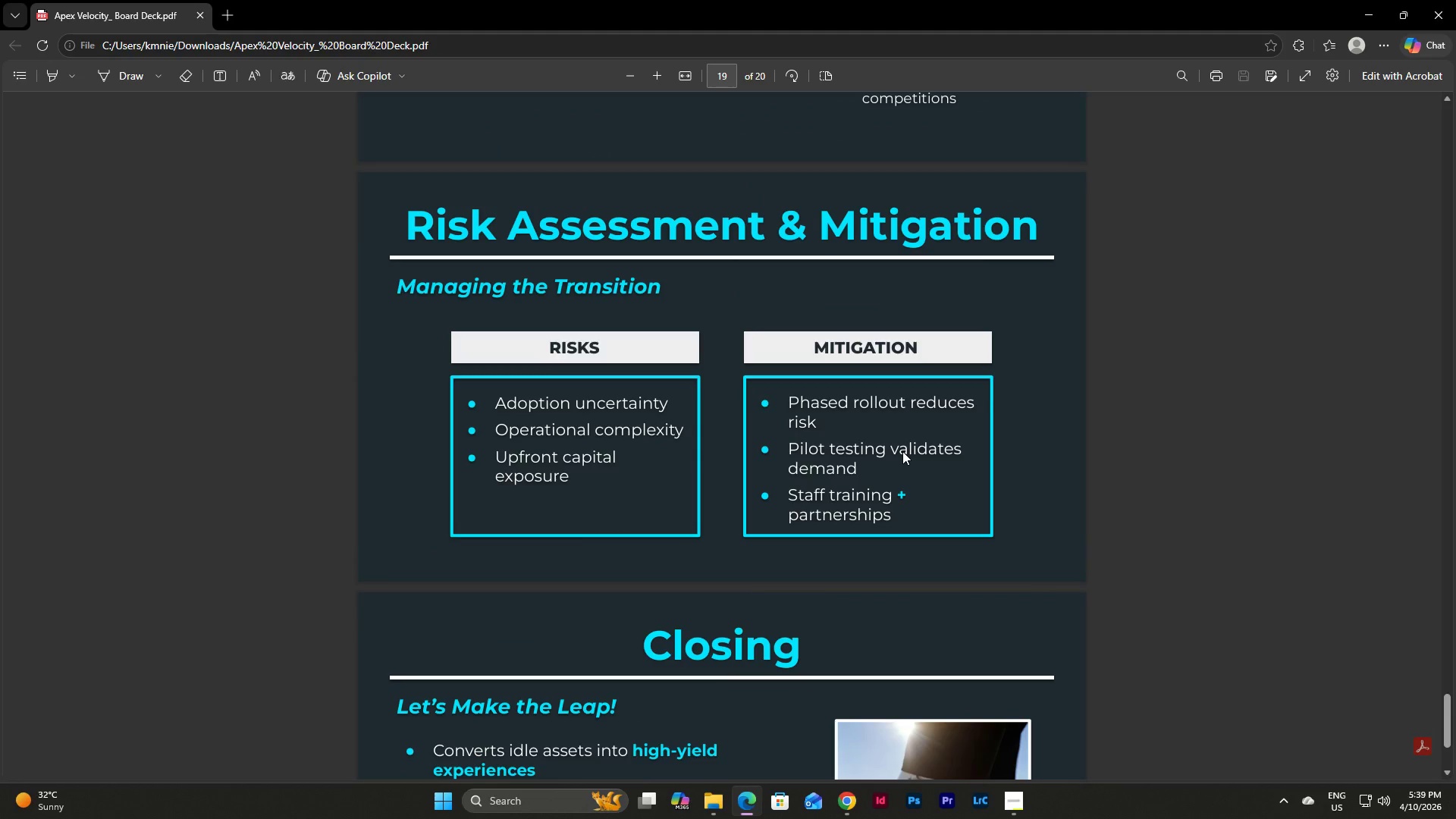 
scroll: coordinate [902, 451], scroll_direction: up, amount: 3.0
 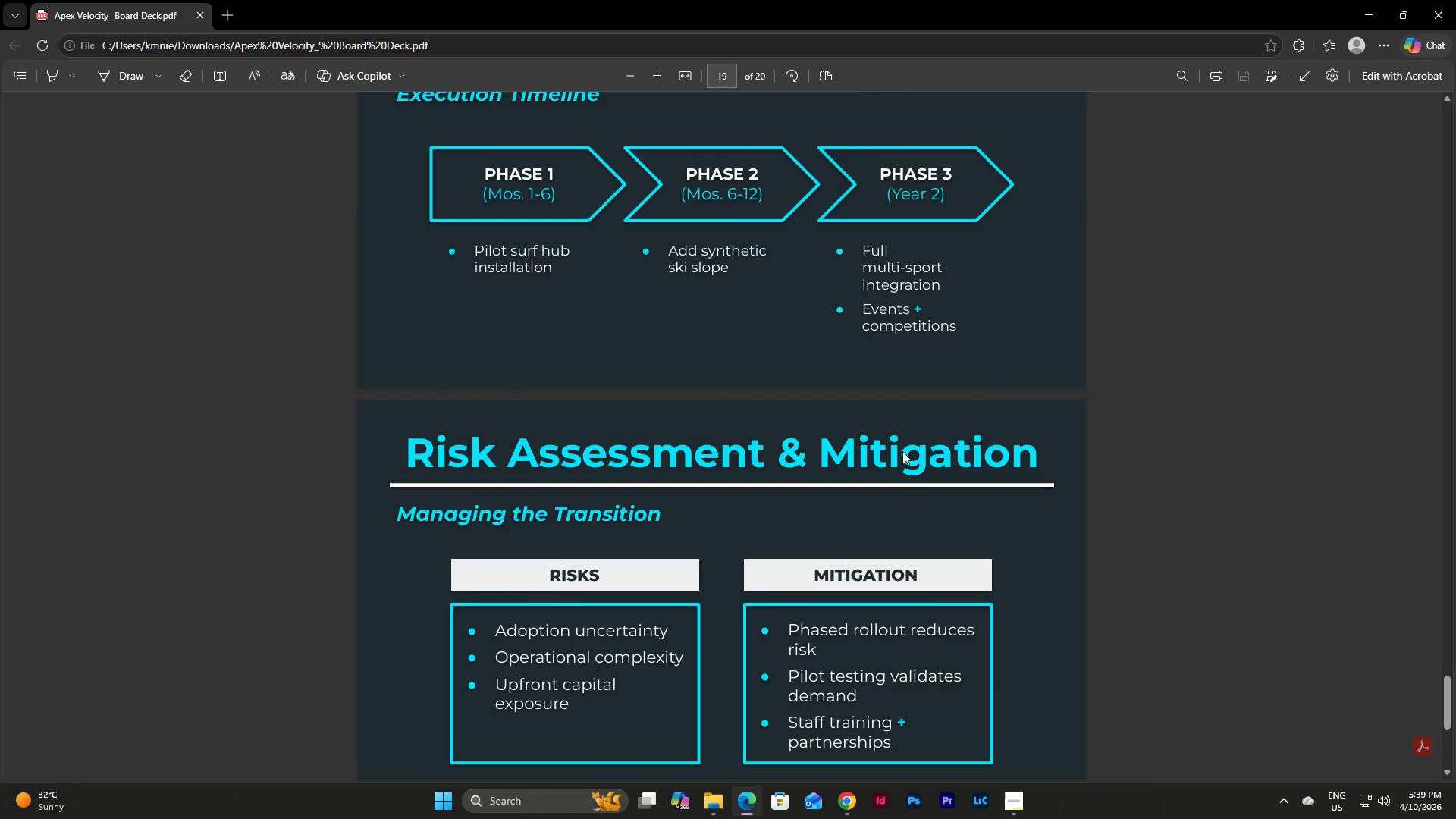 
scroll: coordinate [902, 451], scroll_direction: down, amount: 11.0
 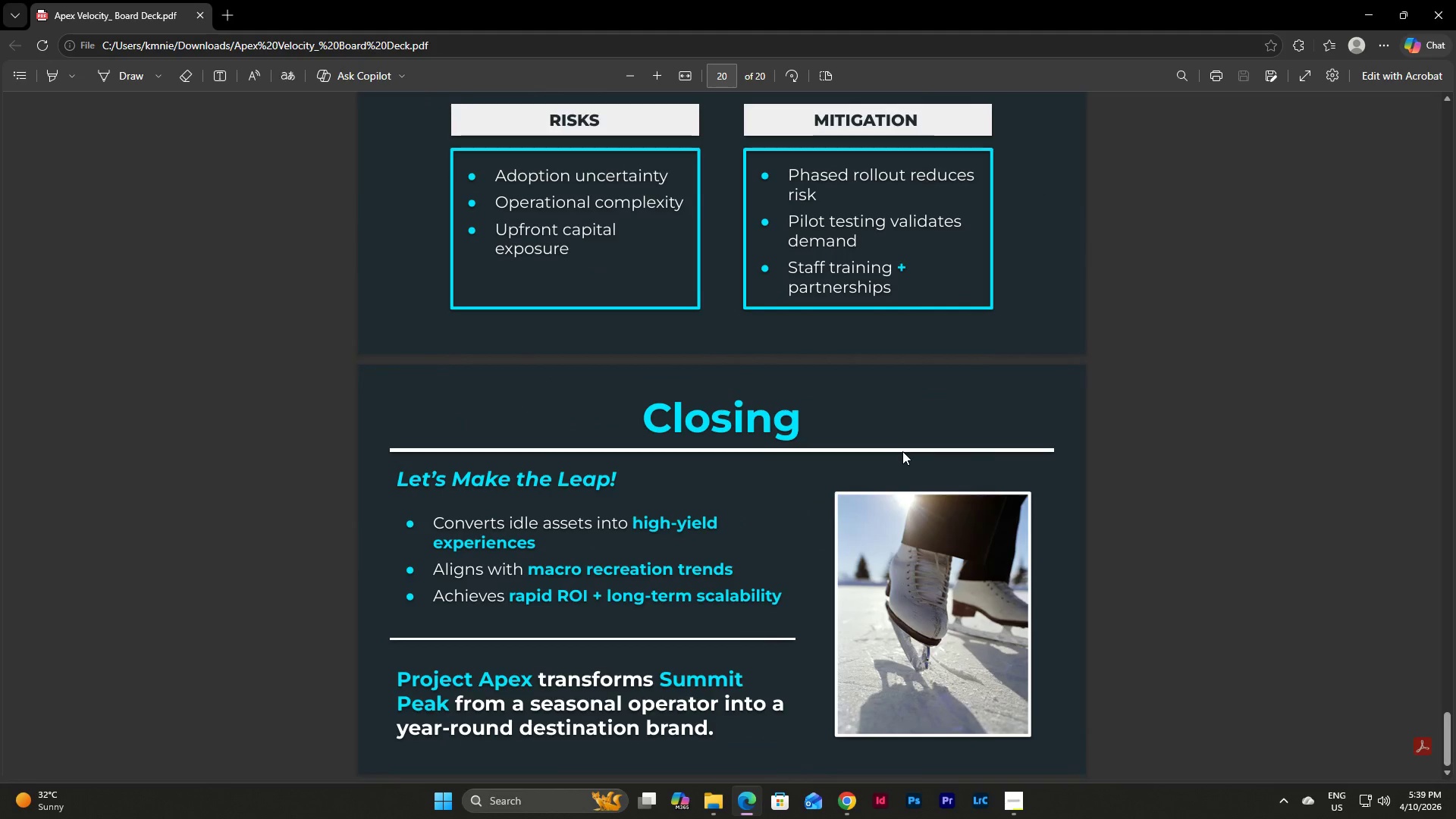 
scroll: coordinate [902, 451], scroll_direction: up, amount: 3.0
 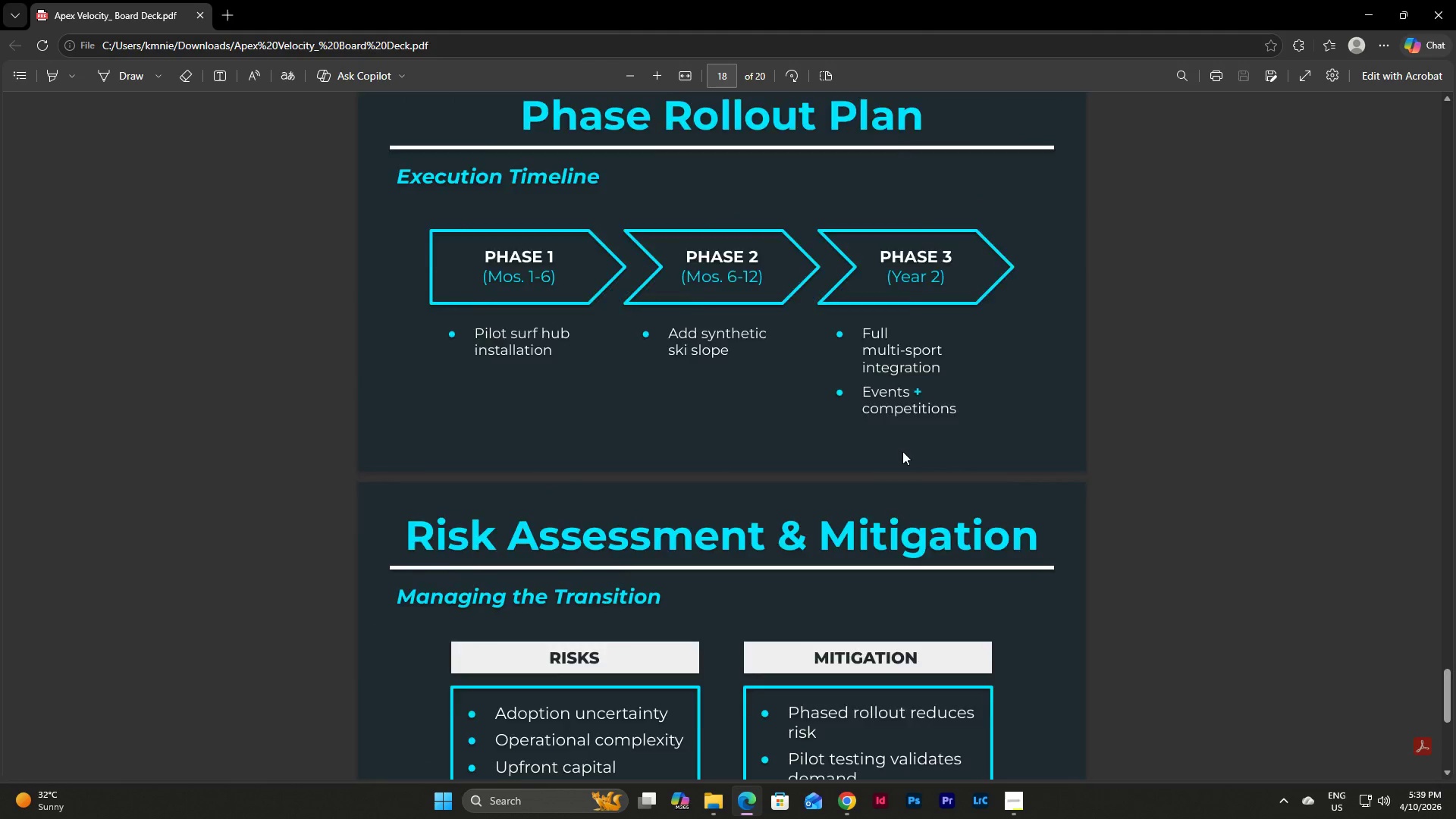 
scroll: coordinate [902, 451], scroll_direction: down, amount: 2.0
 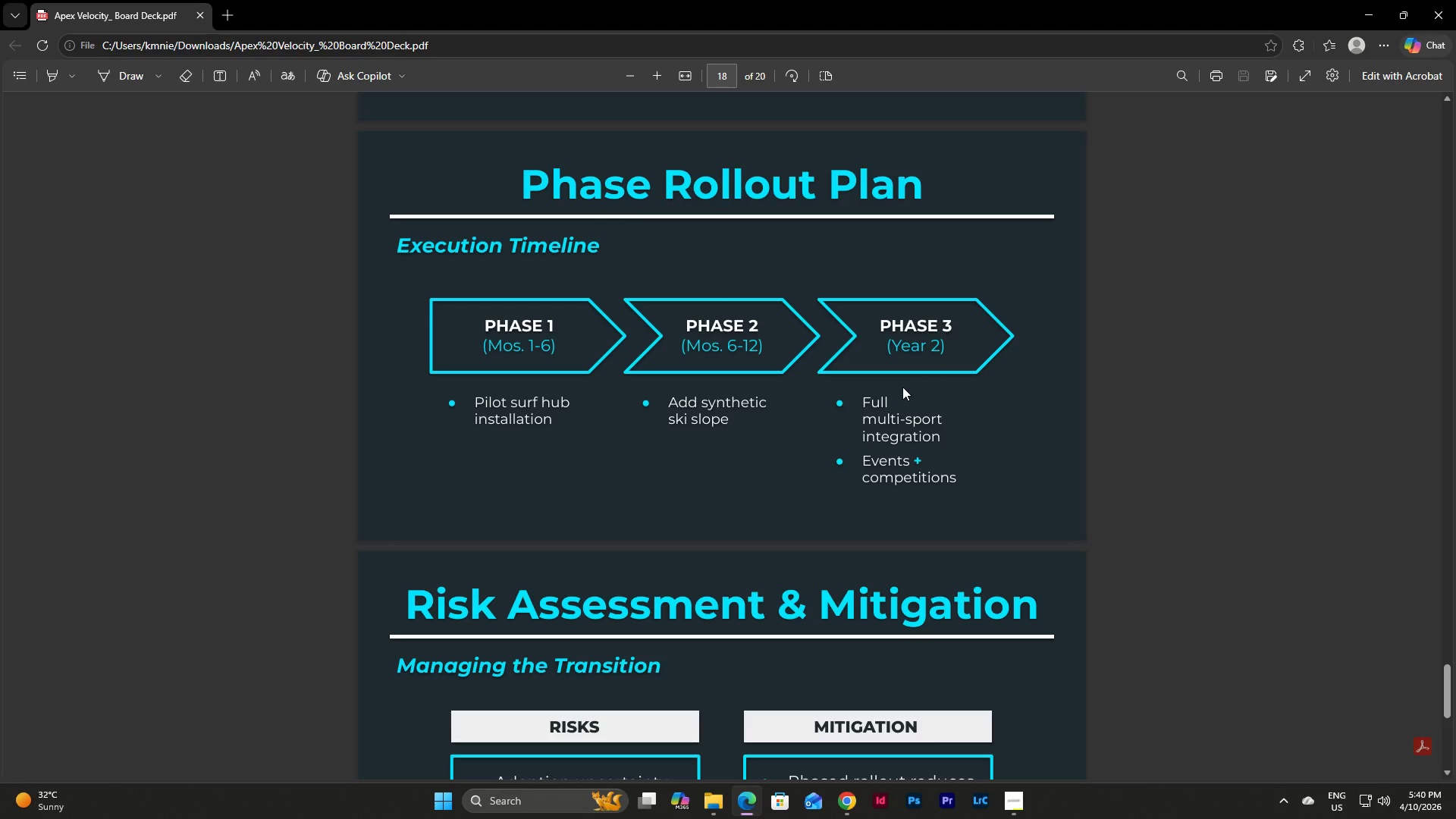 
wait(16.7)
 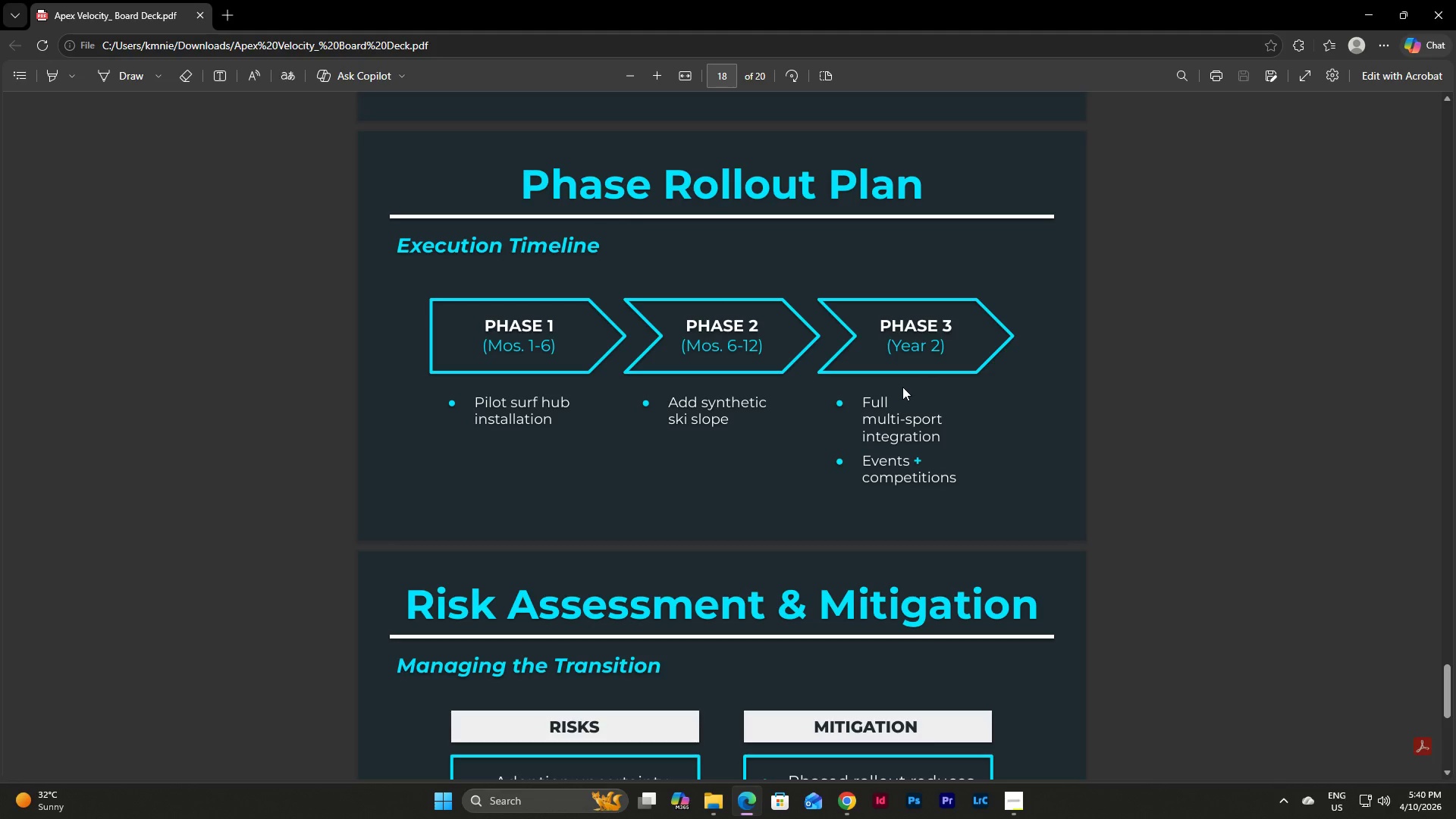 
left_click([1455, 0])
 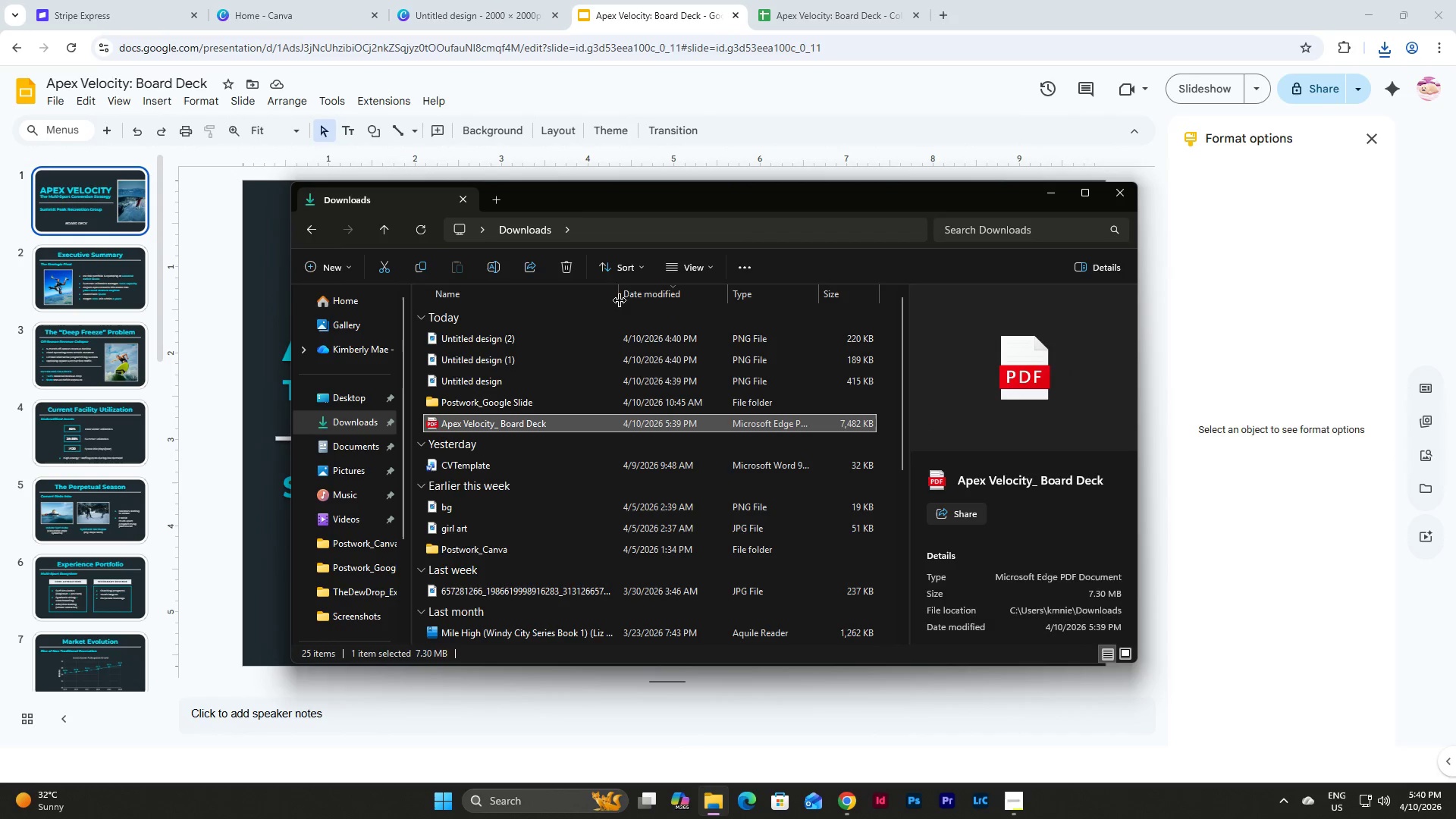 
left_click([563, 265])
 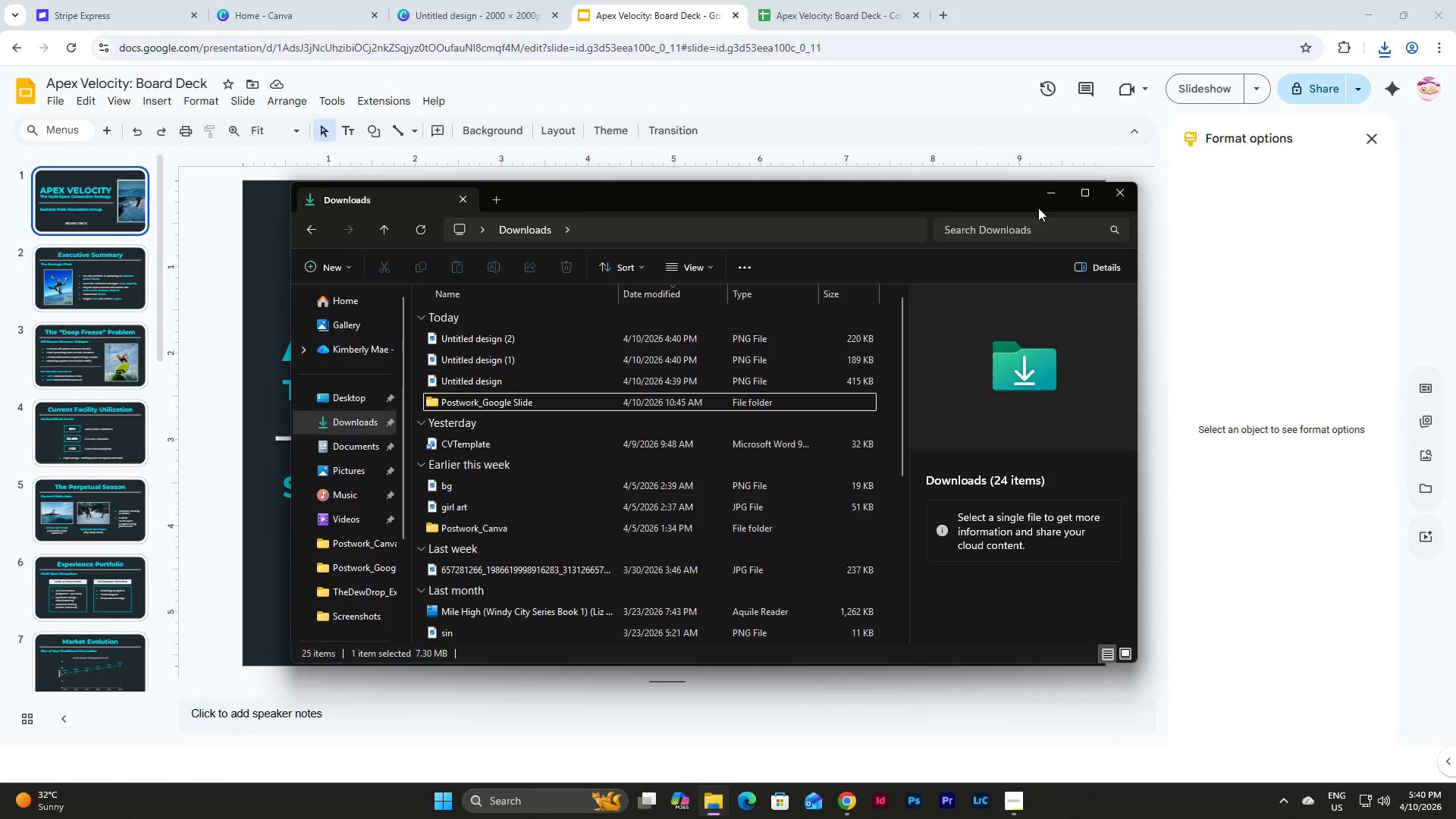 
left_click([1043, 197])
 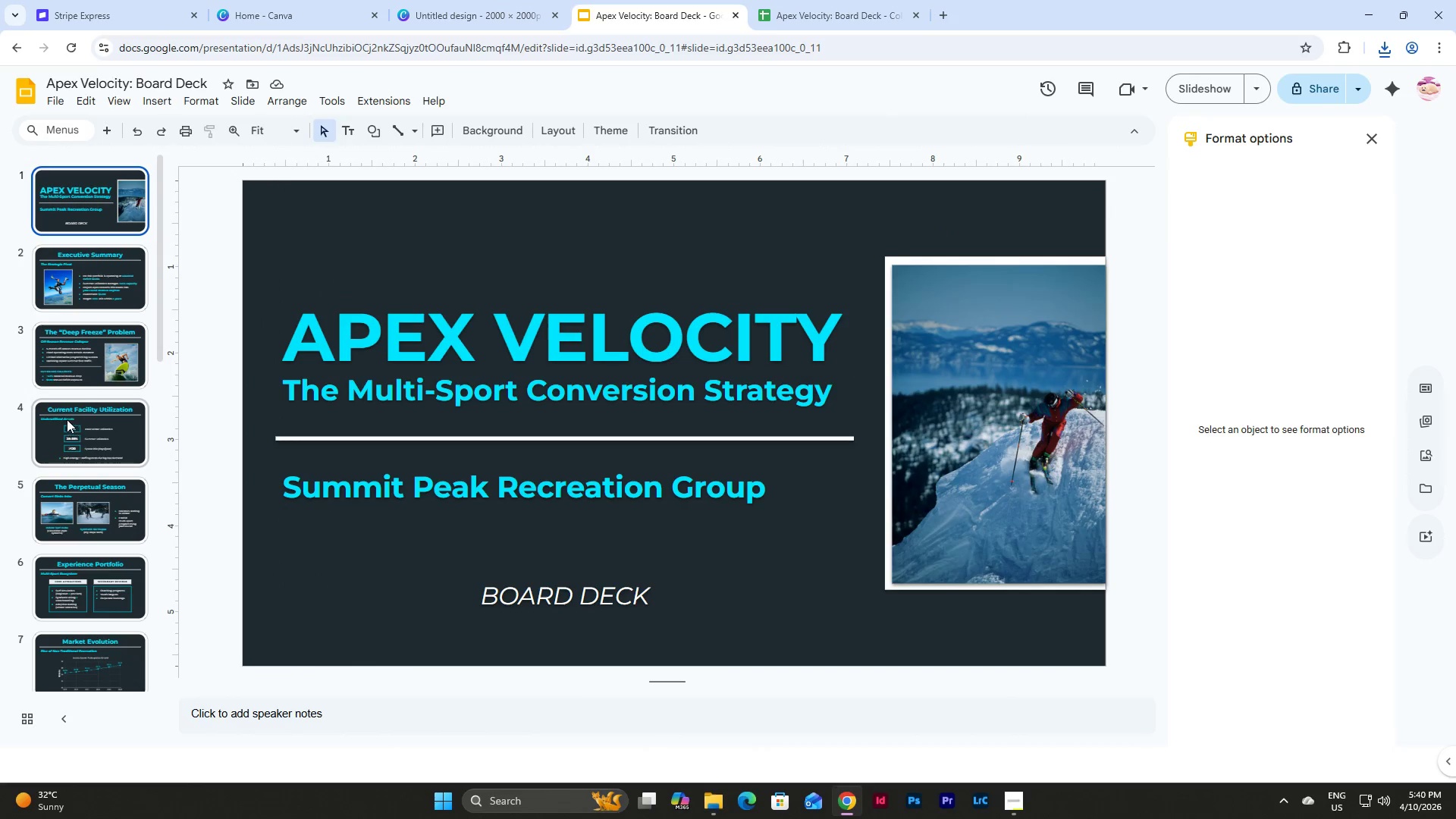 
scroll: coordinate [79, 475], scroll_direction: down, amount: 11.0
 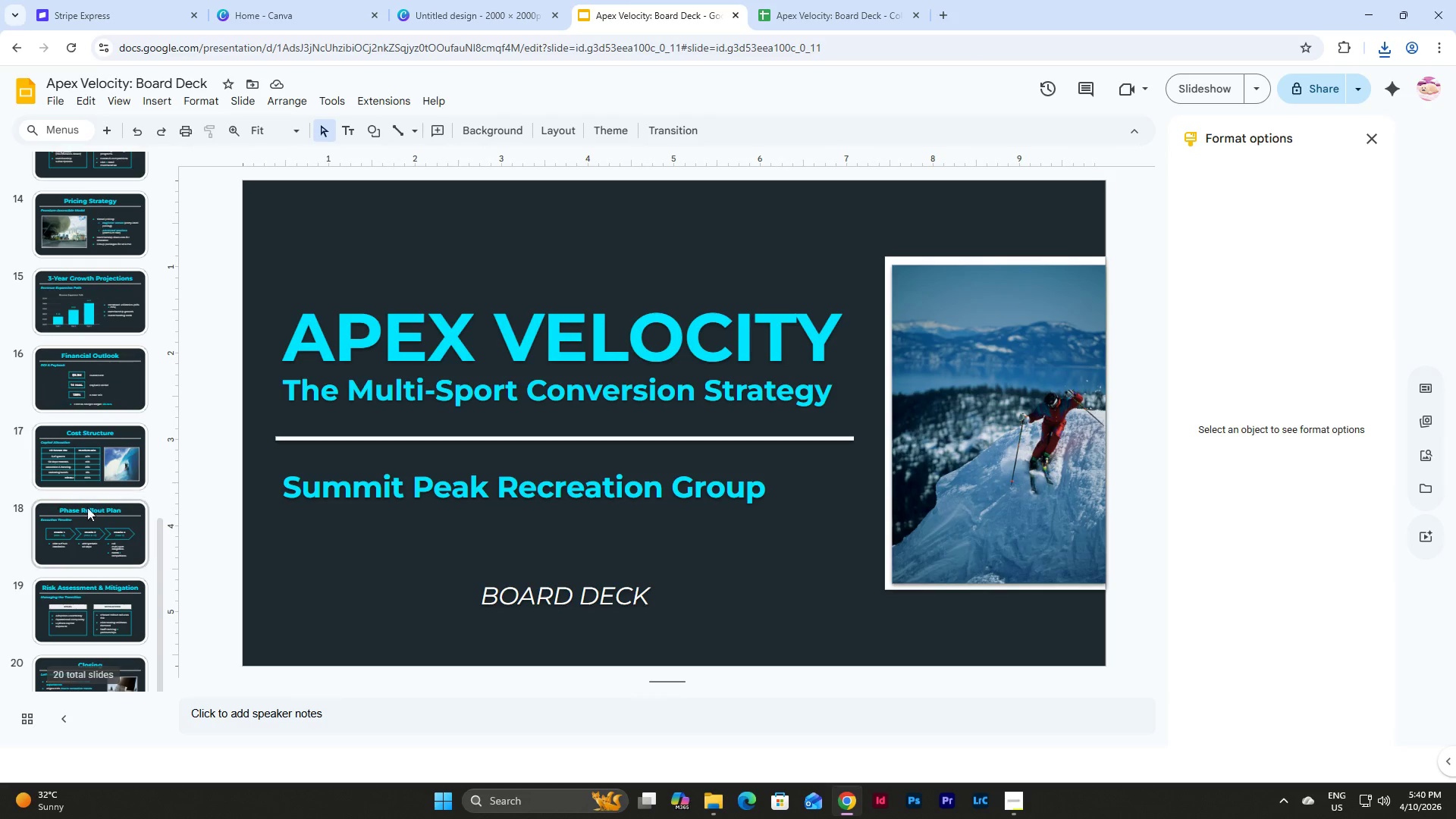 
left_click([92, 524])
 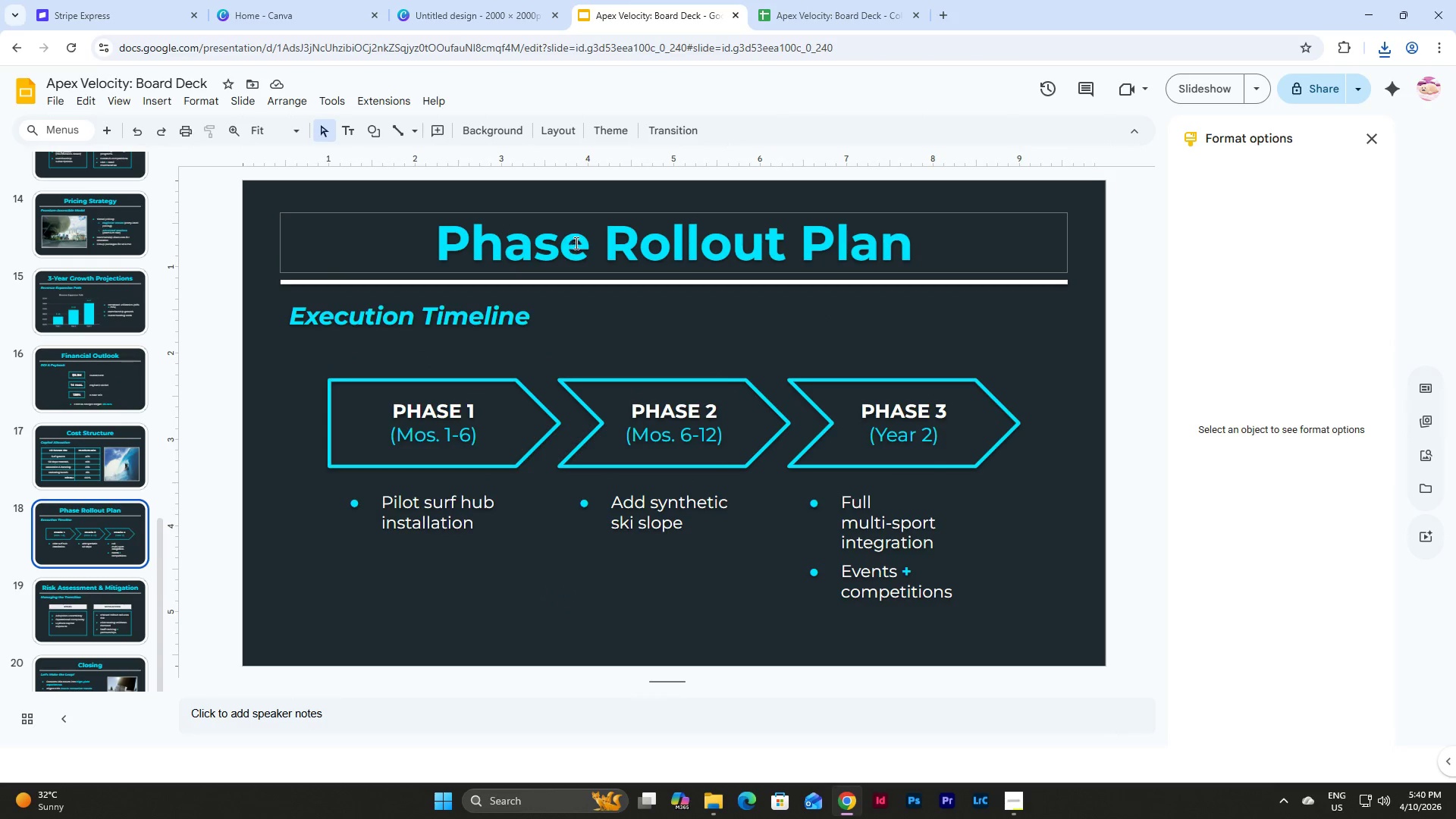 
left_click([585, 237])
 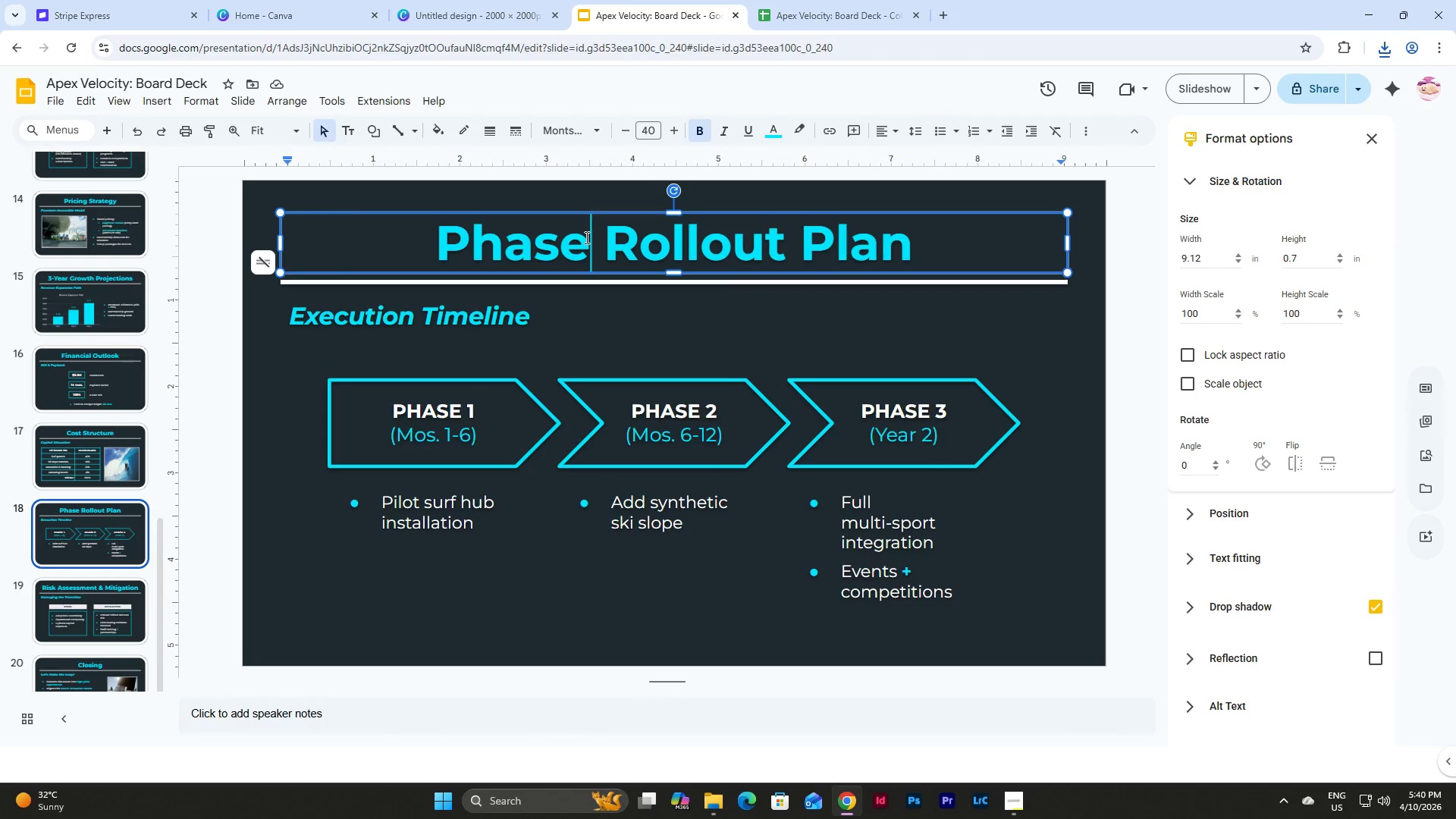 
key(D)
 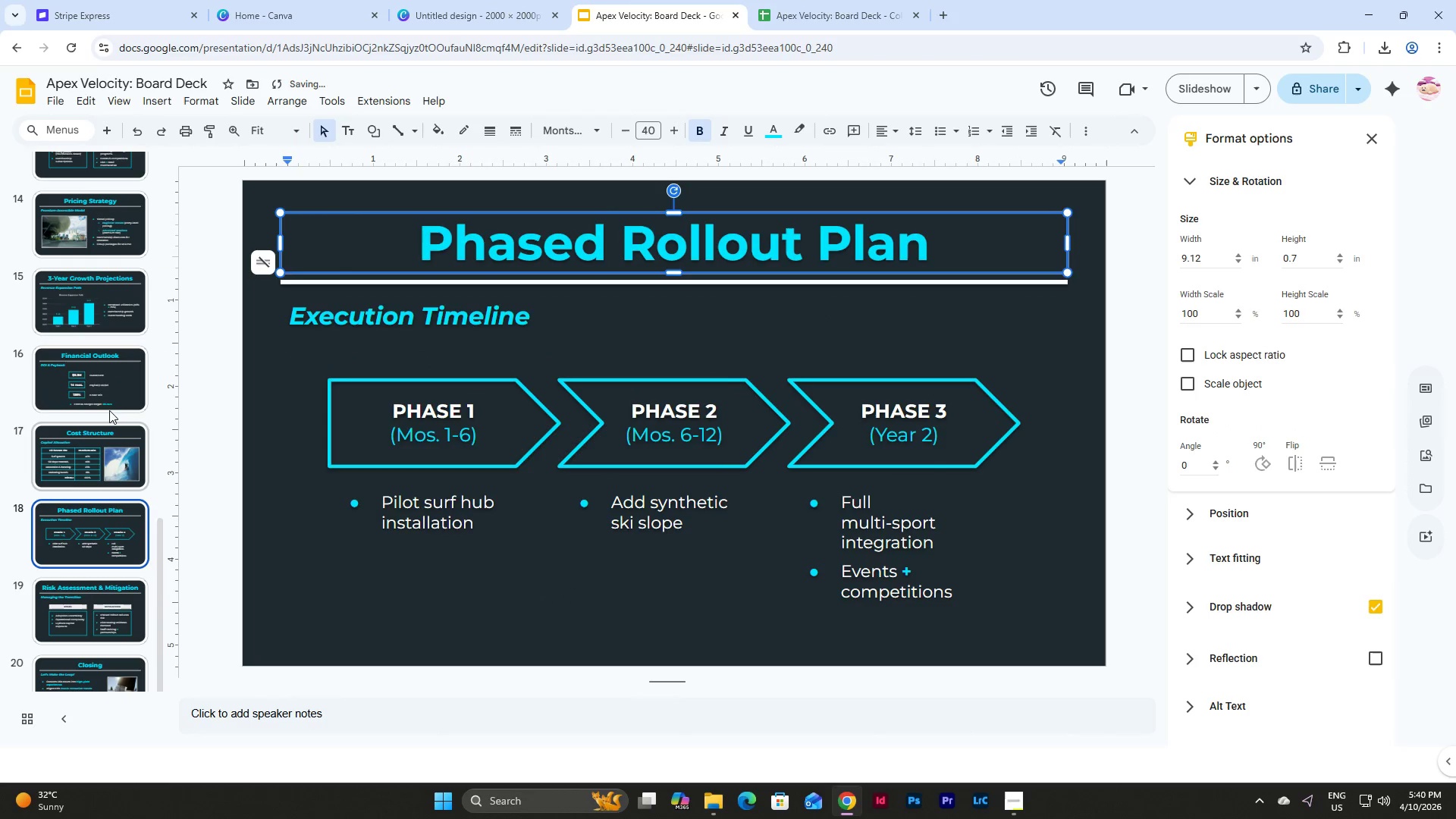 
scroll: coordinate [114, 387], scroll_direction: down, amount: 4.0
 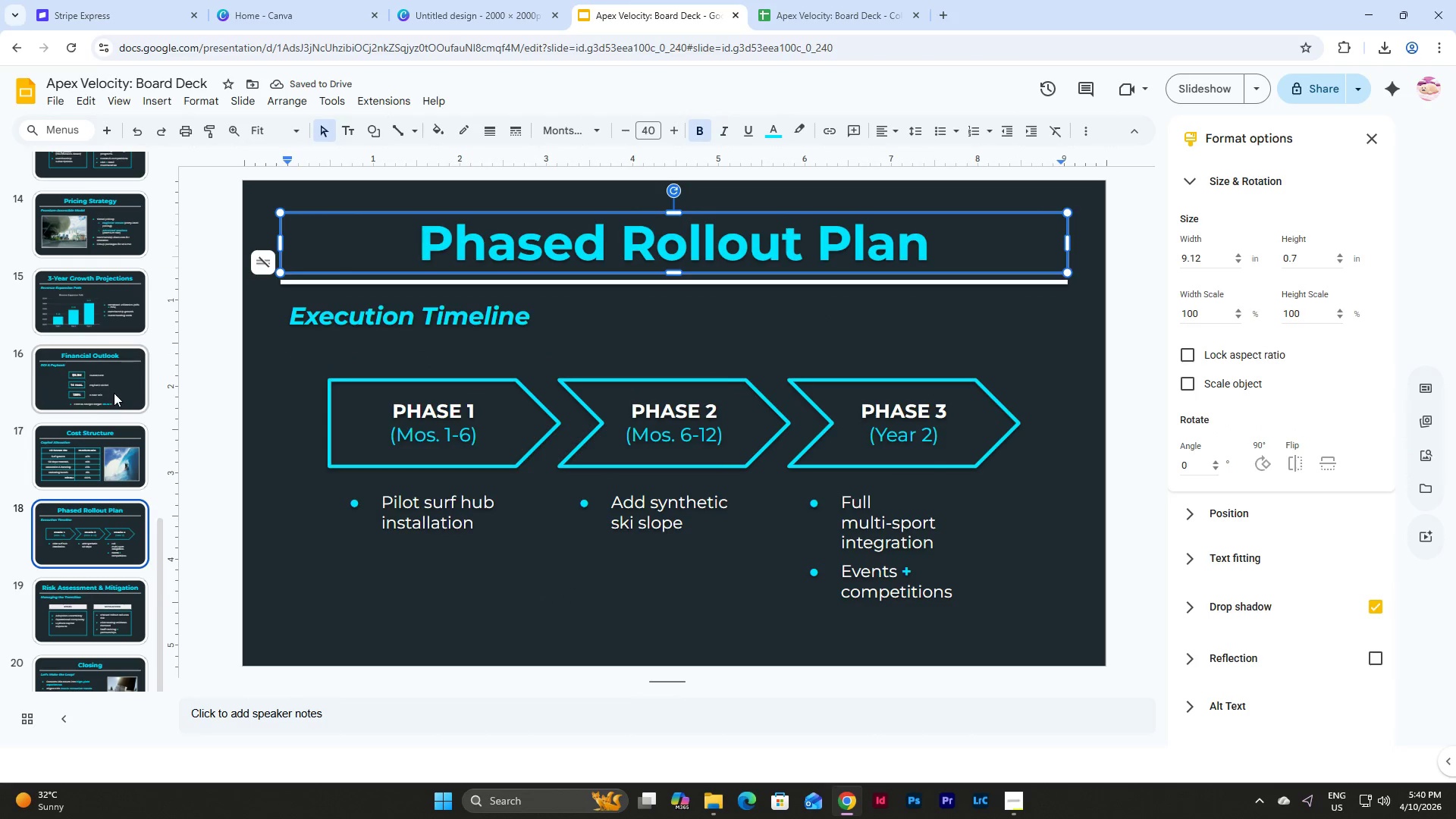 
scroll: coordinate [114, 450], scroll_direction: up, amount: 11.0
 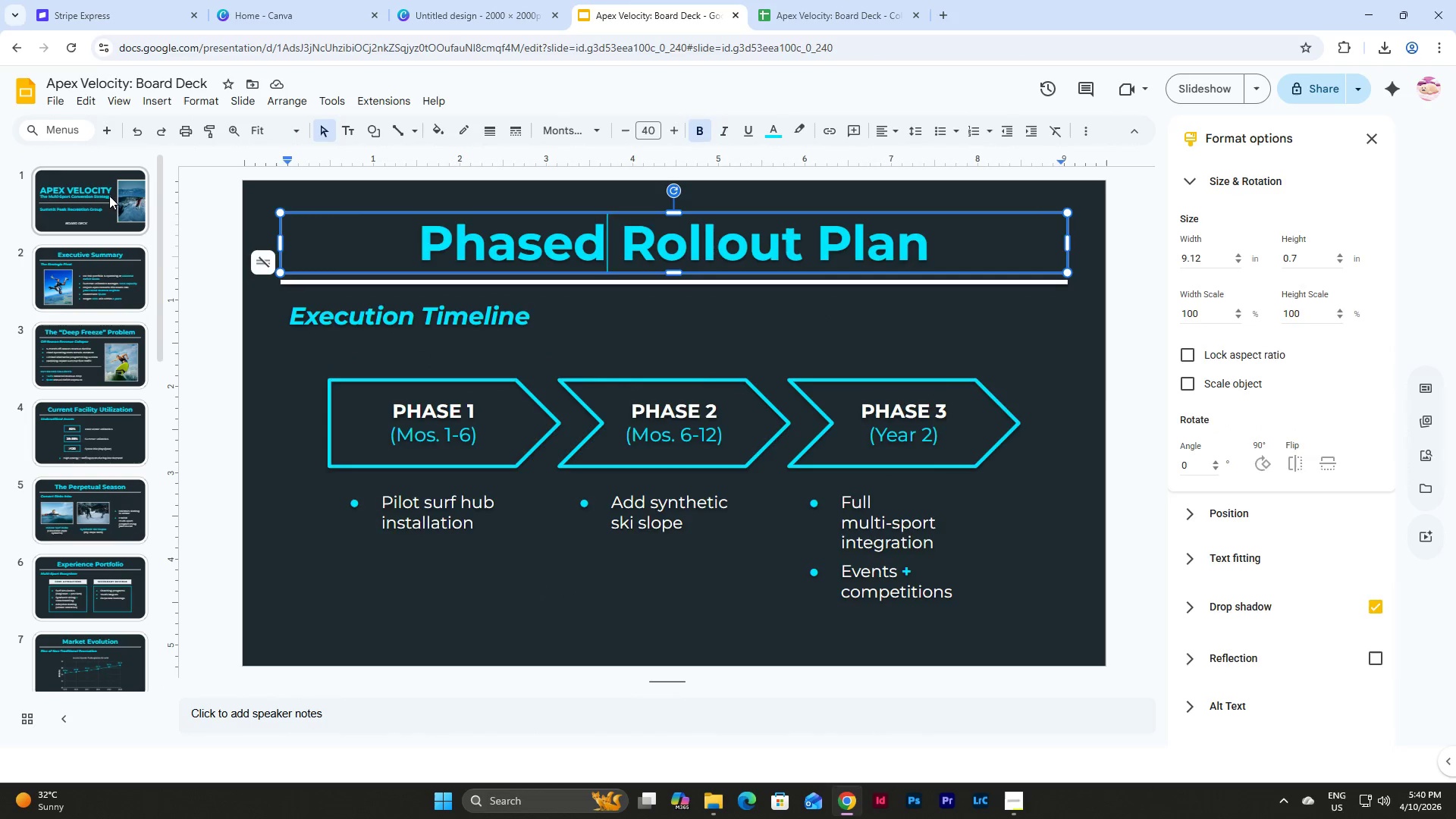 
left_click([109, 190])
 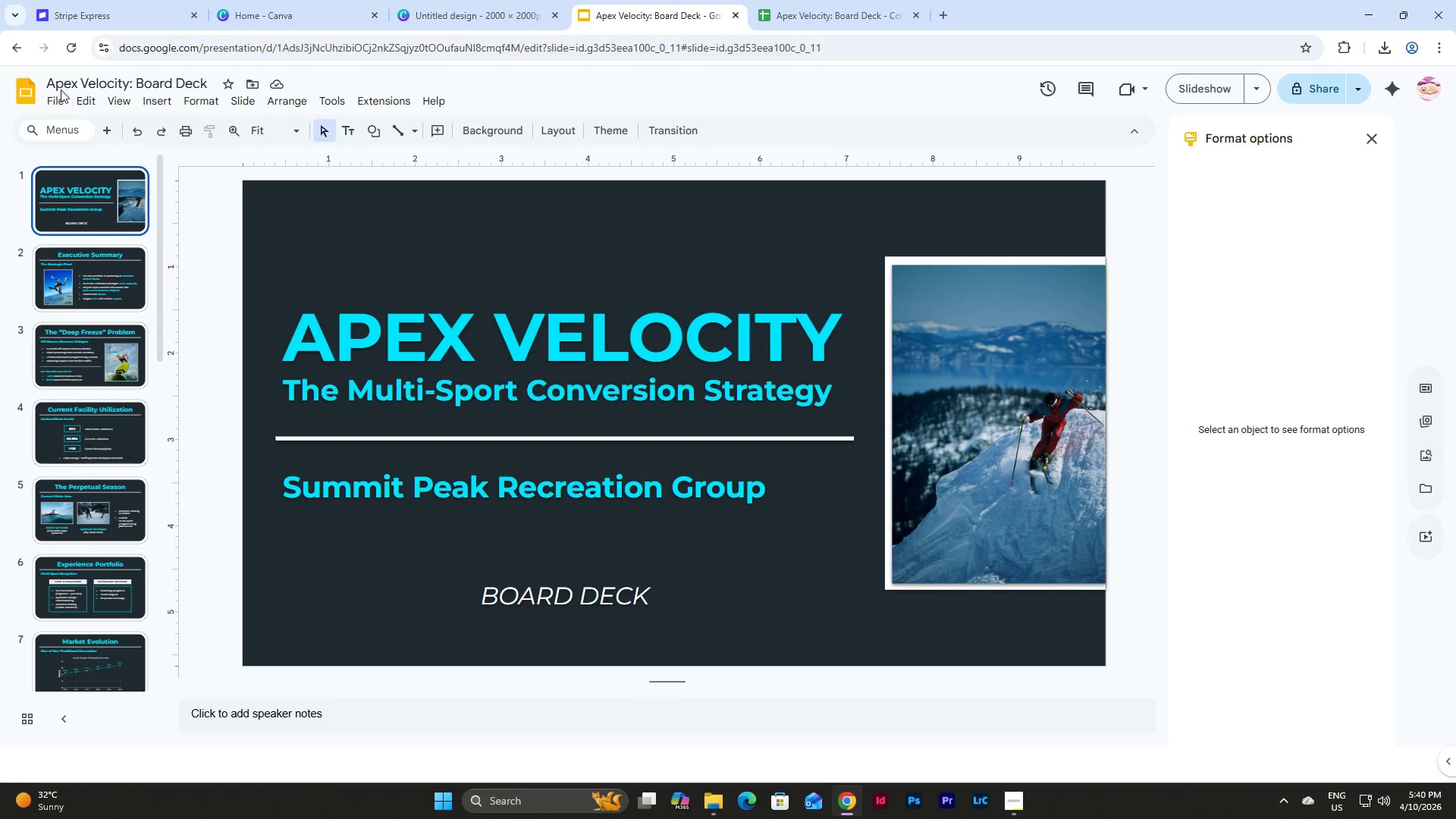 
left_click([56, 102])
 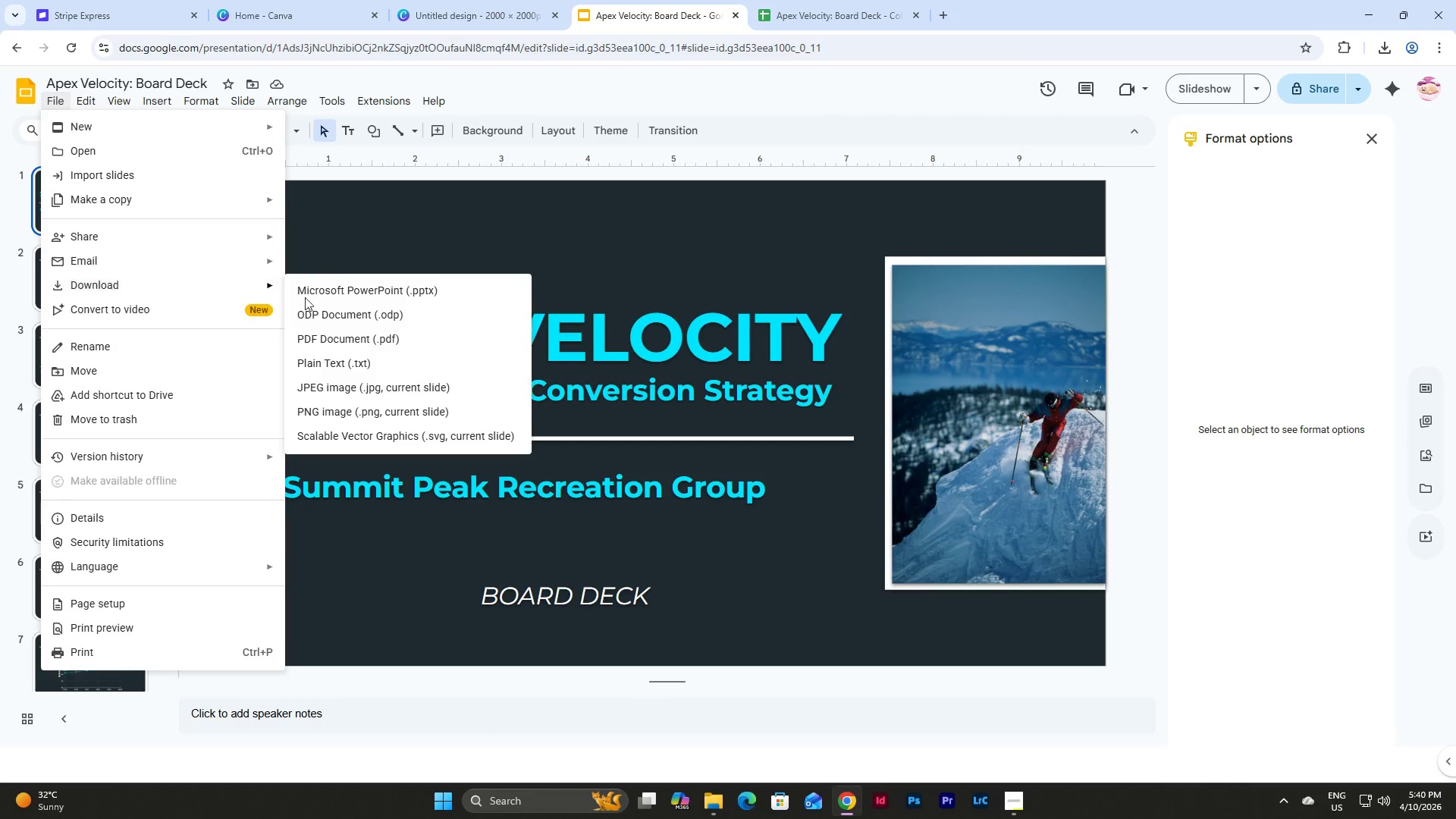 
left_click([376, 337])
 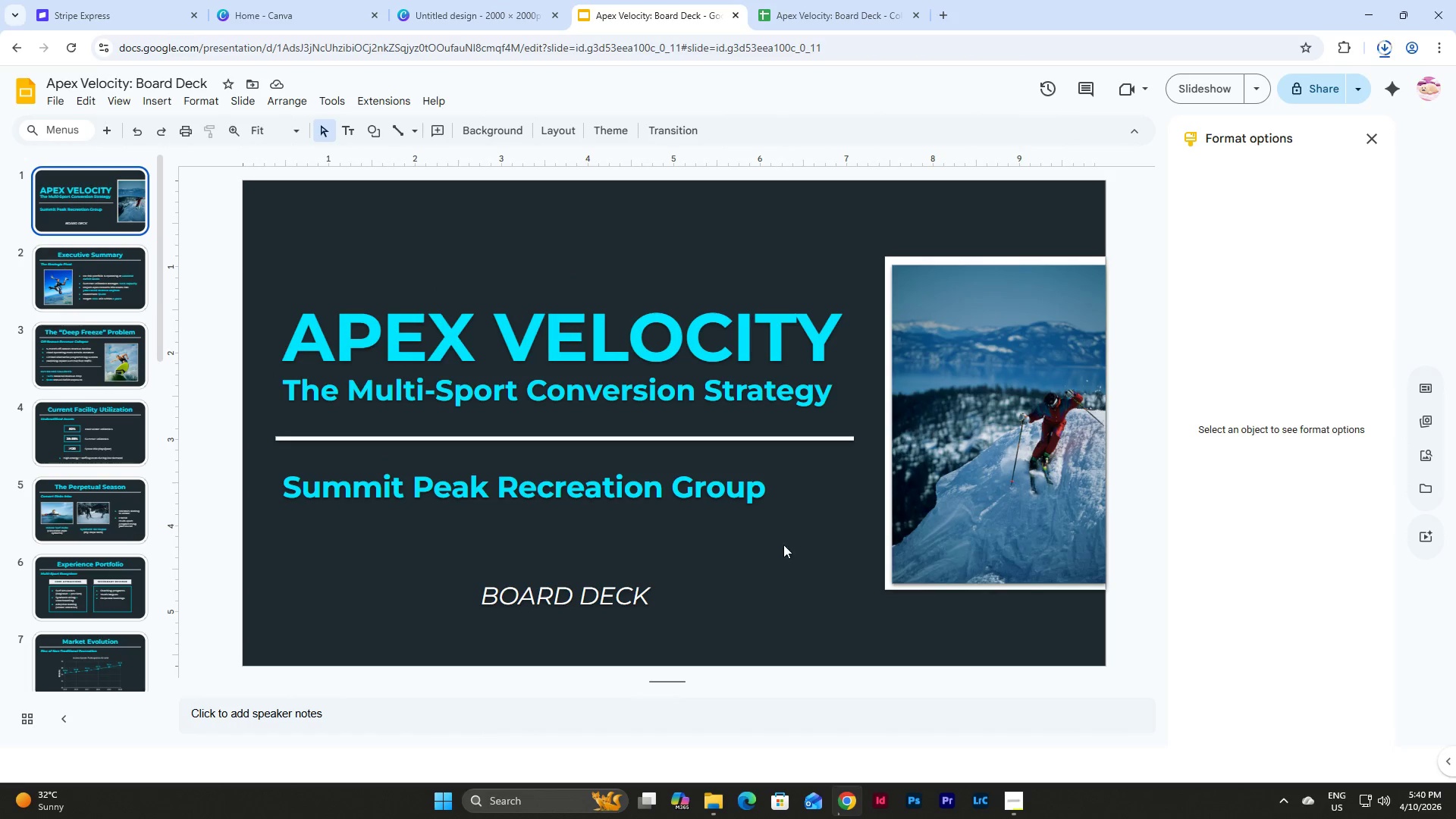 
left_click([53, 103])
 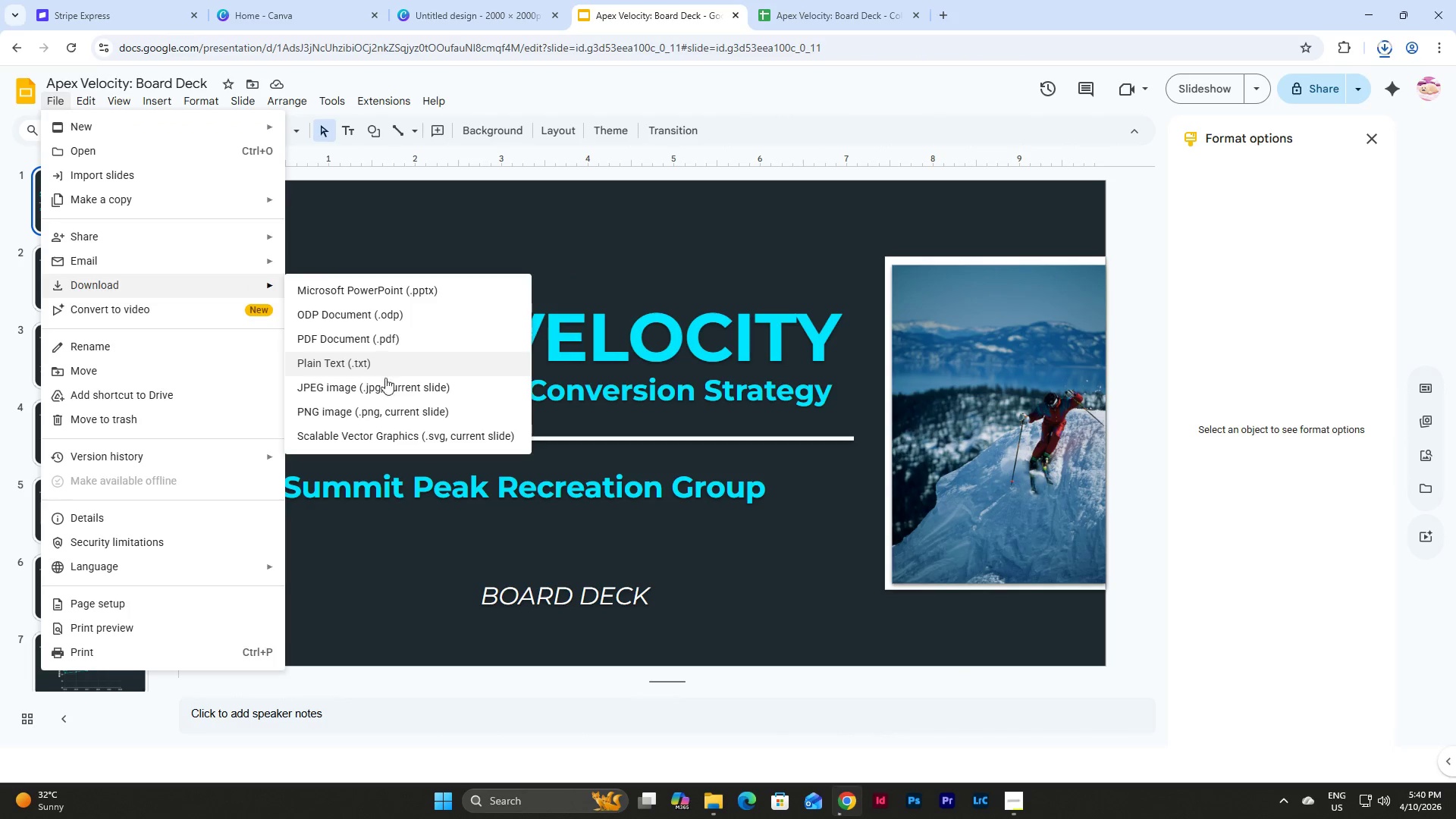 
left_click([419, 287])
 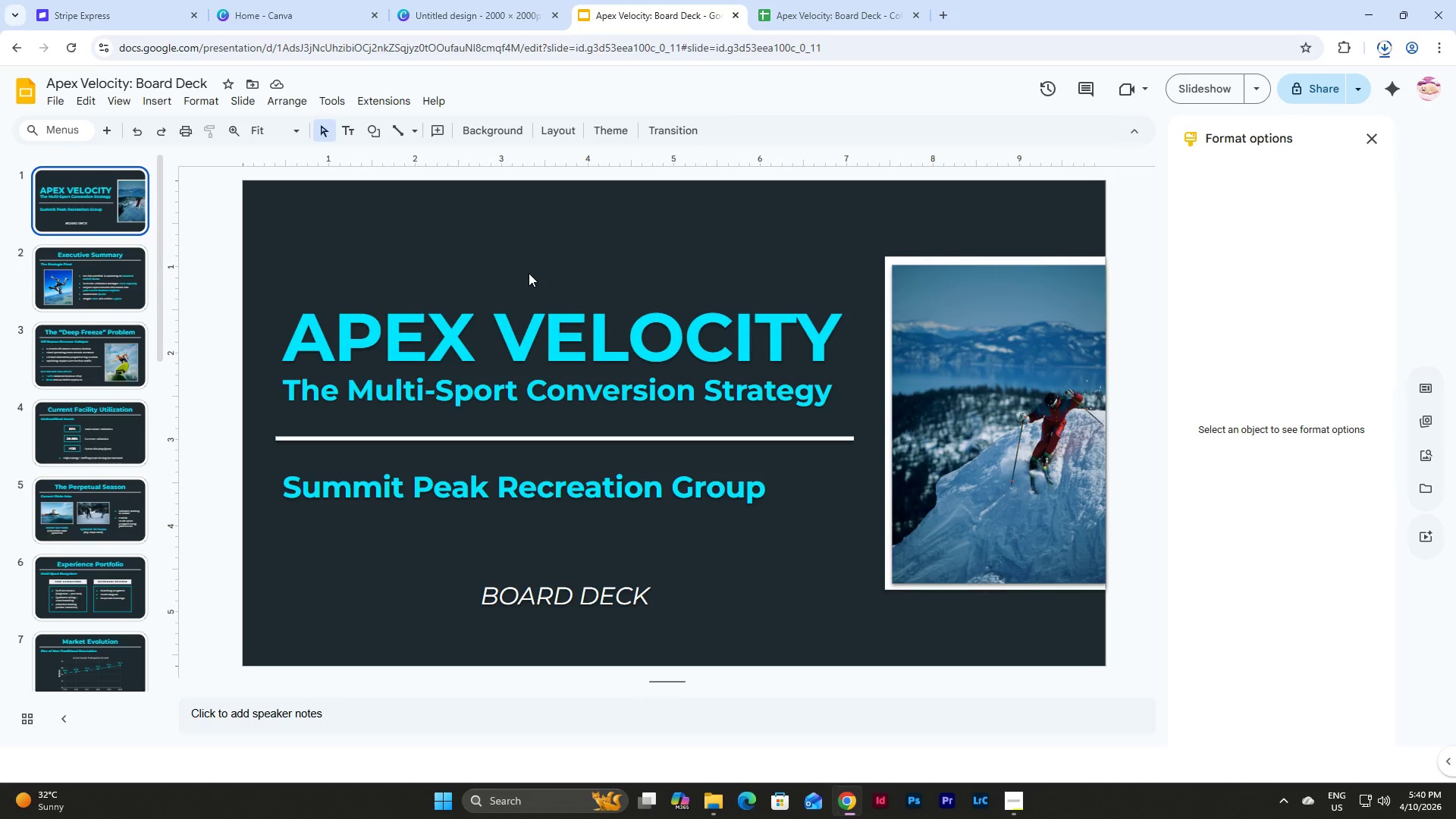 
wait(16.29)
 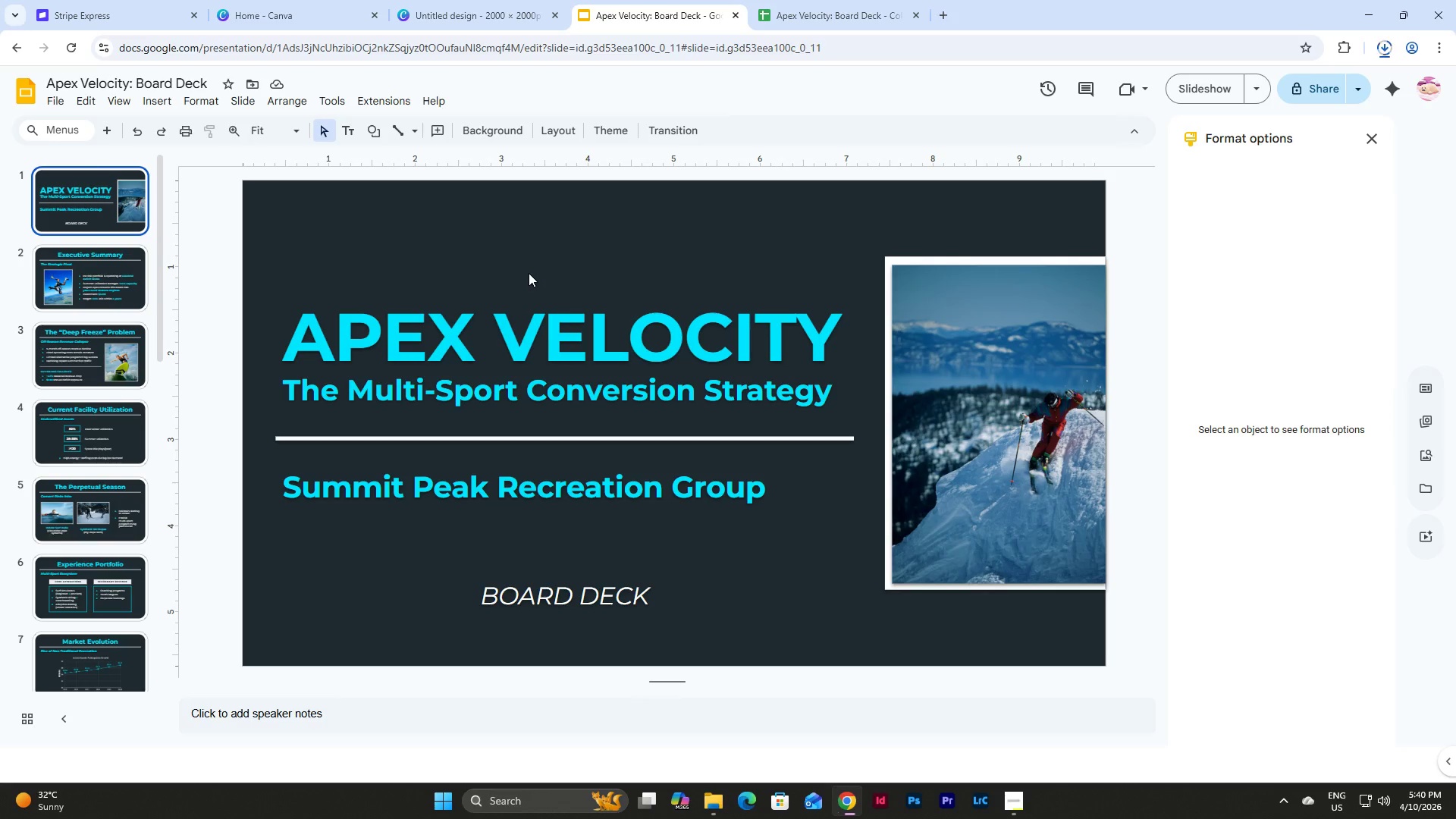 
mouse_move([1363, 58])
 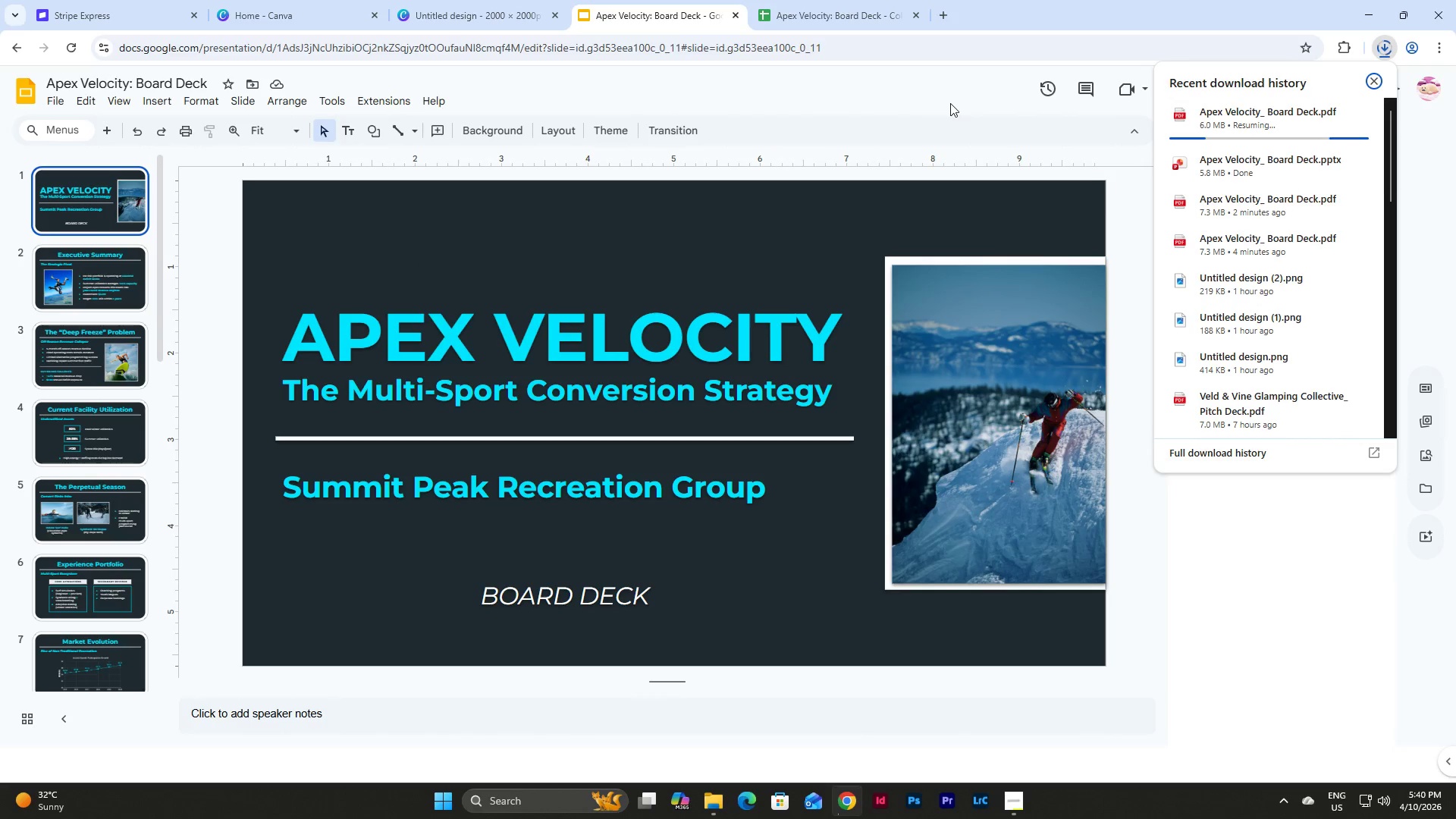 
left_click([950, 103])
 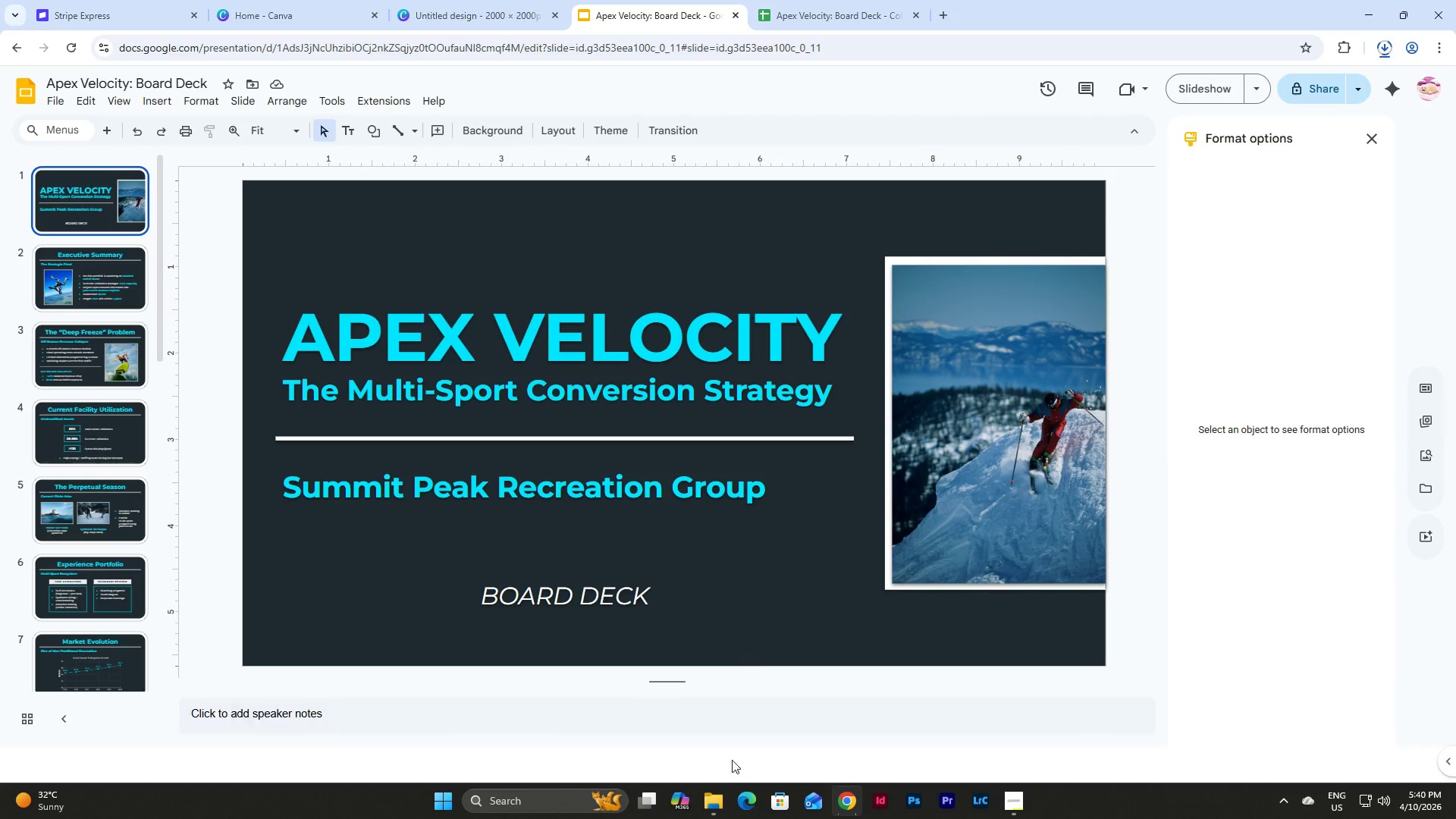 
left_click([714, 805])
 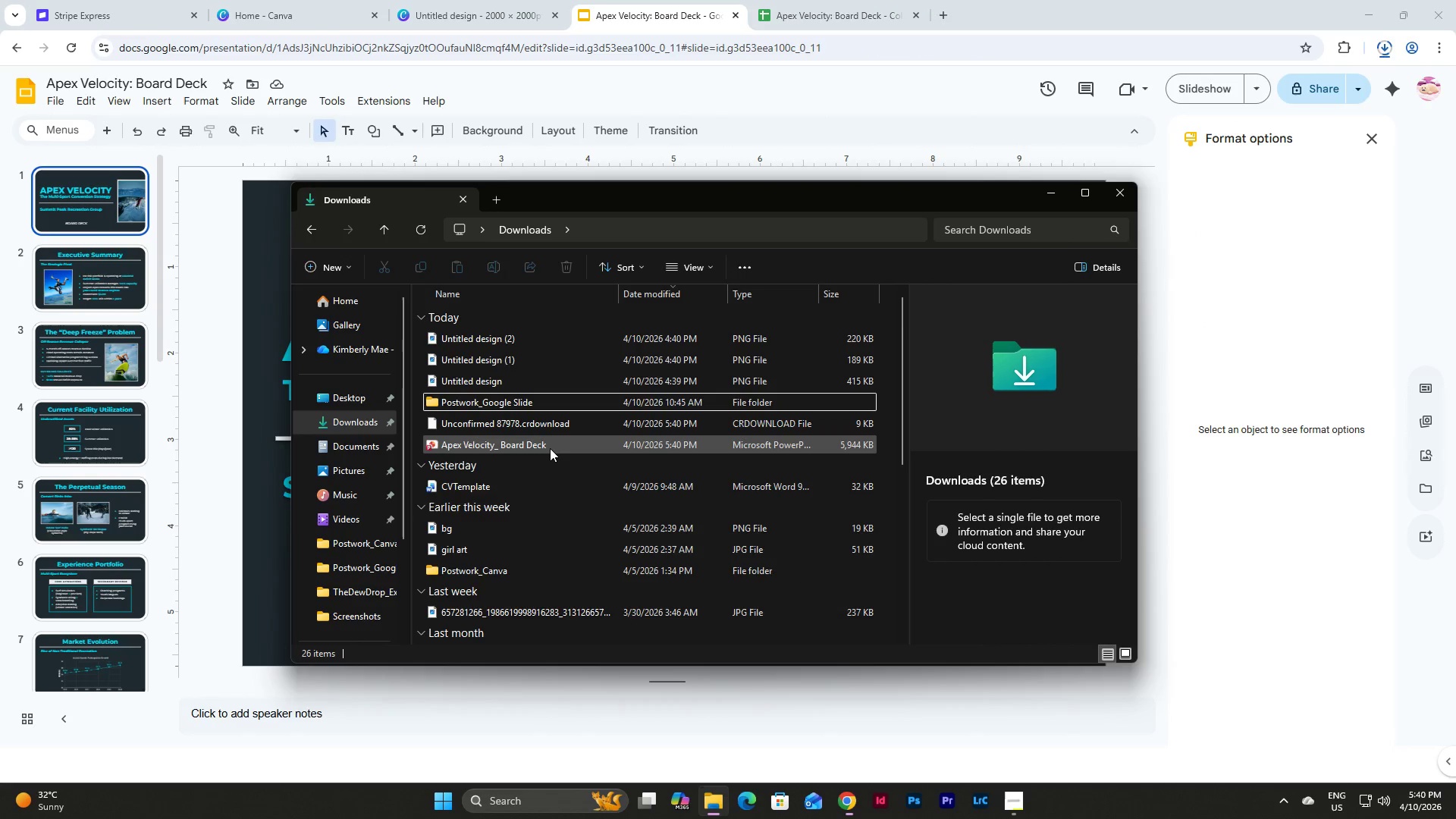 
double_click([550, 448])
 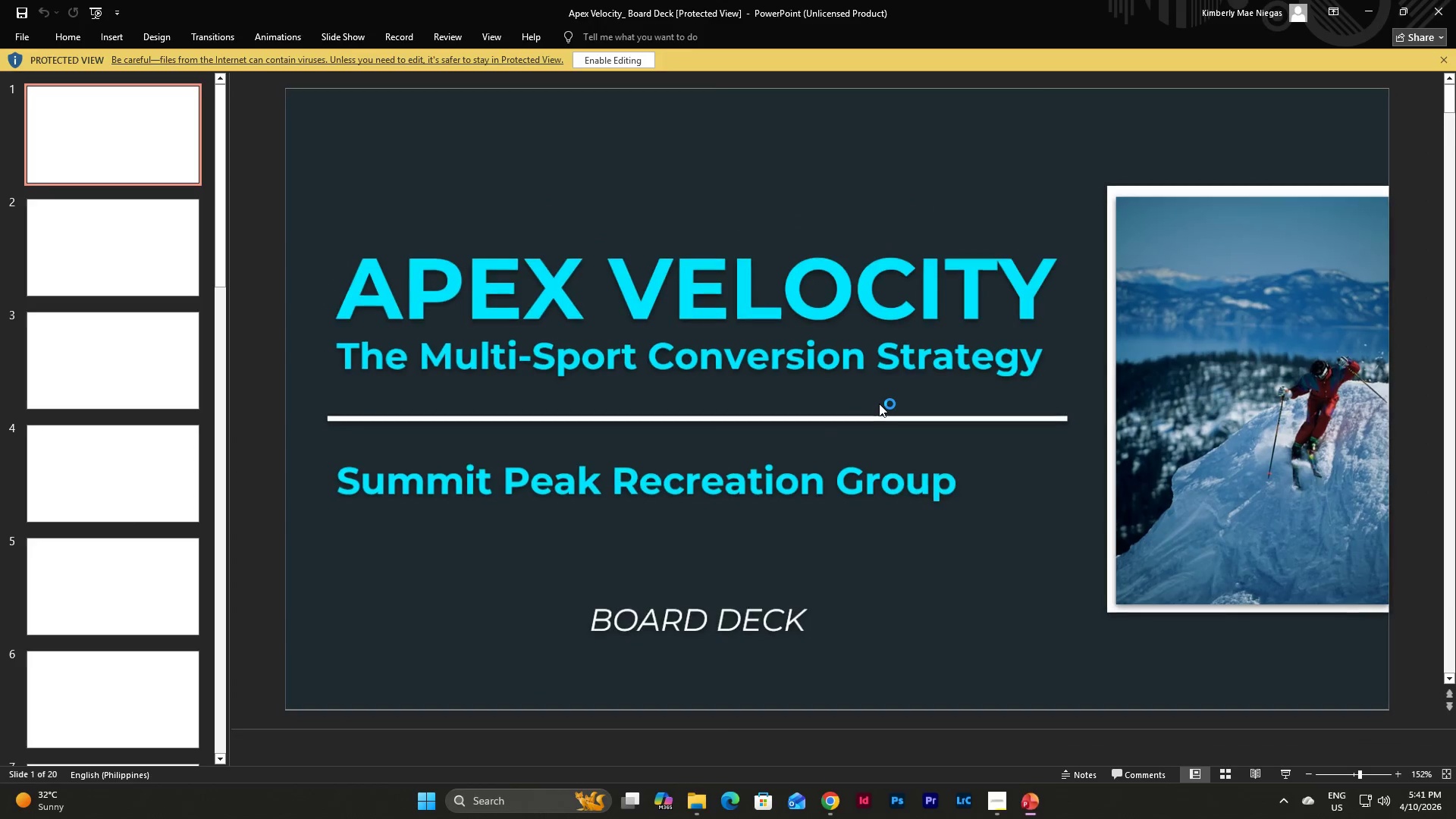 
wait(8.22)
 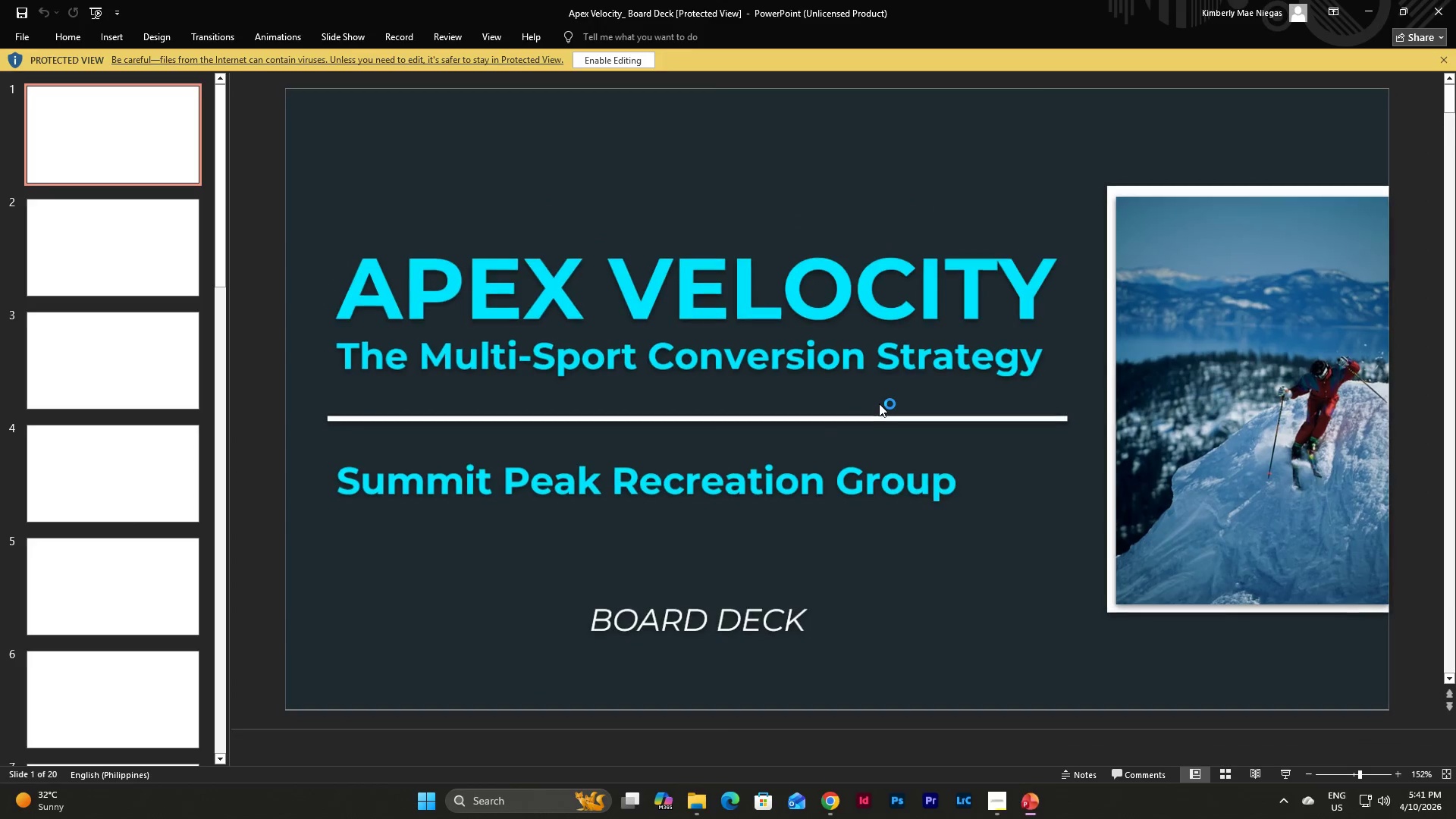 
left_click([1028, 197])
 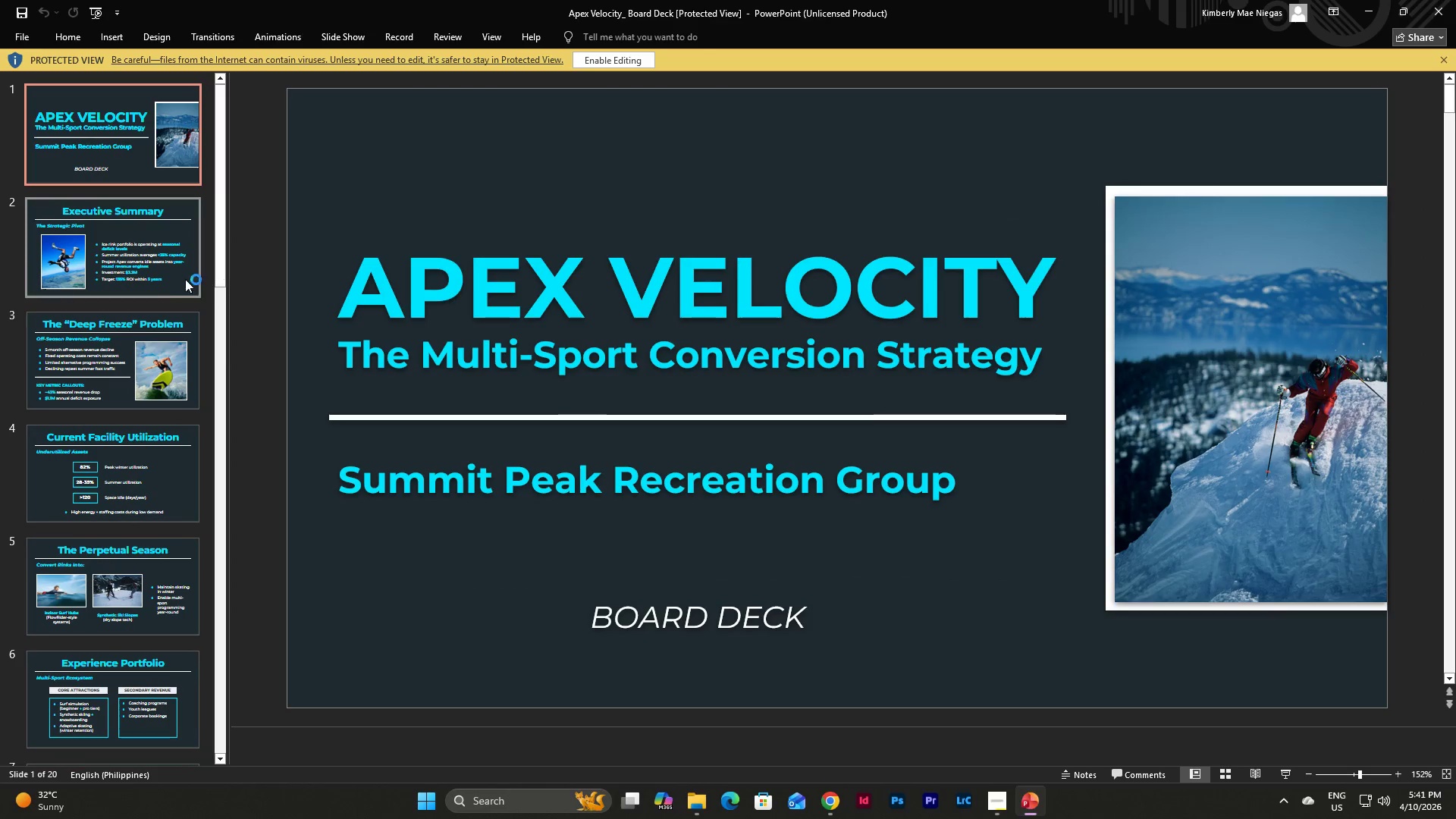 
left_click([165, 282])
 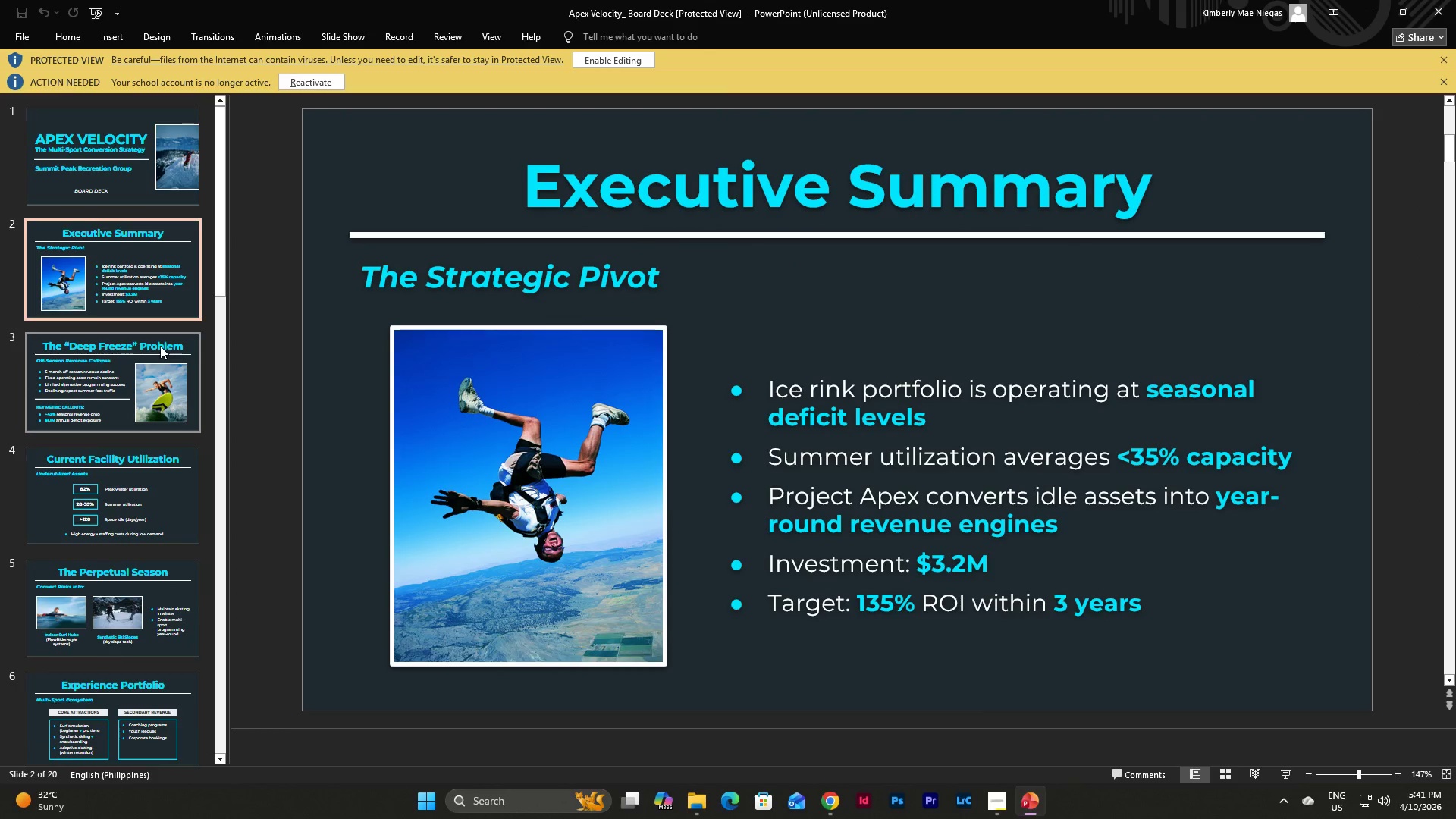 
left_click([159, 360])
 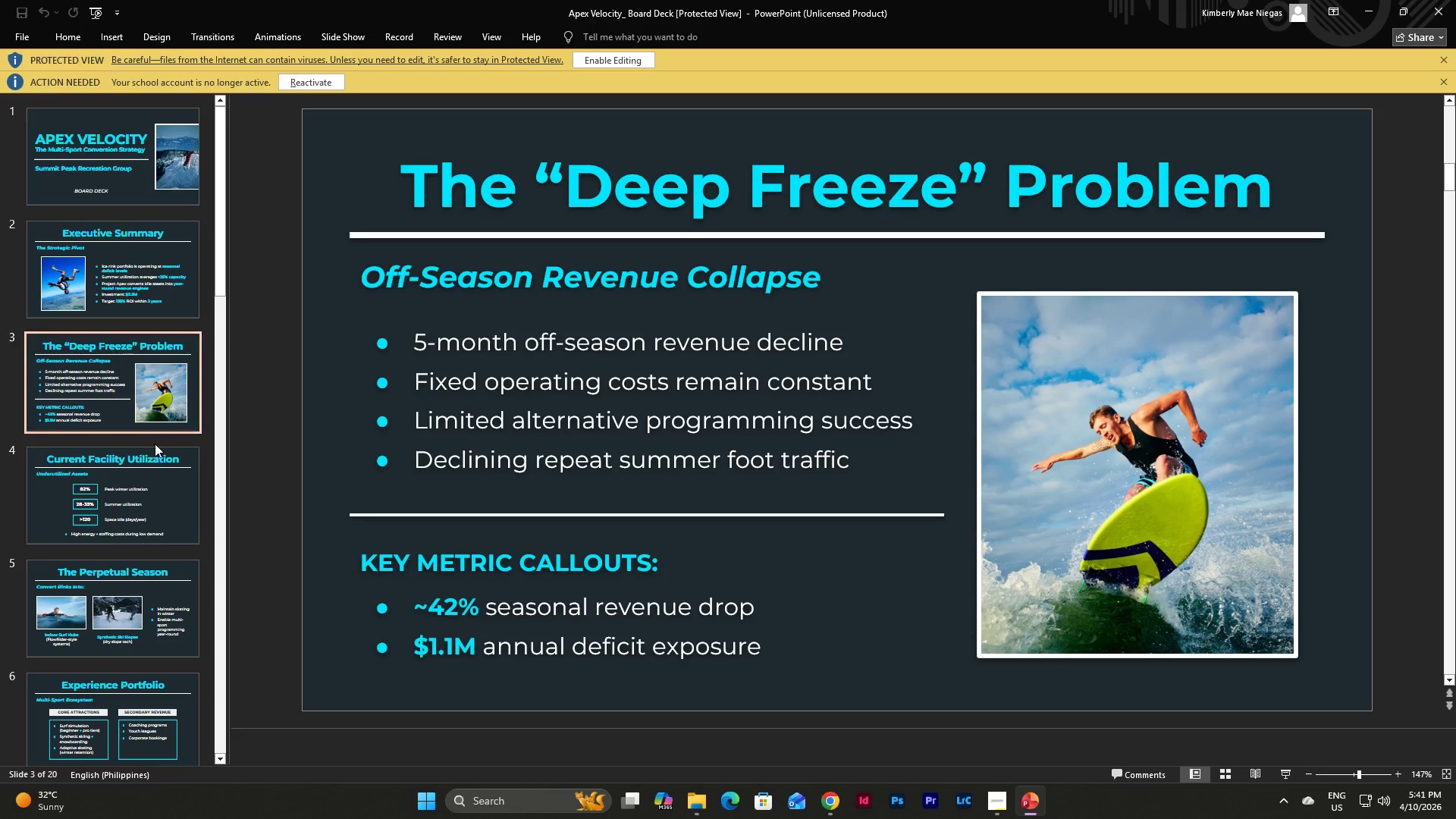 
left_click([152, 472])
 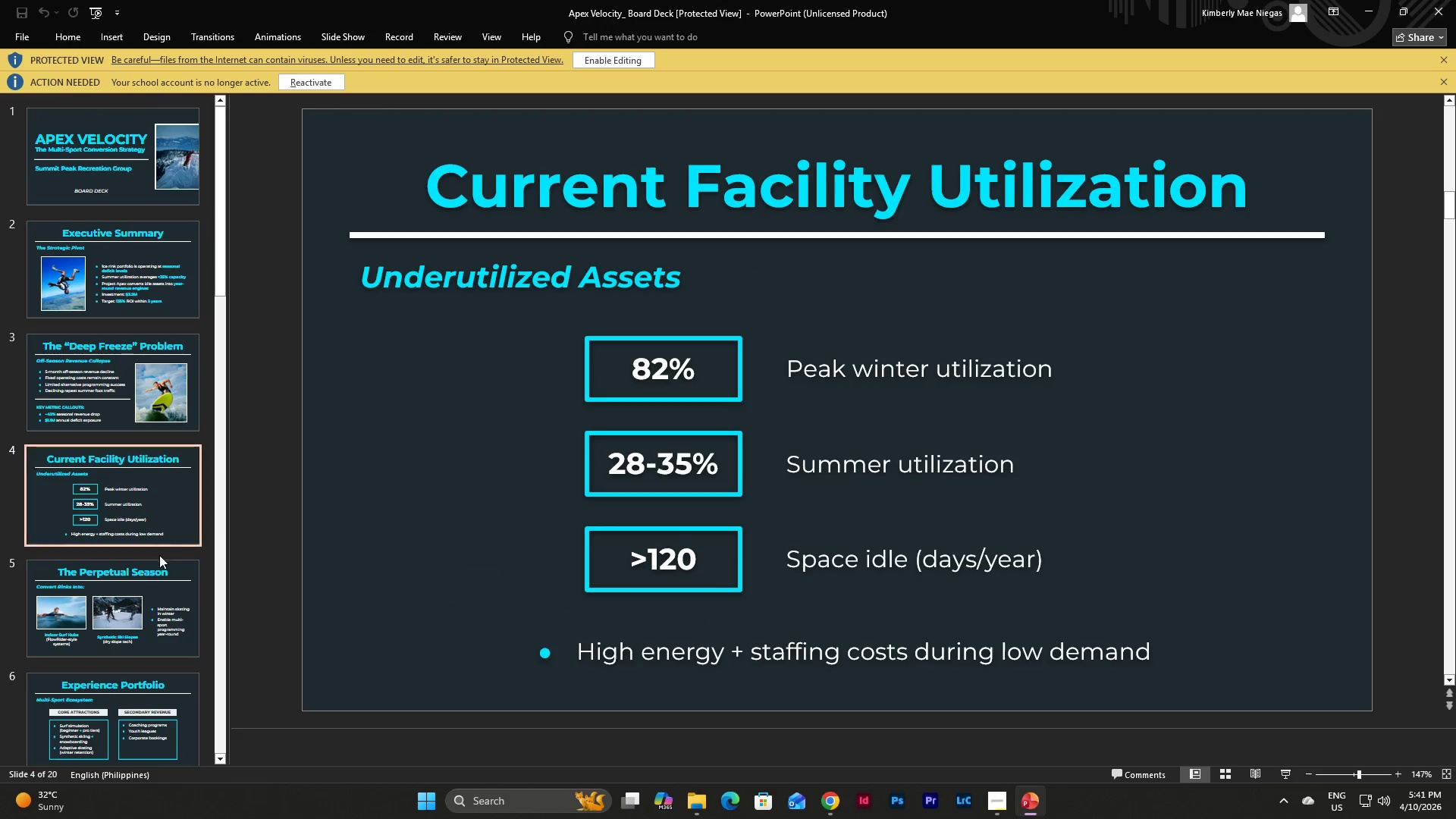 
left_click([163, 598])
 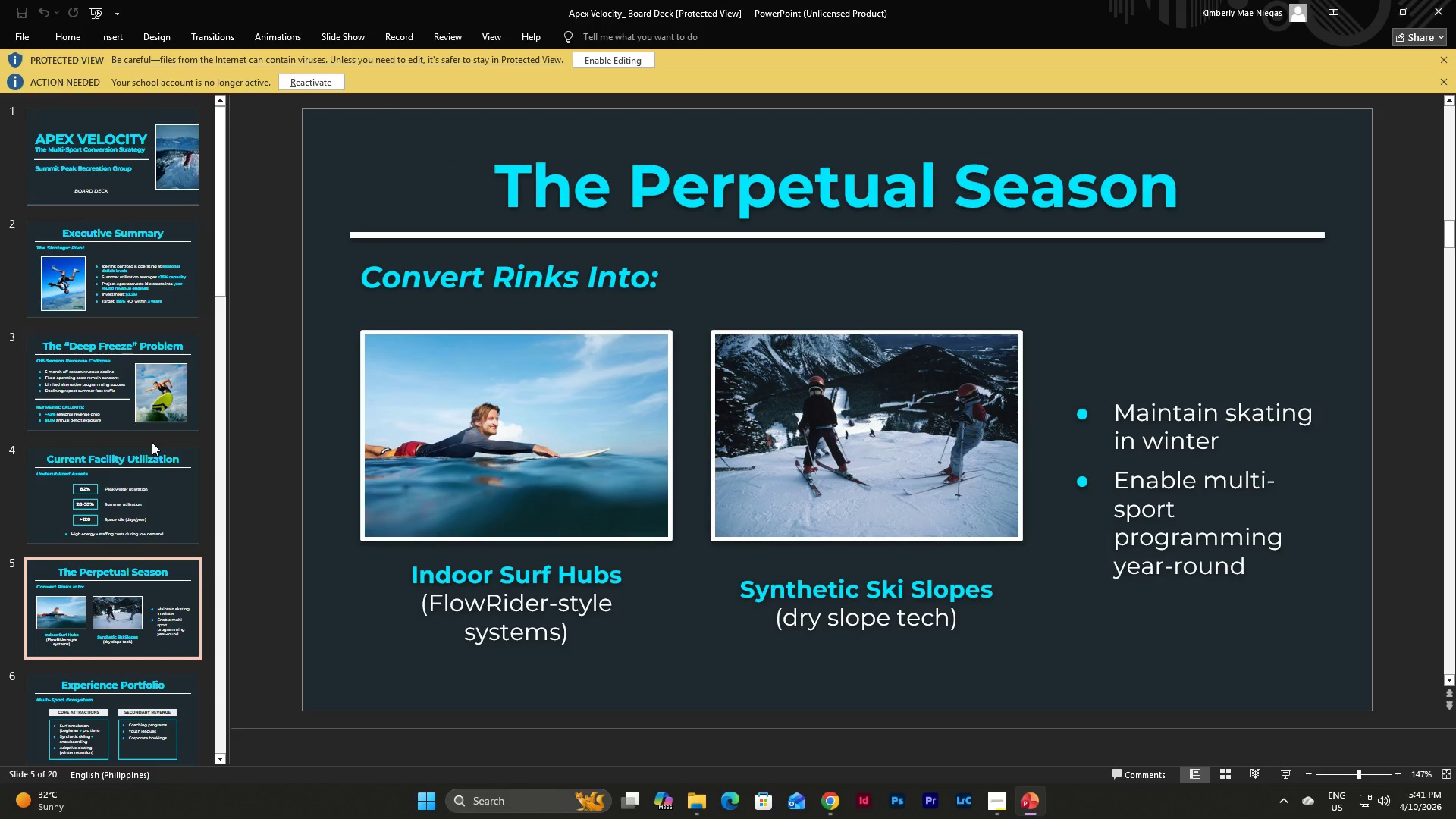 
scroll: coordinate [152, 442], scroll_direction: down, amount: 4.0
 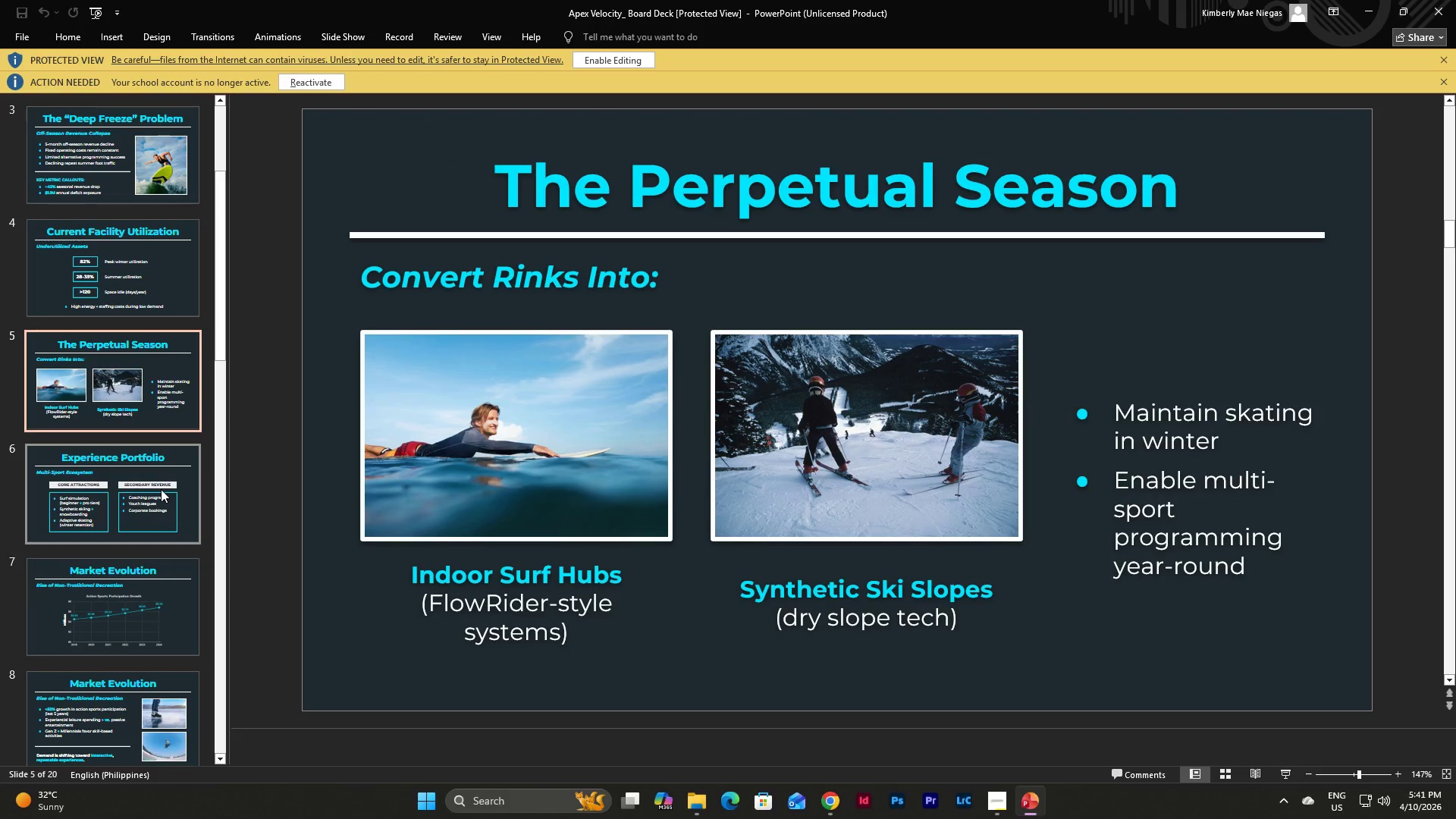 
left_click([161, 489])
 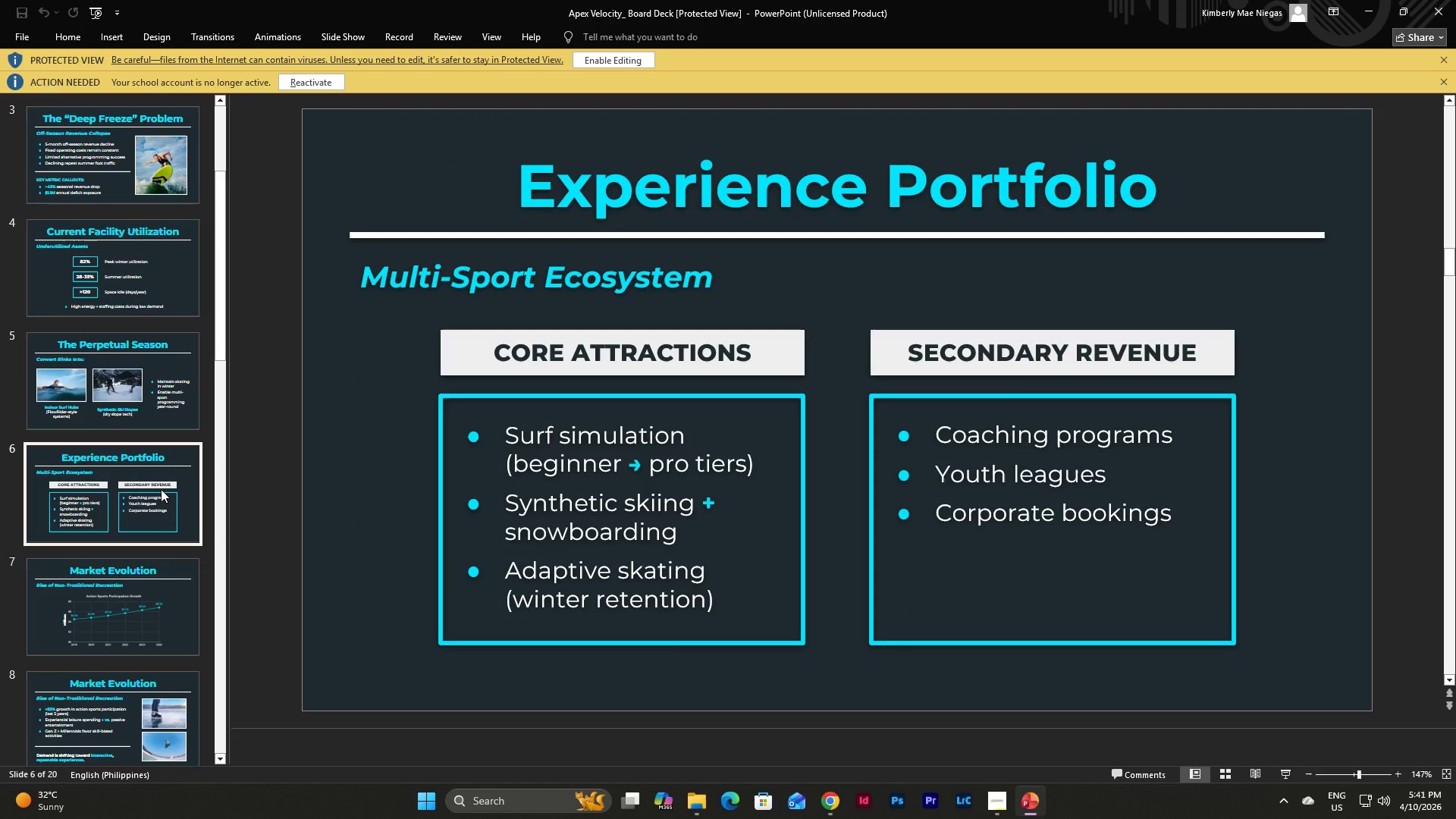 
left_click([162, 482])
 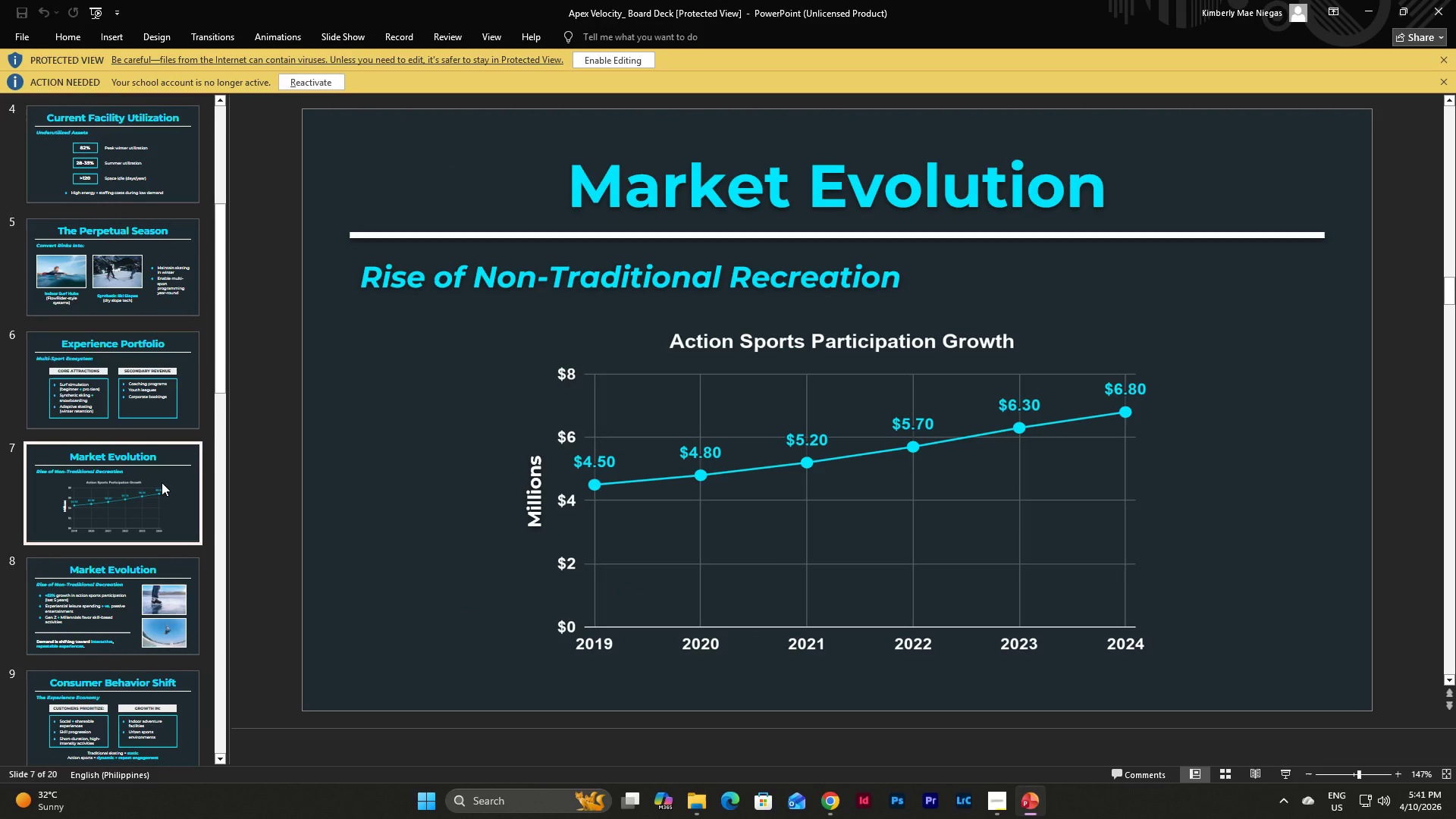 
scroll: coordinate [162, 482], scroll_direction: down, amount: 4.0
 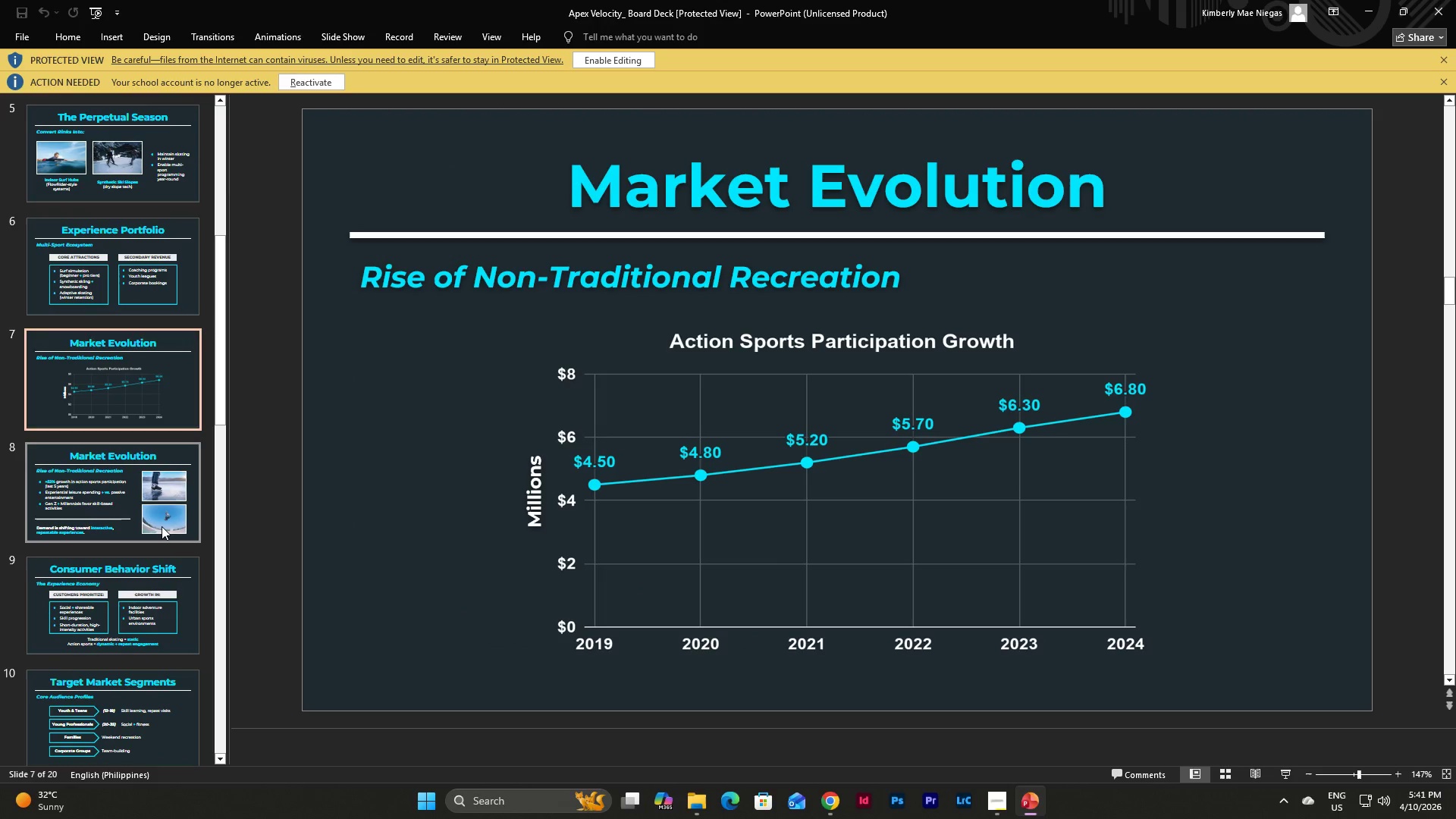 
left_click([162, 526])
 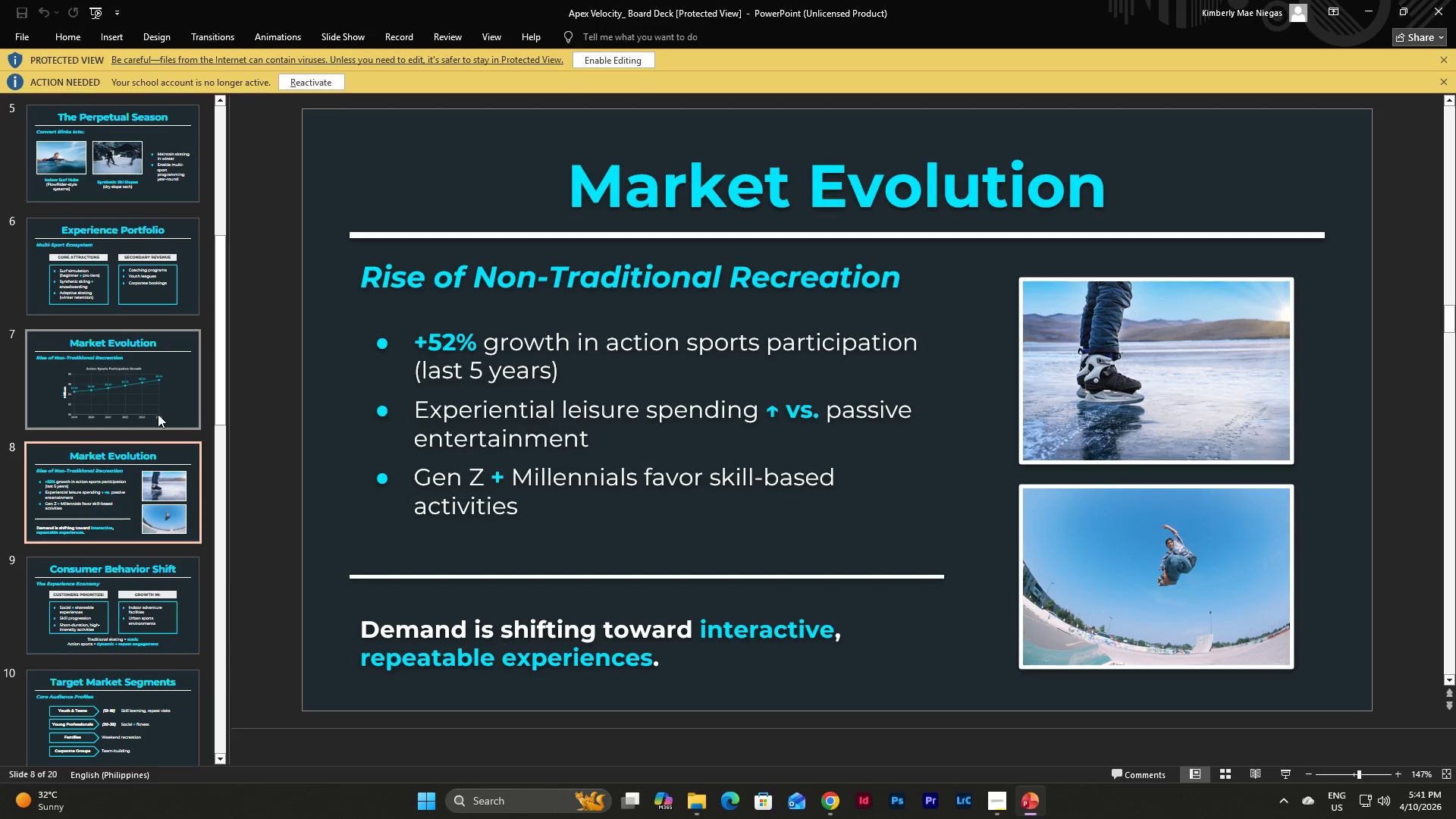 
scroll: coordinate [158, 414], scroll_direction: down, amount: 1.0
 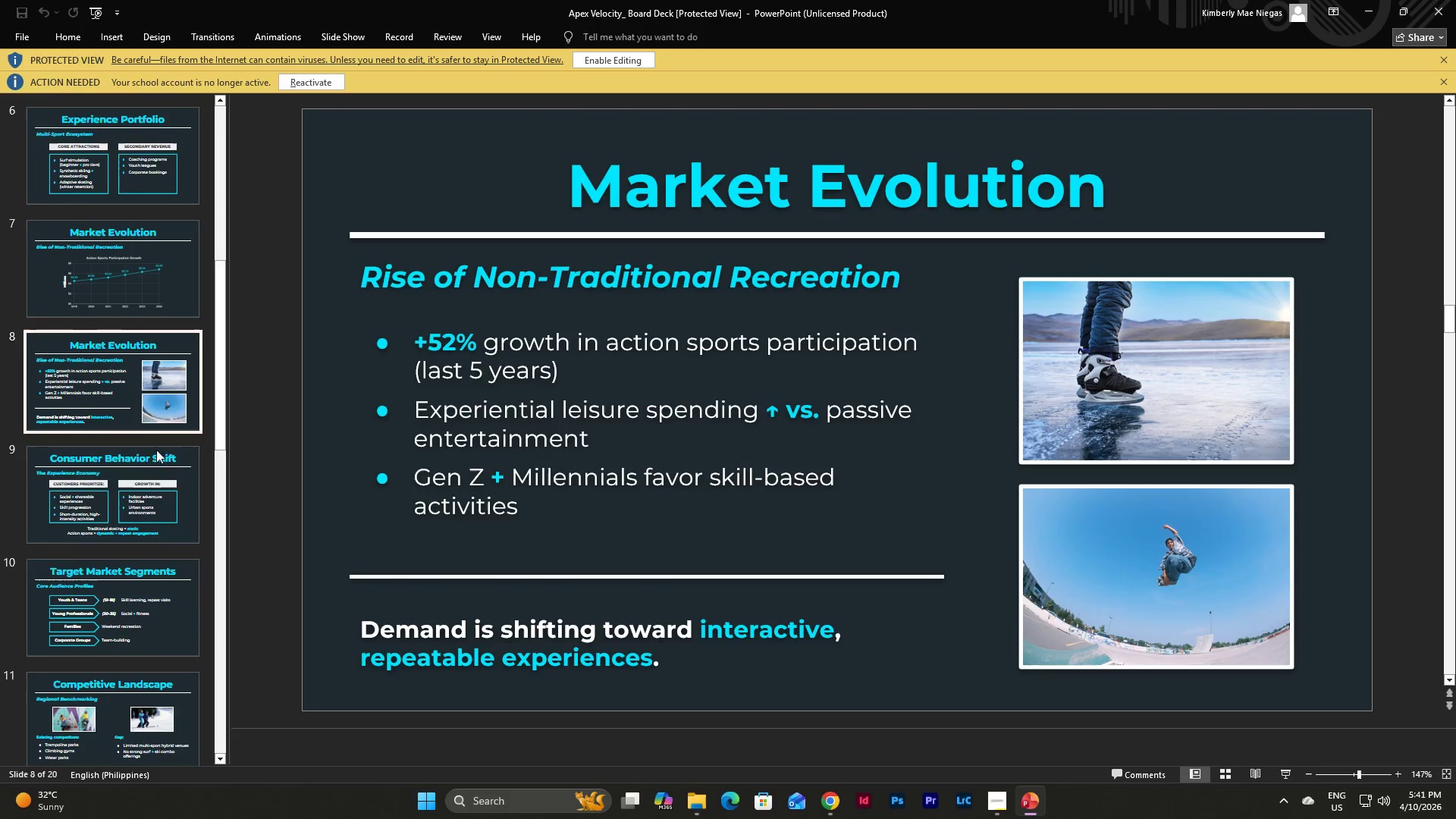 
left_click([155, 482])
 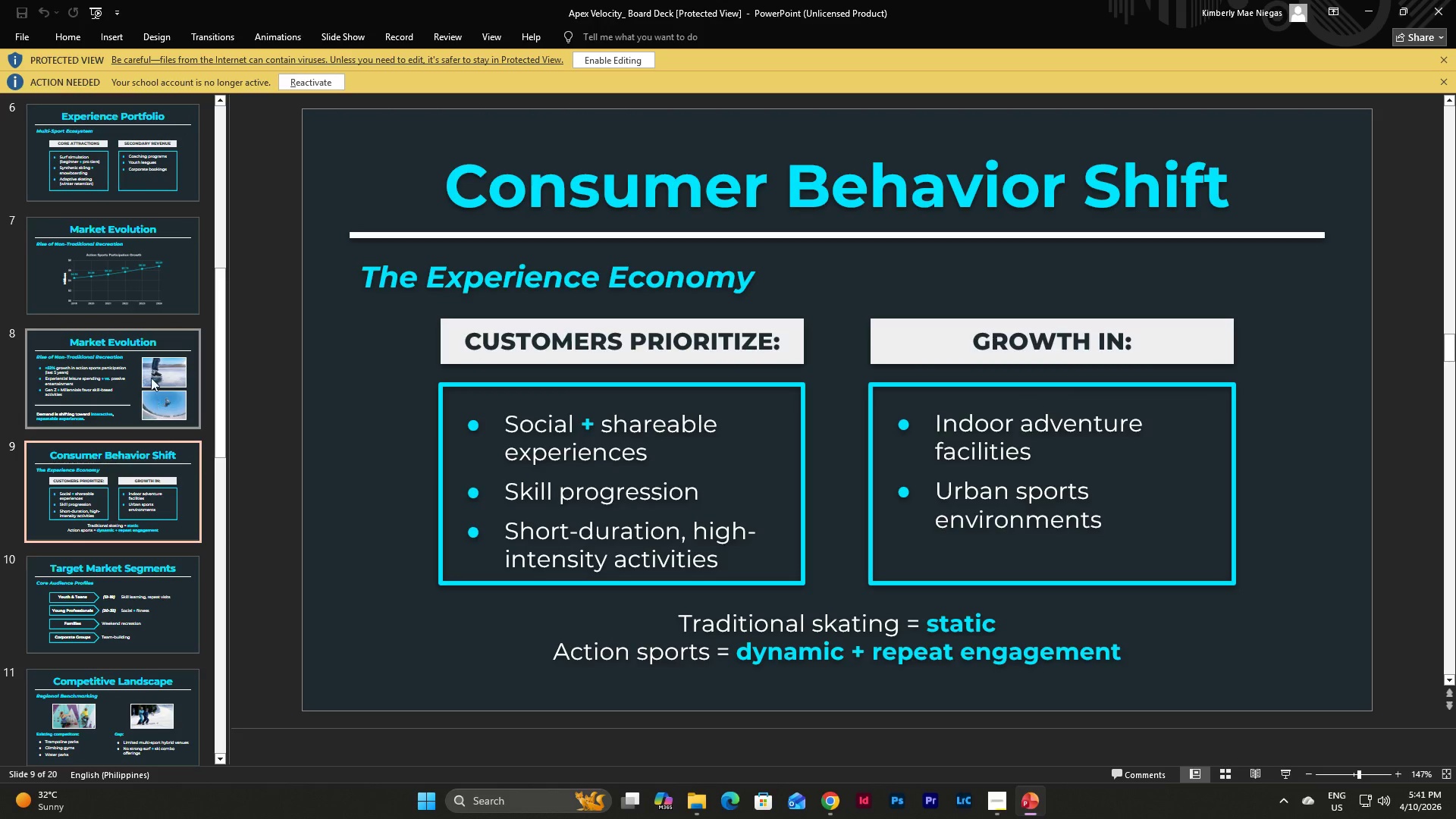 
scroll: coordinate [150, 372], scroll_direction: down, amount: 2.0
 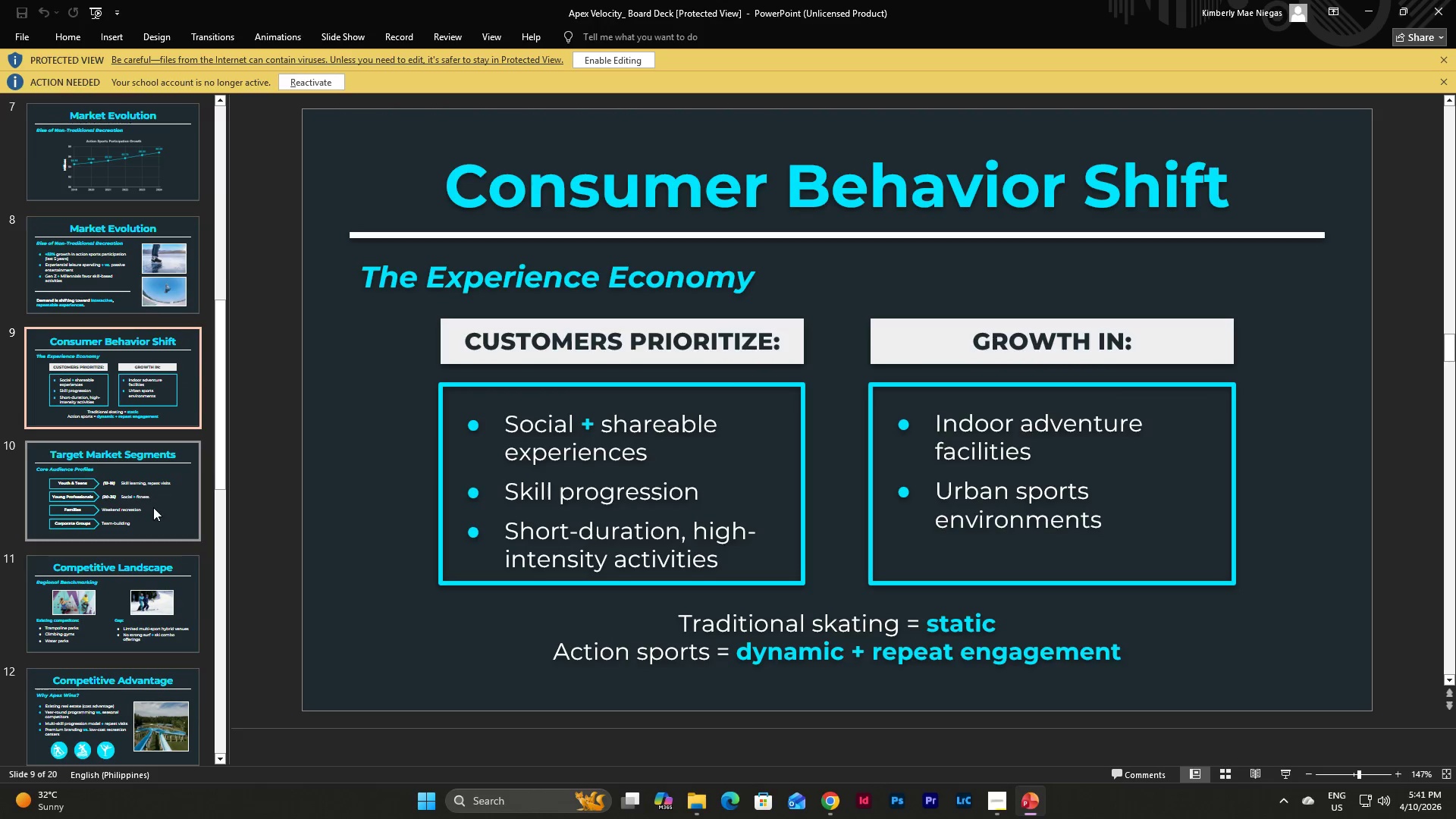 
left_click([153, 507])
 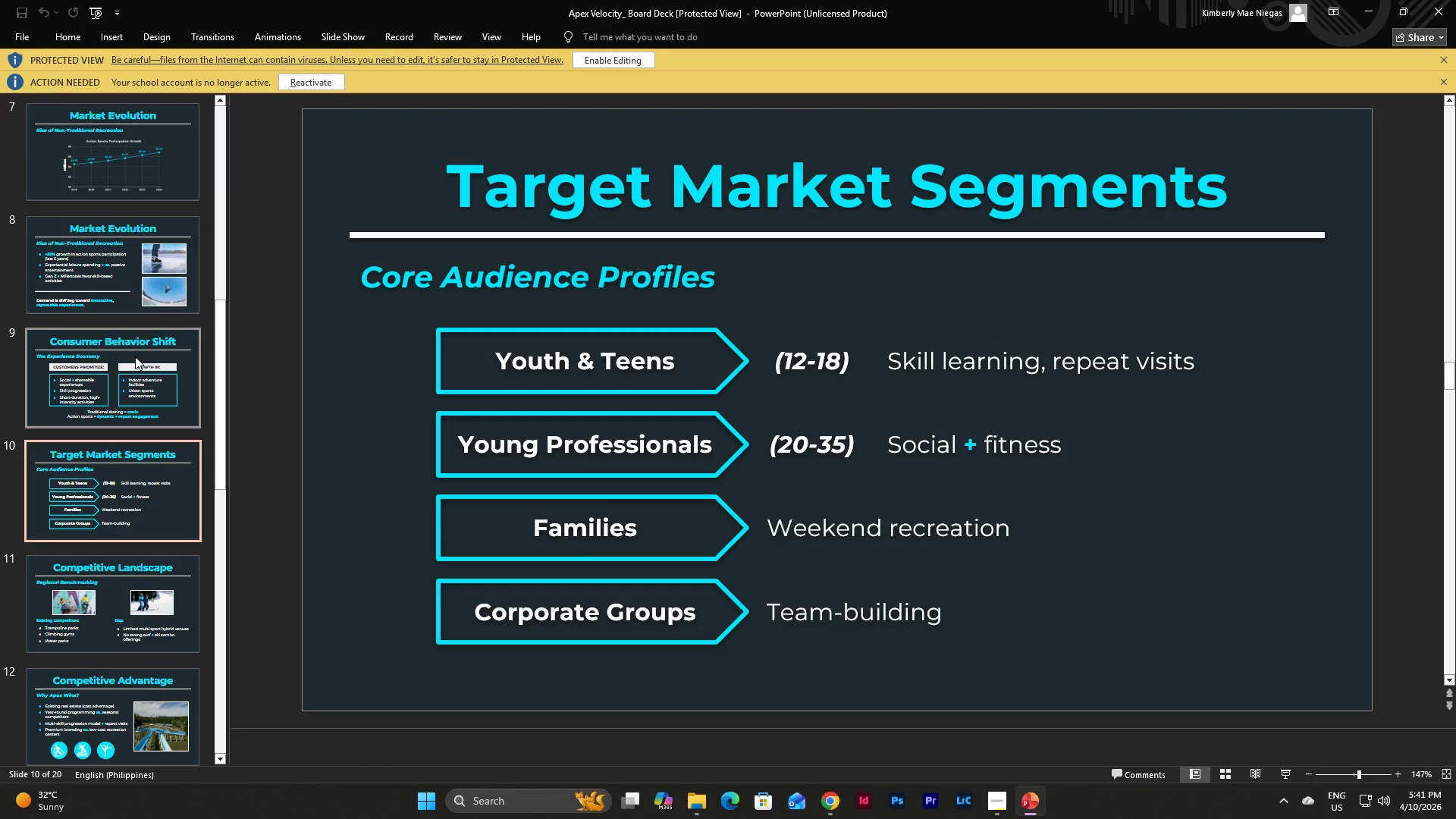 
scroll: coordinate [135, 356], scroll_direction: down, amount: 2.0
 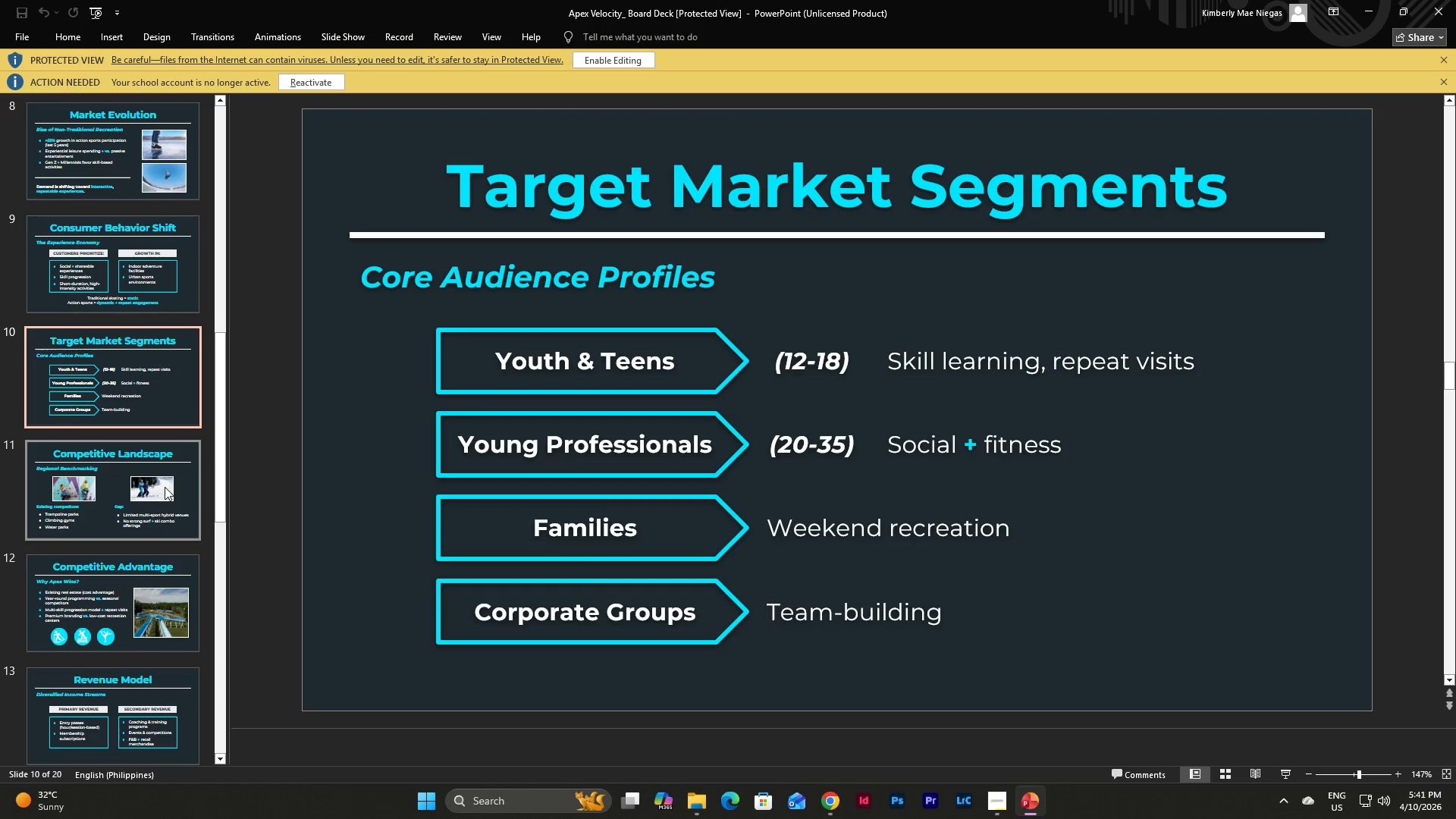 
left_click([165, 487])
 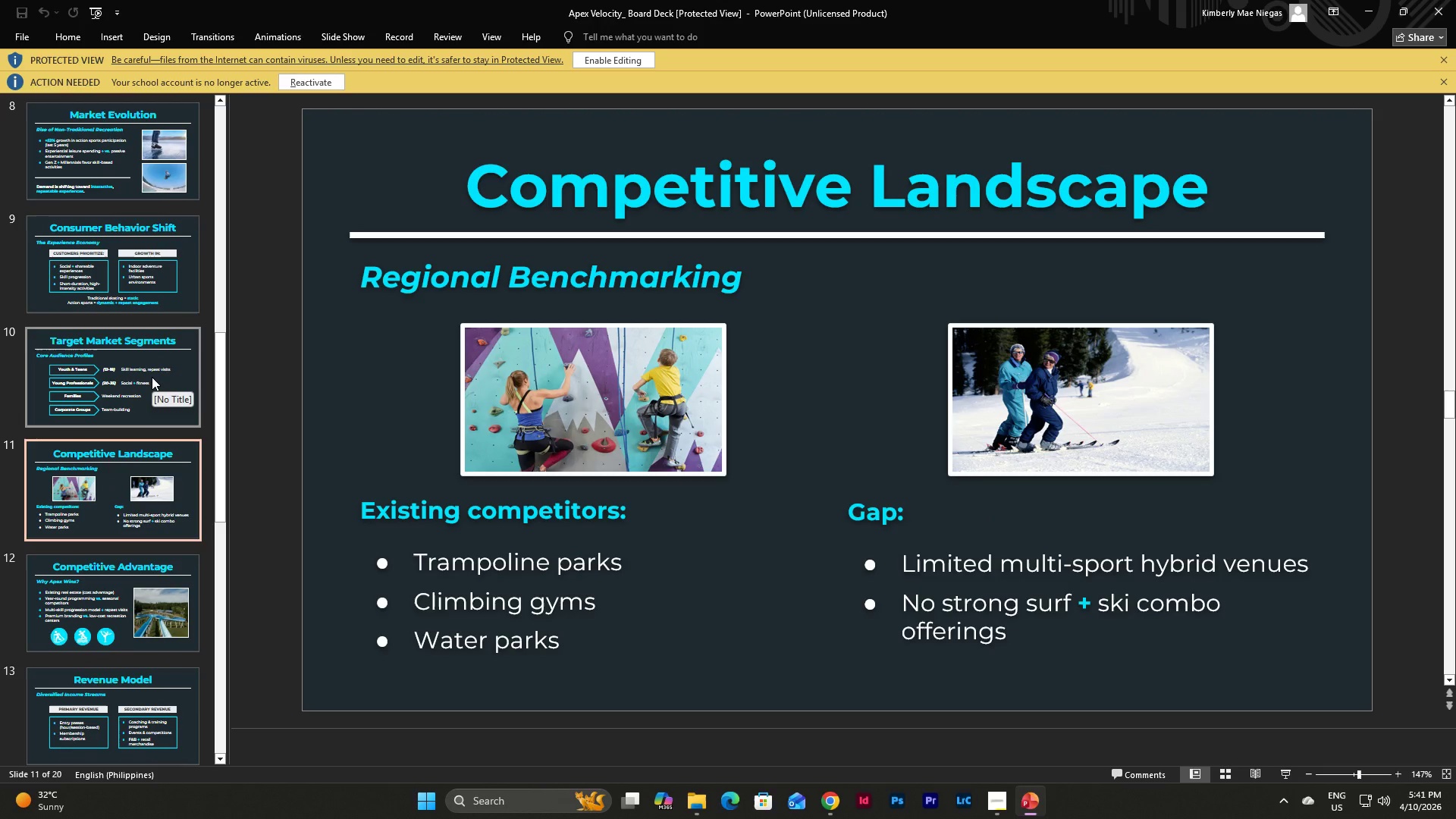 
scroll: coordinate [152, 377], scroll_direction: down, amount: 2.0
 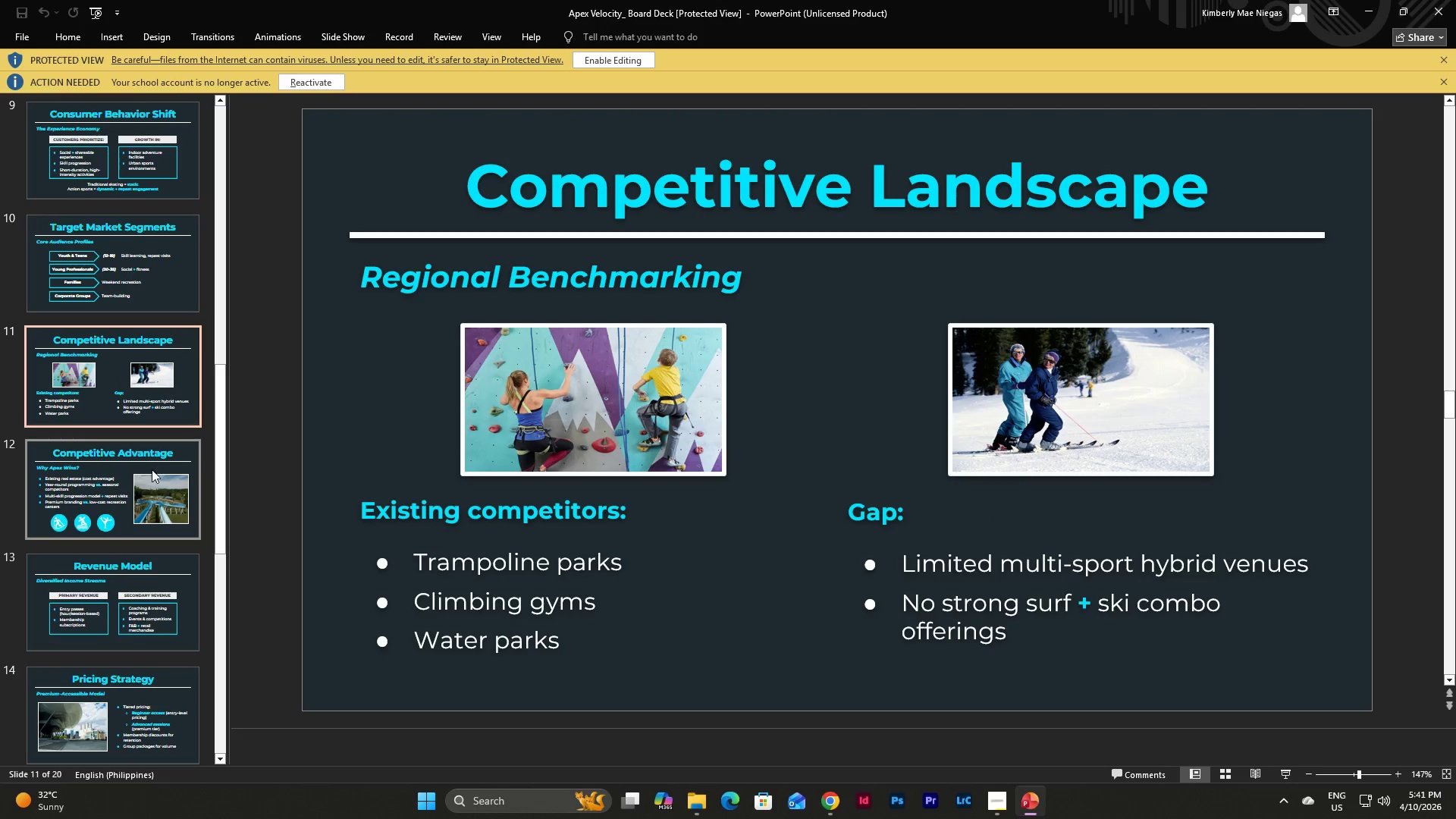 
left_click([152, 469])
 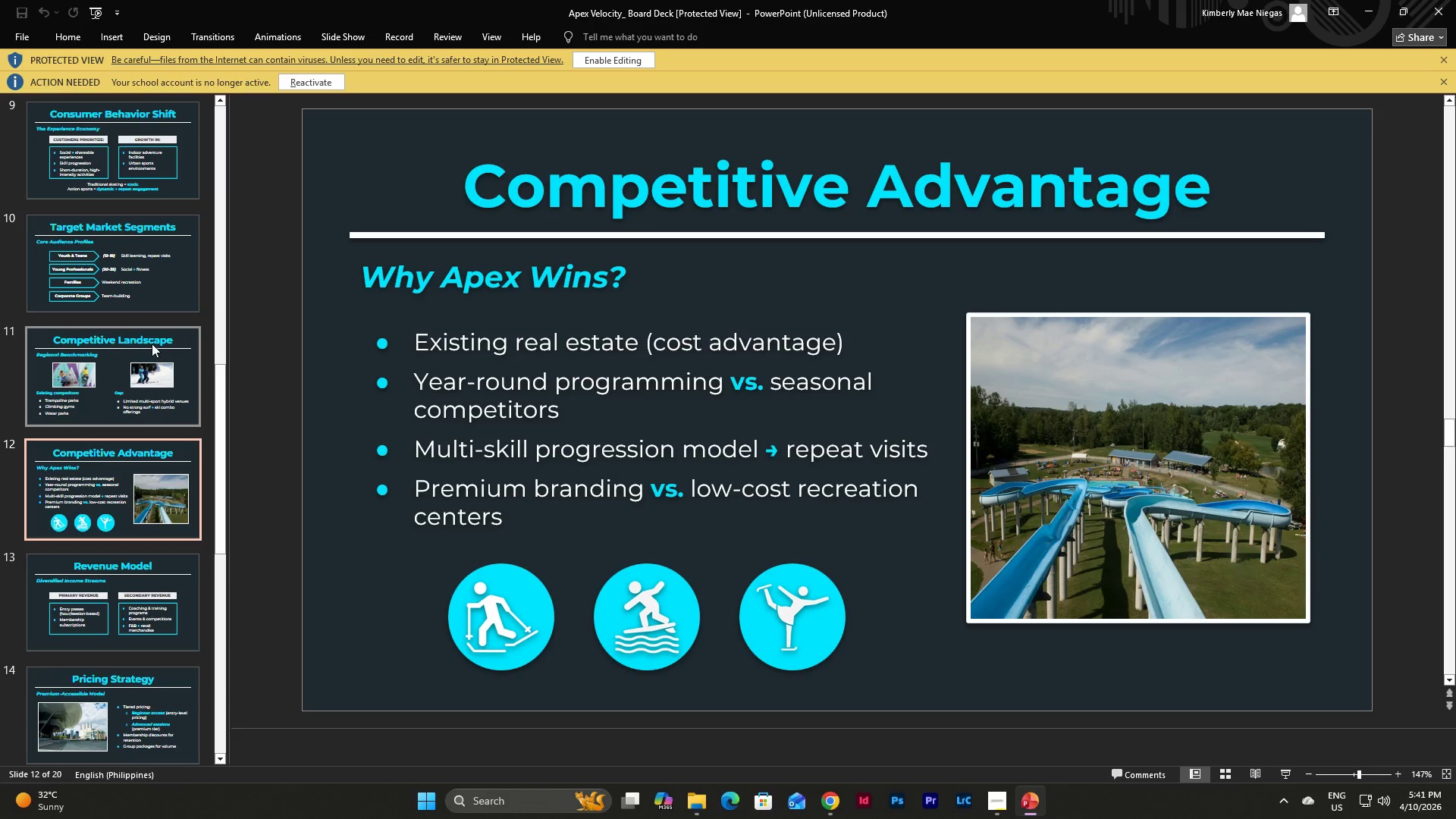 
scroll: coordinate [152, 344], scroll_direction: down, amount: 2.0
 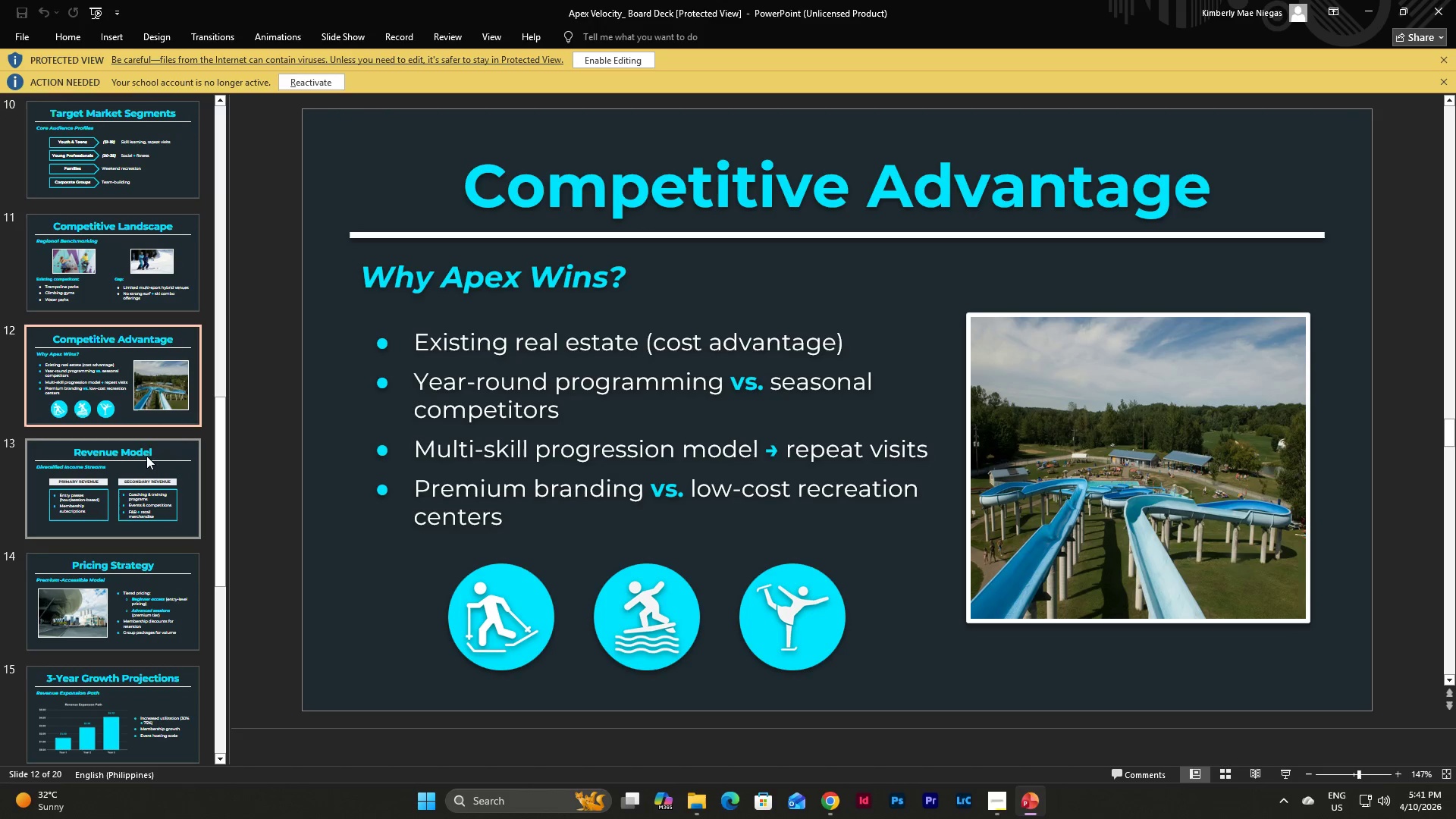 
left_click([143, 477])
 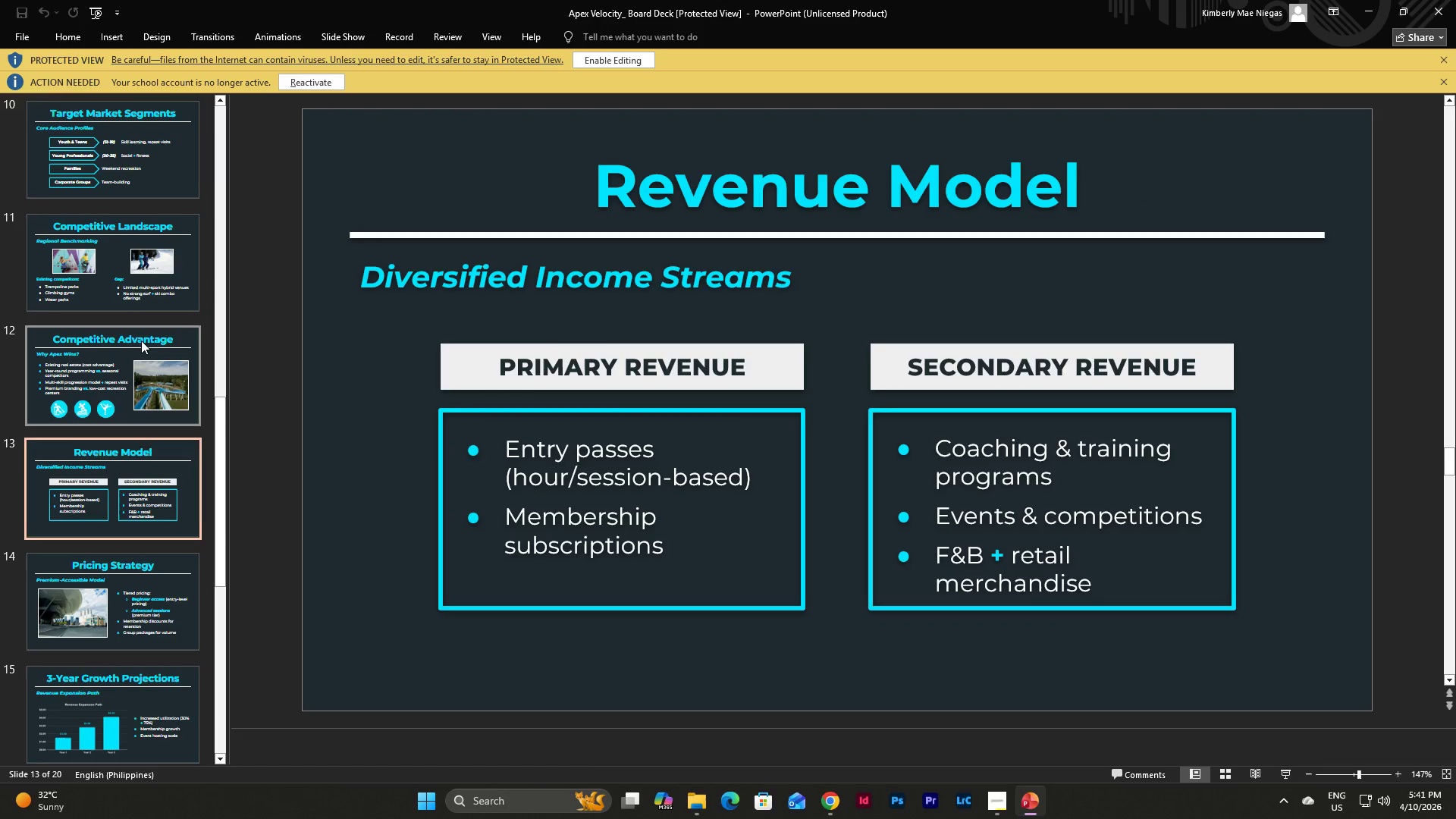 
scroll: coordinate [141, 340], scroll_direction: down, amount: 2.0
 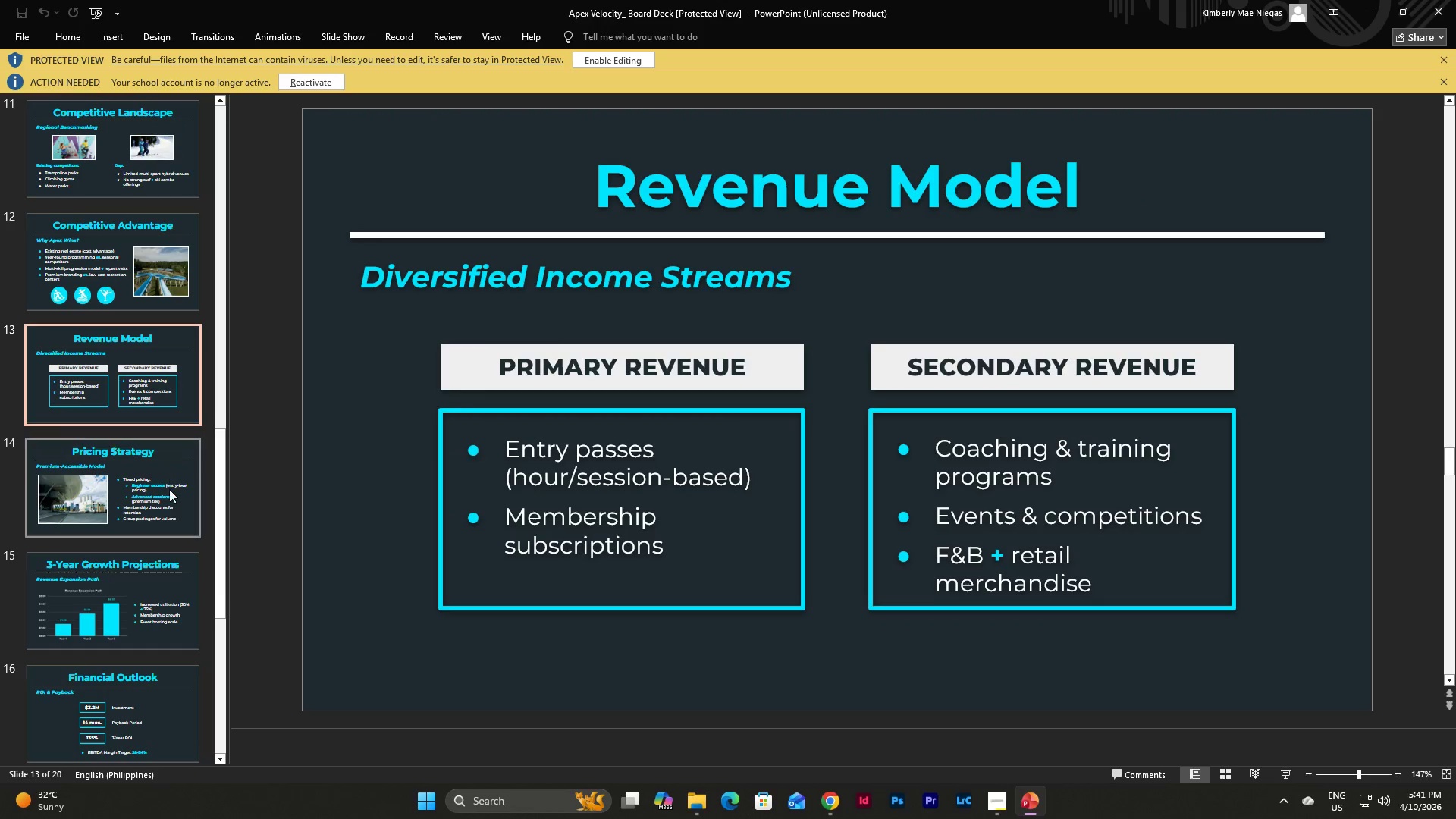 
left_click([169, 489])
 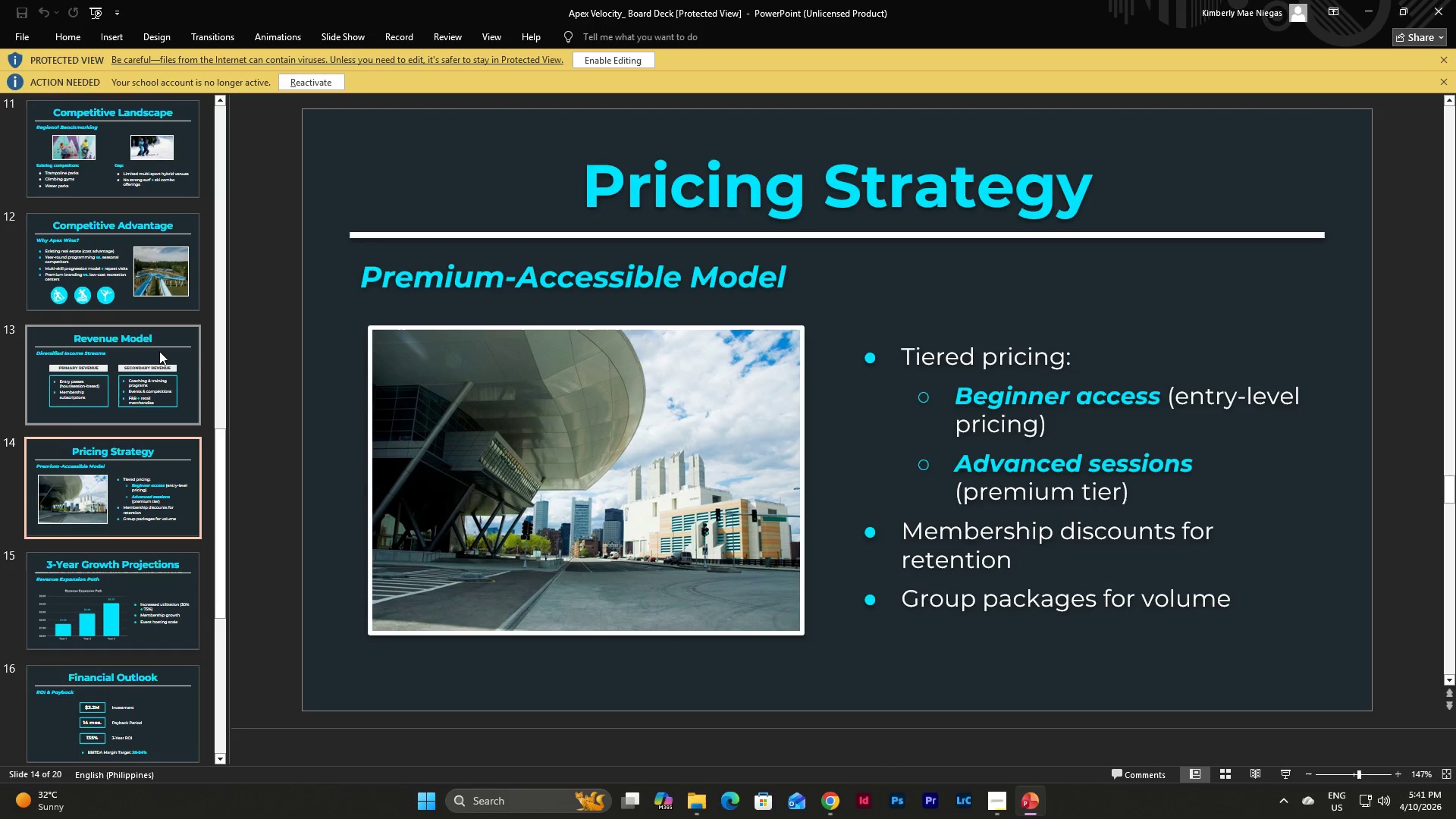 
scroll: coordinate [159, 351], scroll_direction: down, amount: 2.0
 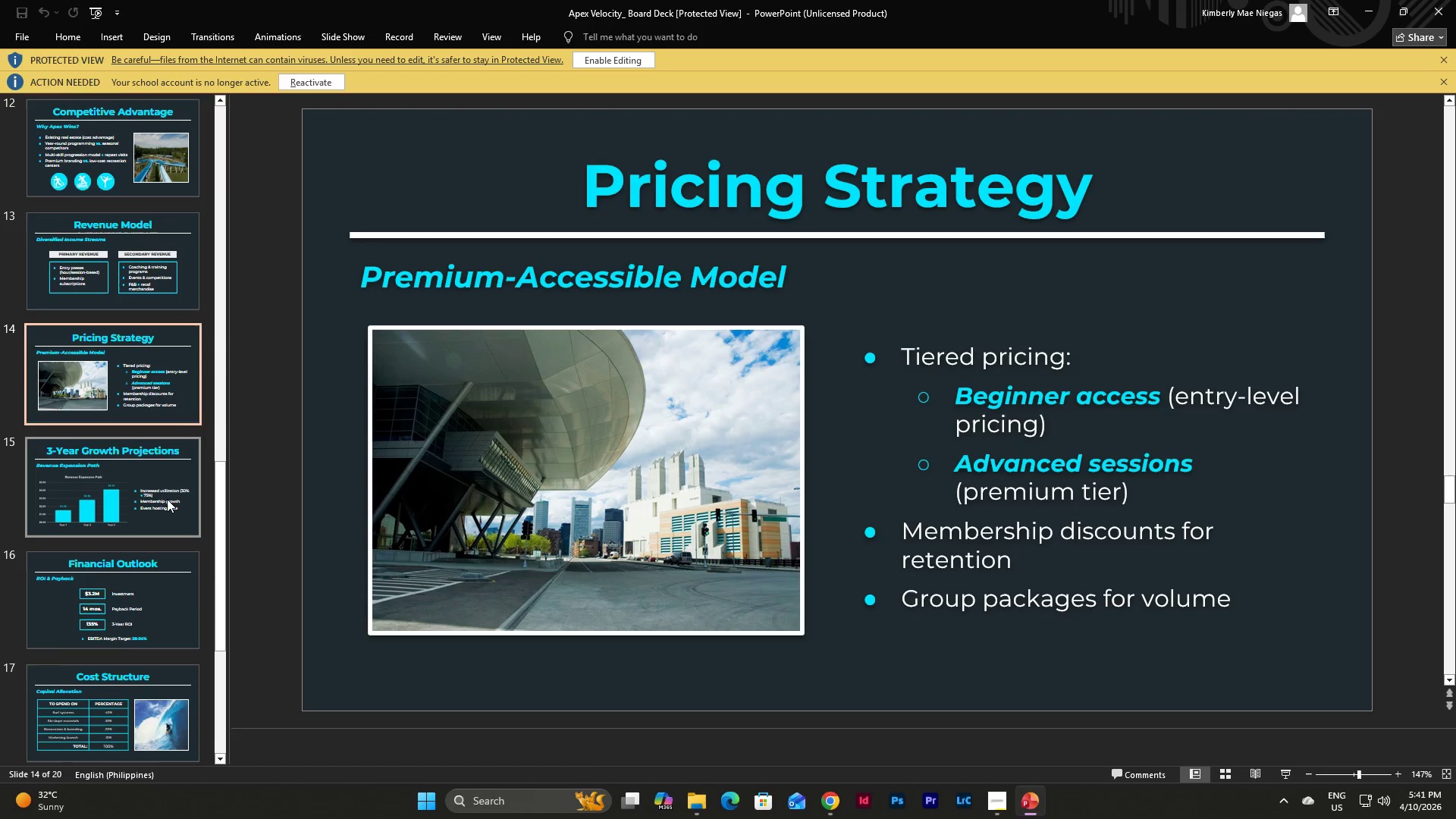 
left_click([167, 499])
 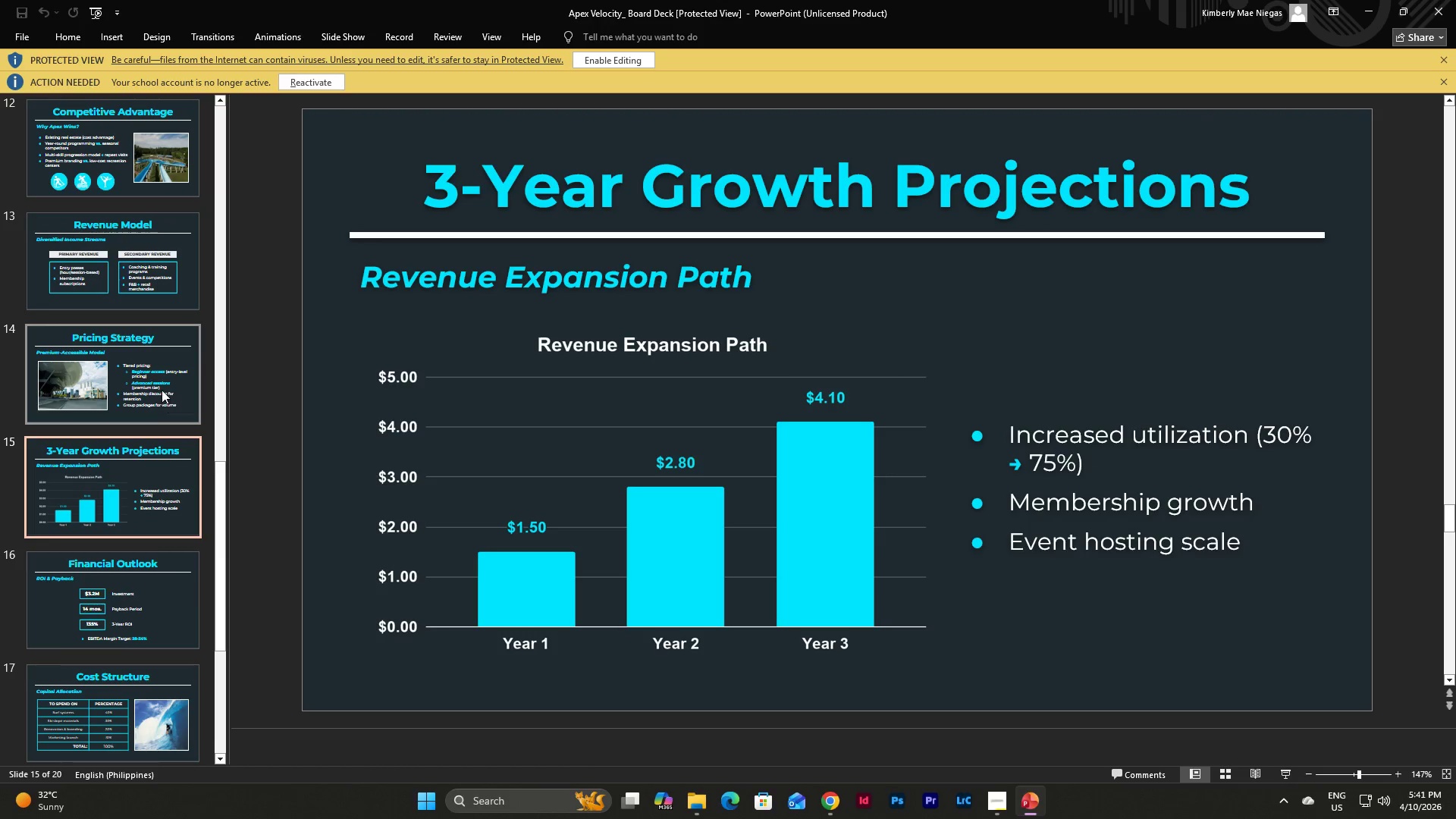 
left_click([161, 382])
 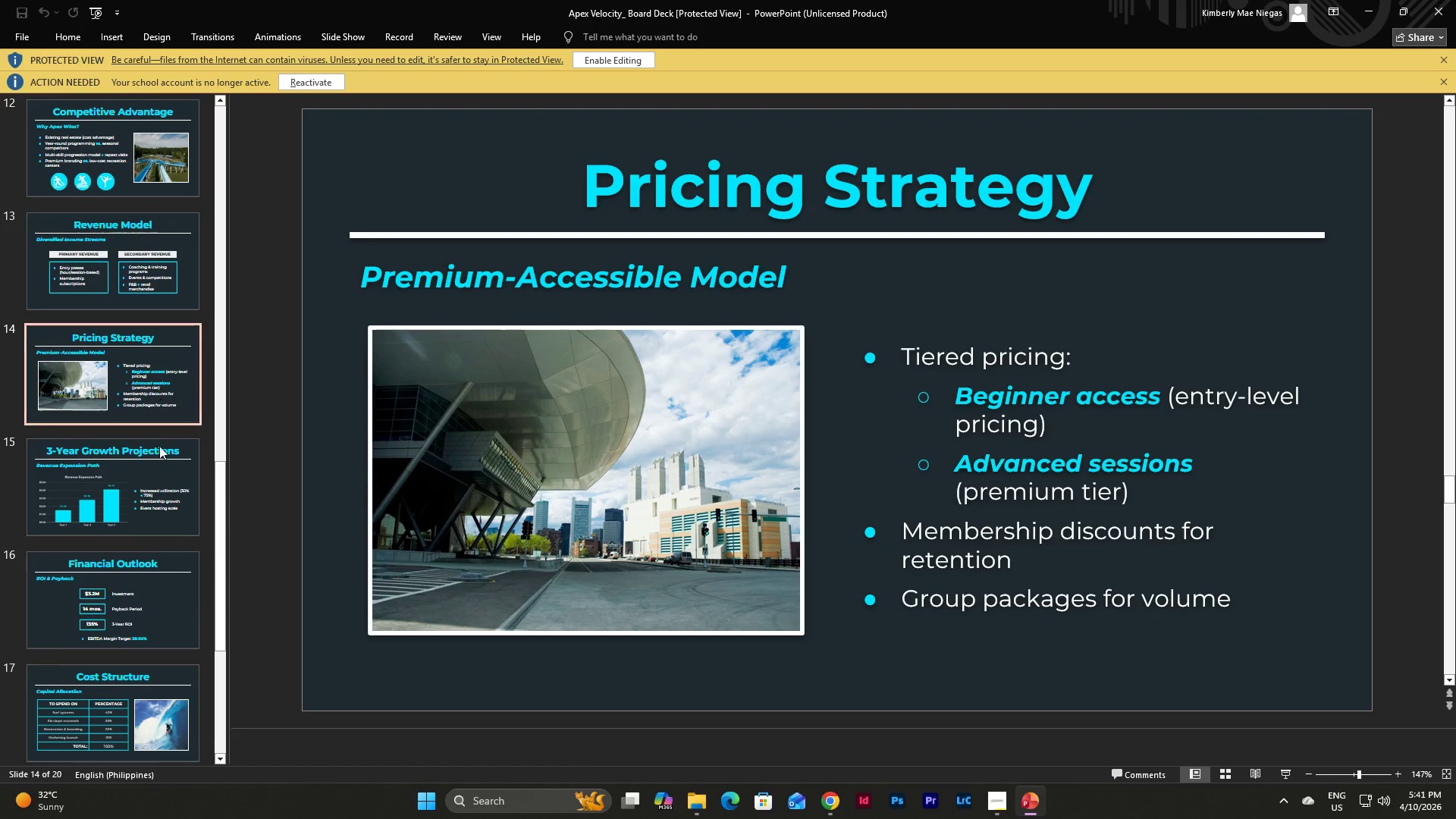 
left_click([159, 472])
 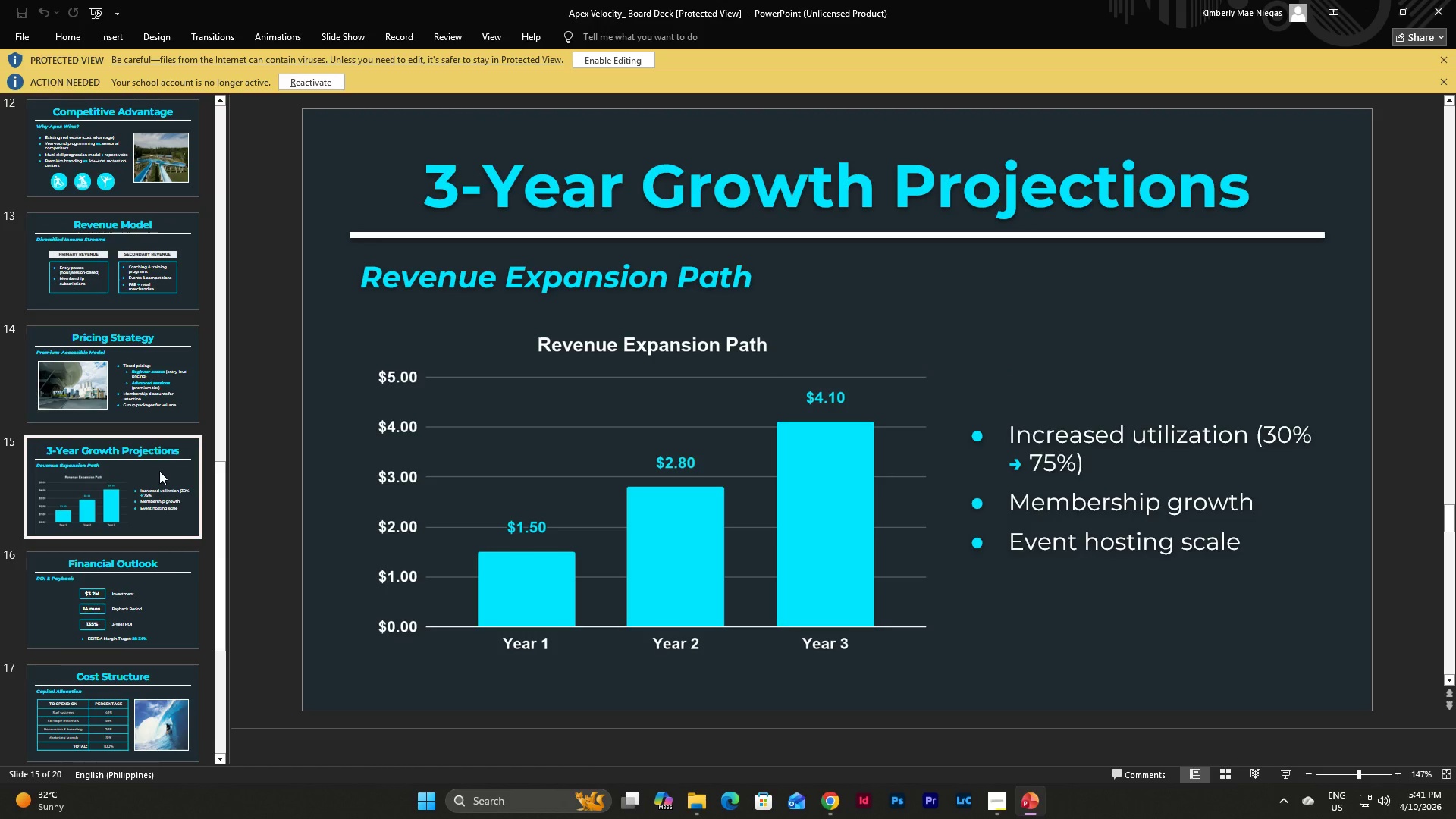 
scroll: coordinate [159, 471], scroll_direction: down, amount: 2.0
 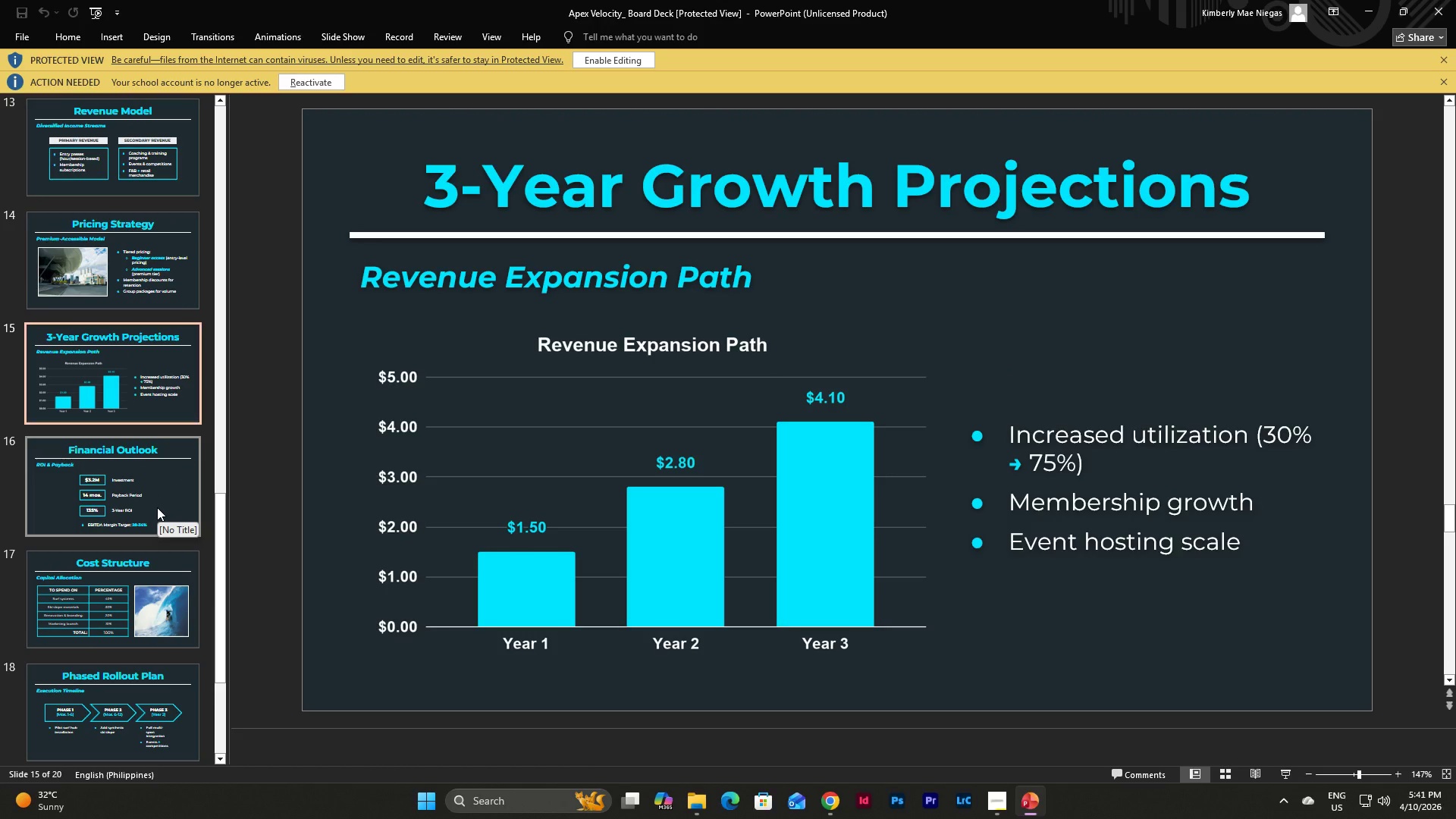 
left_click([157, 507])
 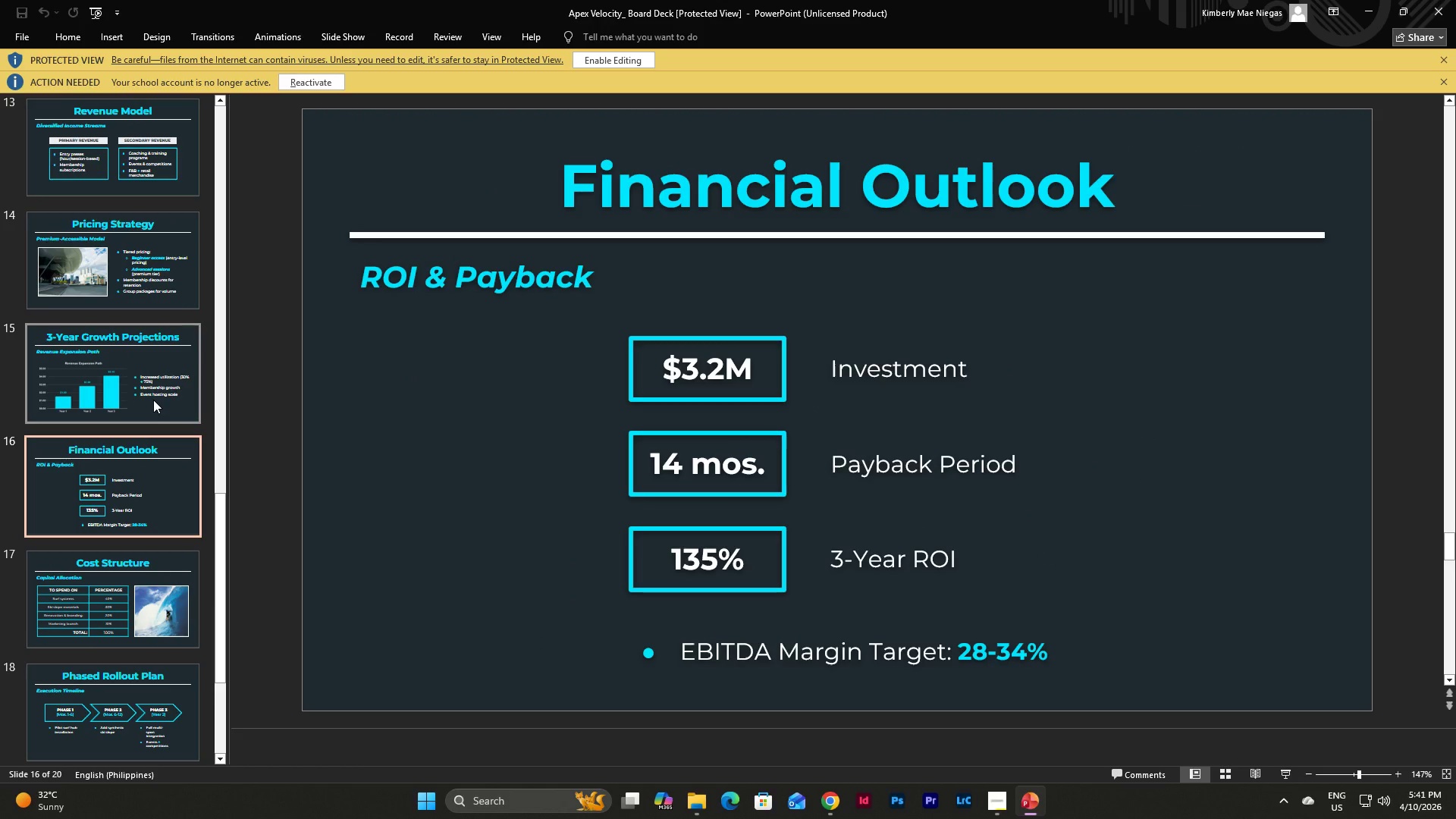 
scroll: coordinate [153, 400], scroll_direction: down, amount: 2.0
 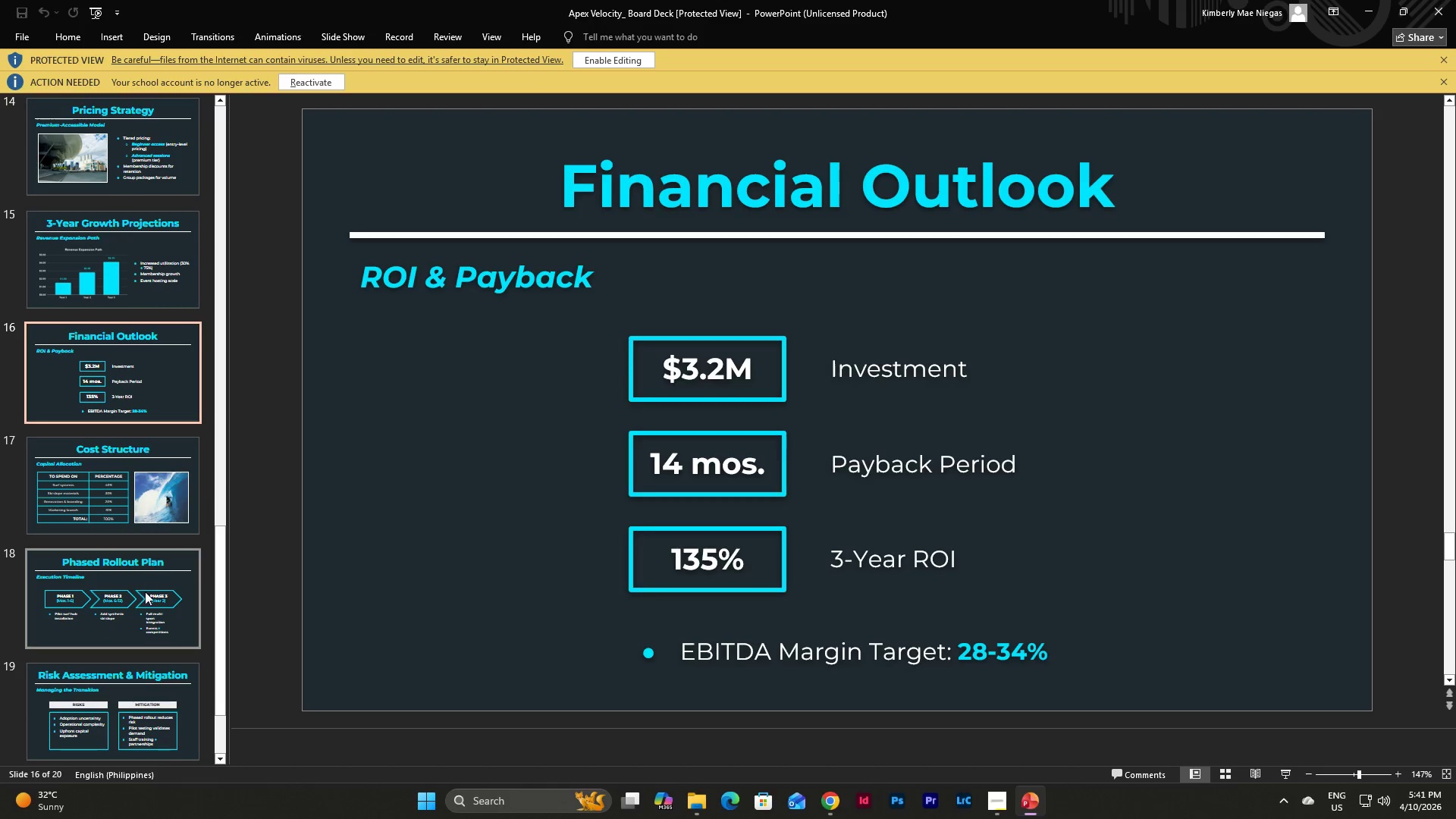 
left_click([136, 465])
 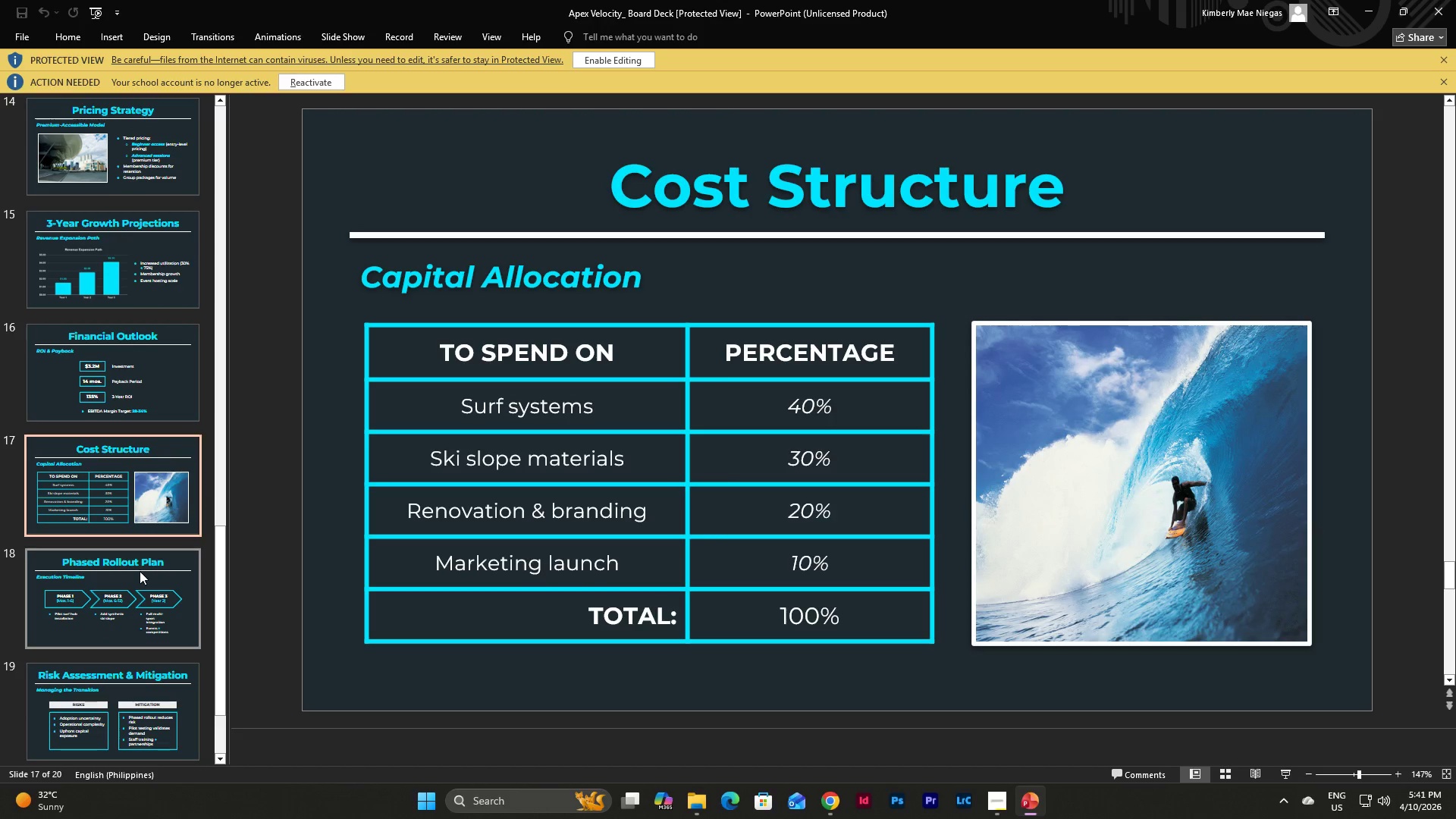 
left_click([140, 572])
 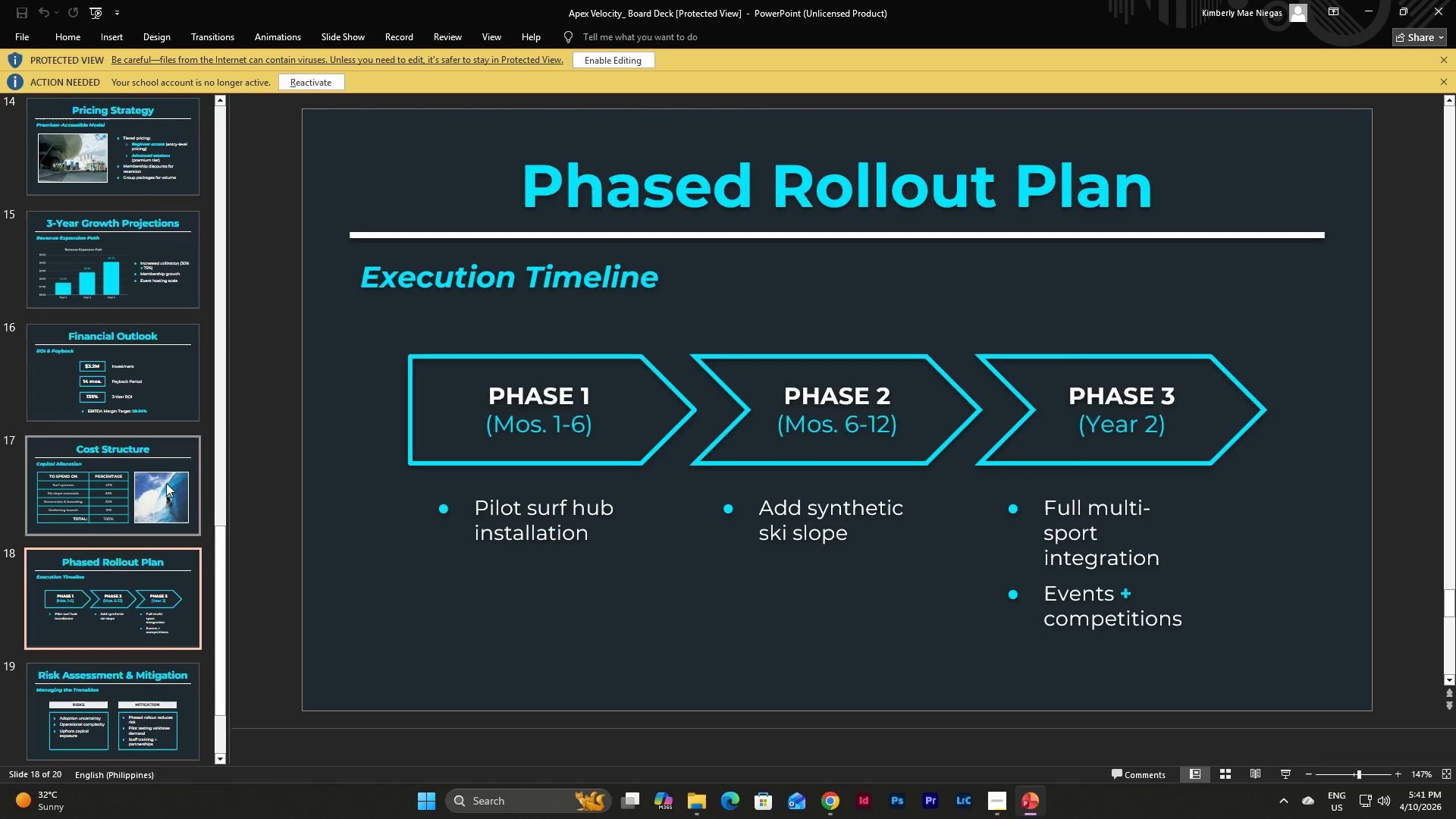 
scroll: coordinate [170, 474], scroll_direction: down, amount: 3.0
 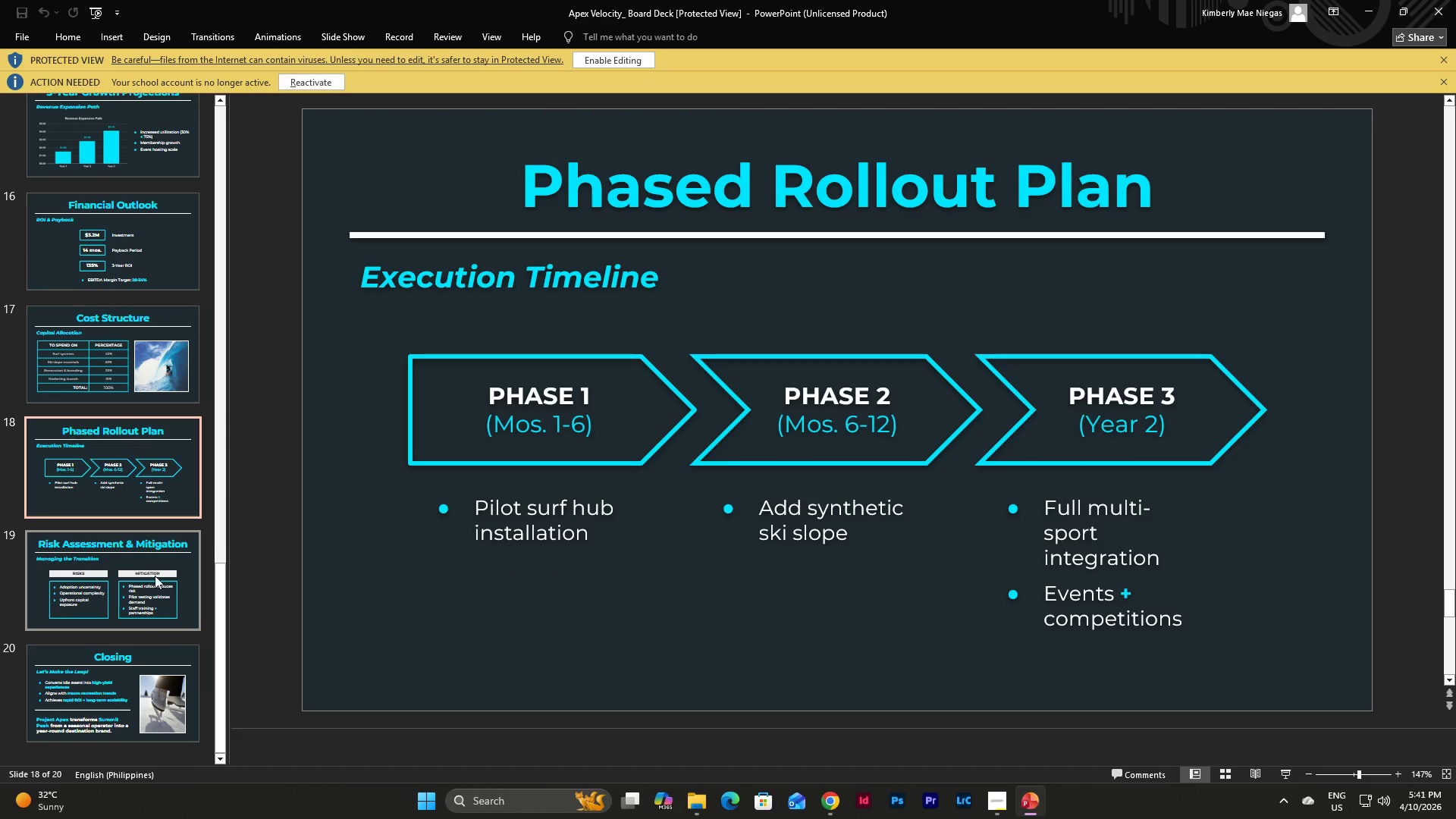 
left_click([153, 580])
 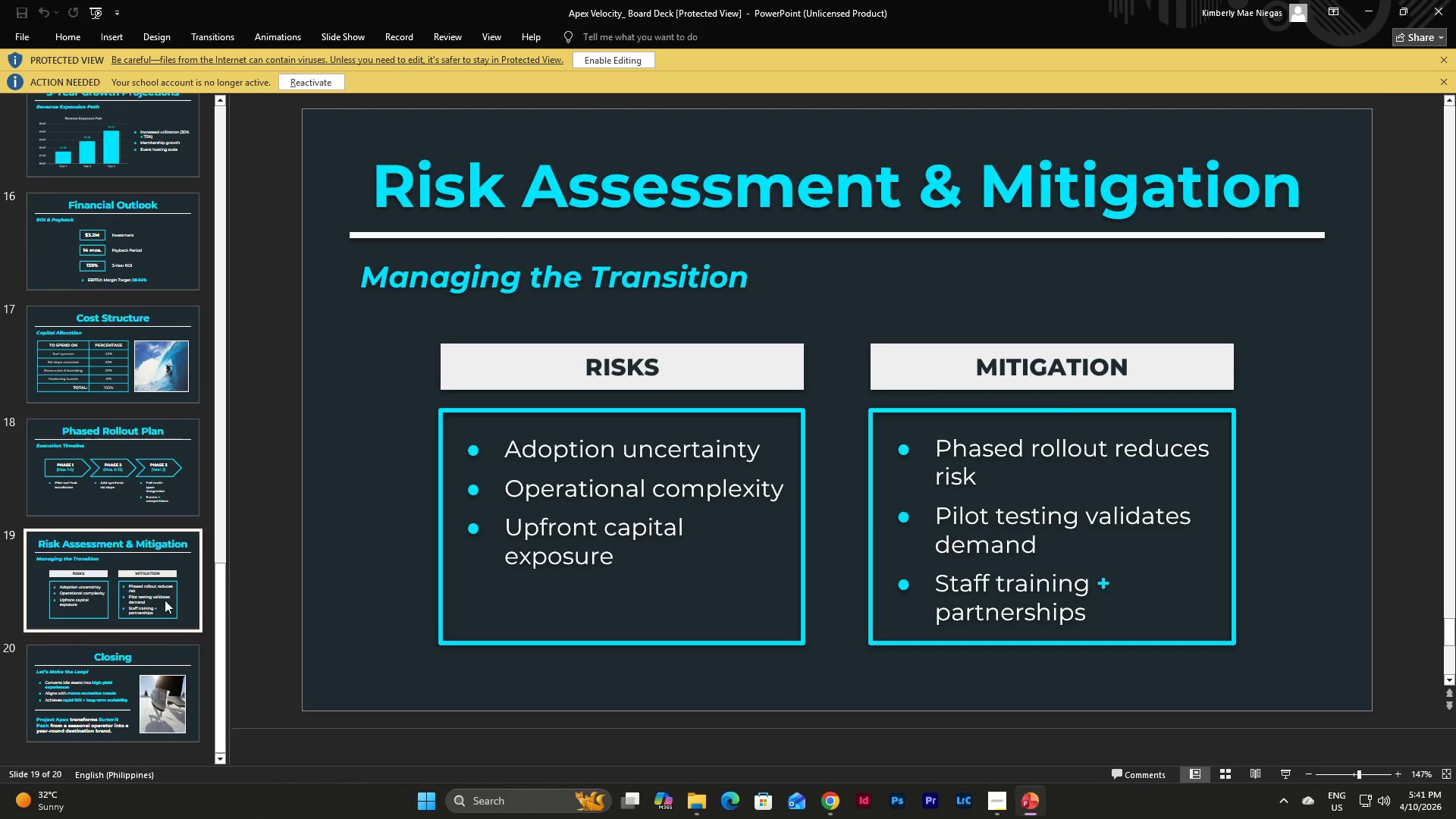 
scroll: coordinate [165, 561], scroll_direction: down, amount: 2.0
 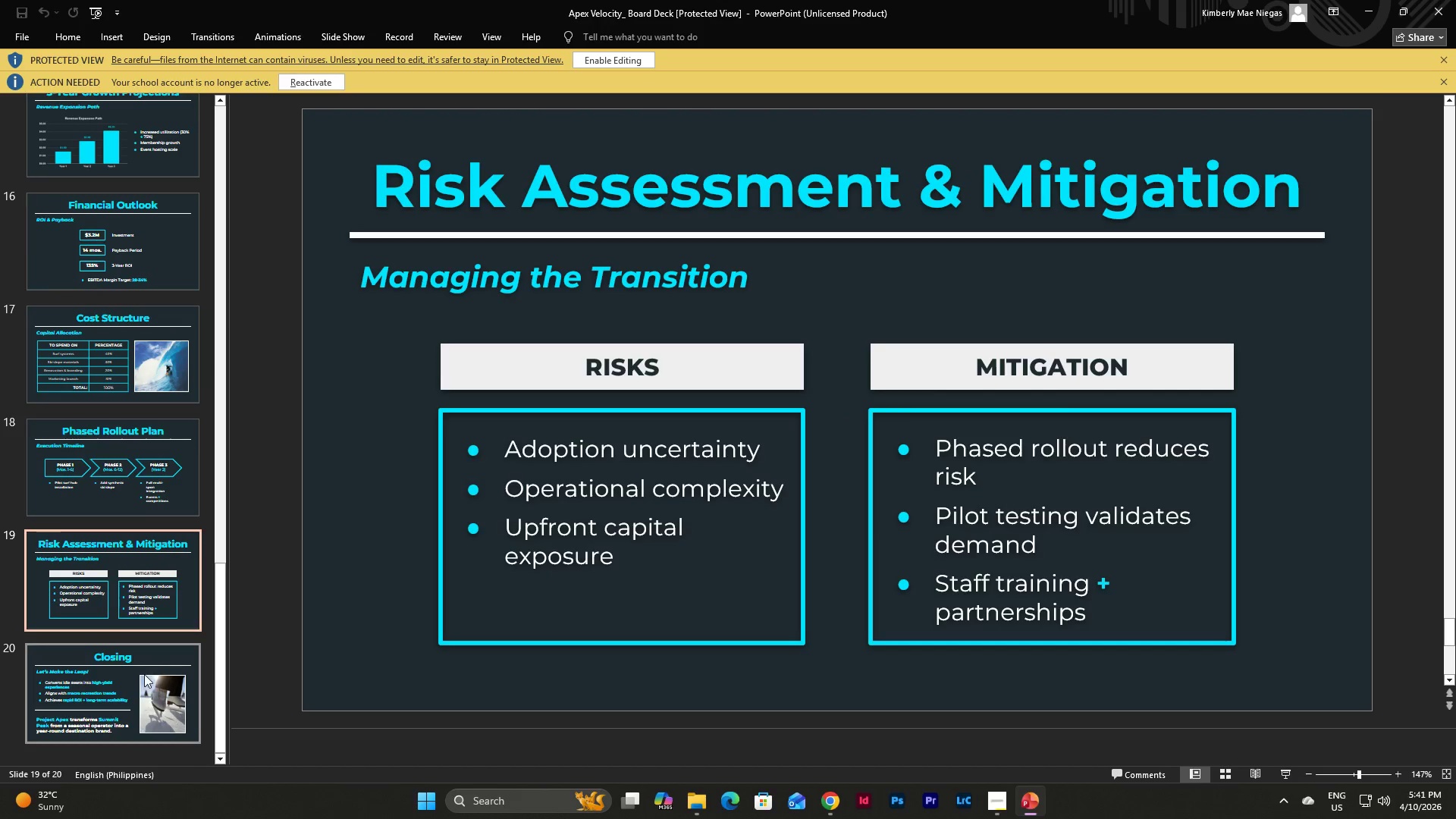 
left_click([144, 676])
 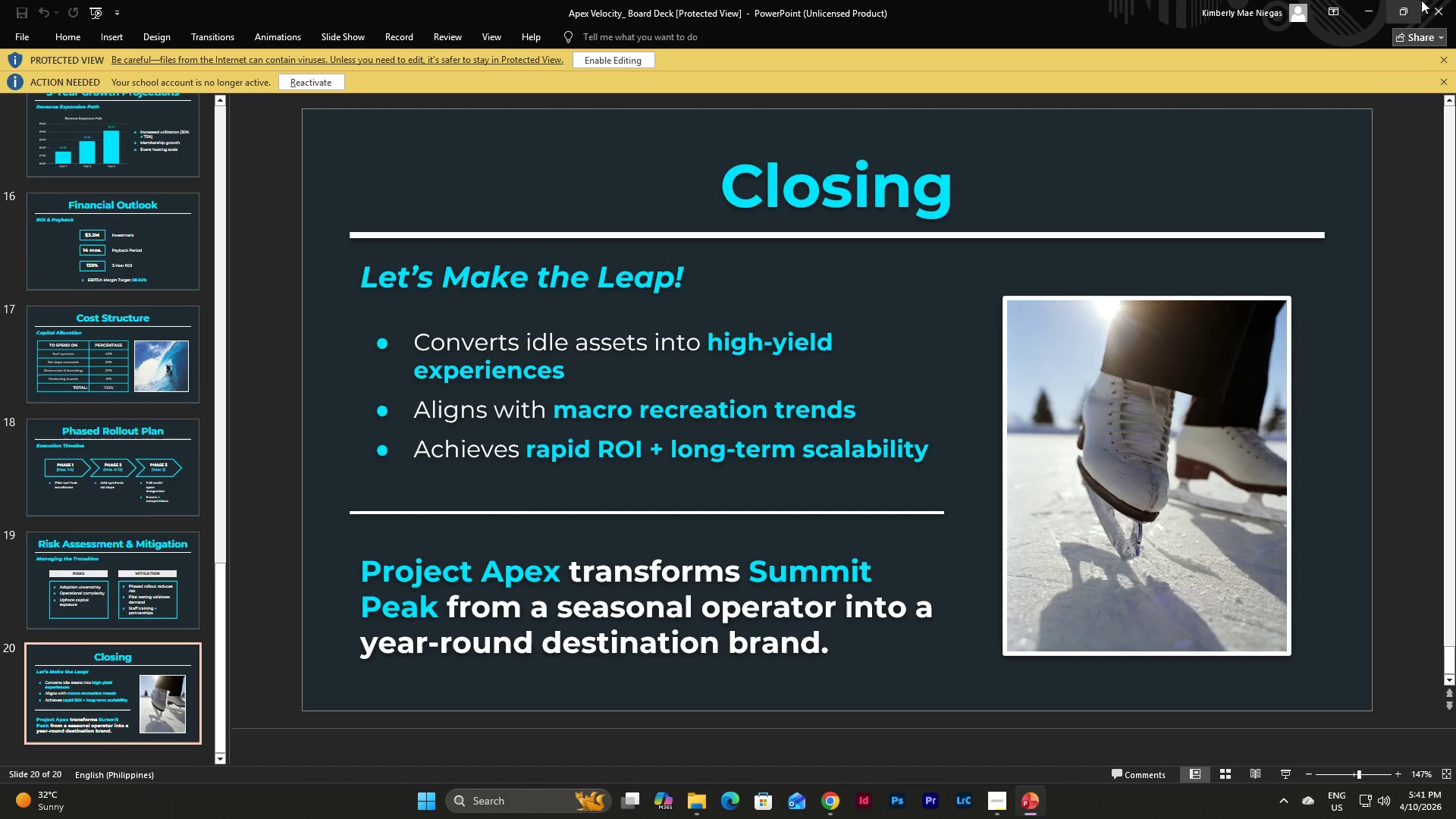 
left_click([1447, 0])
 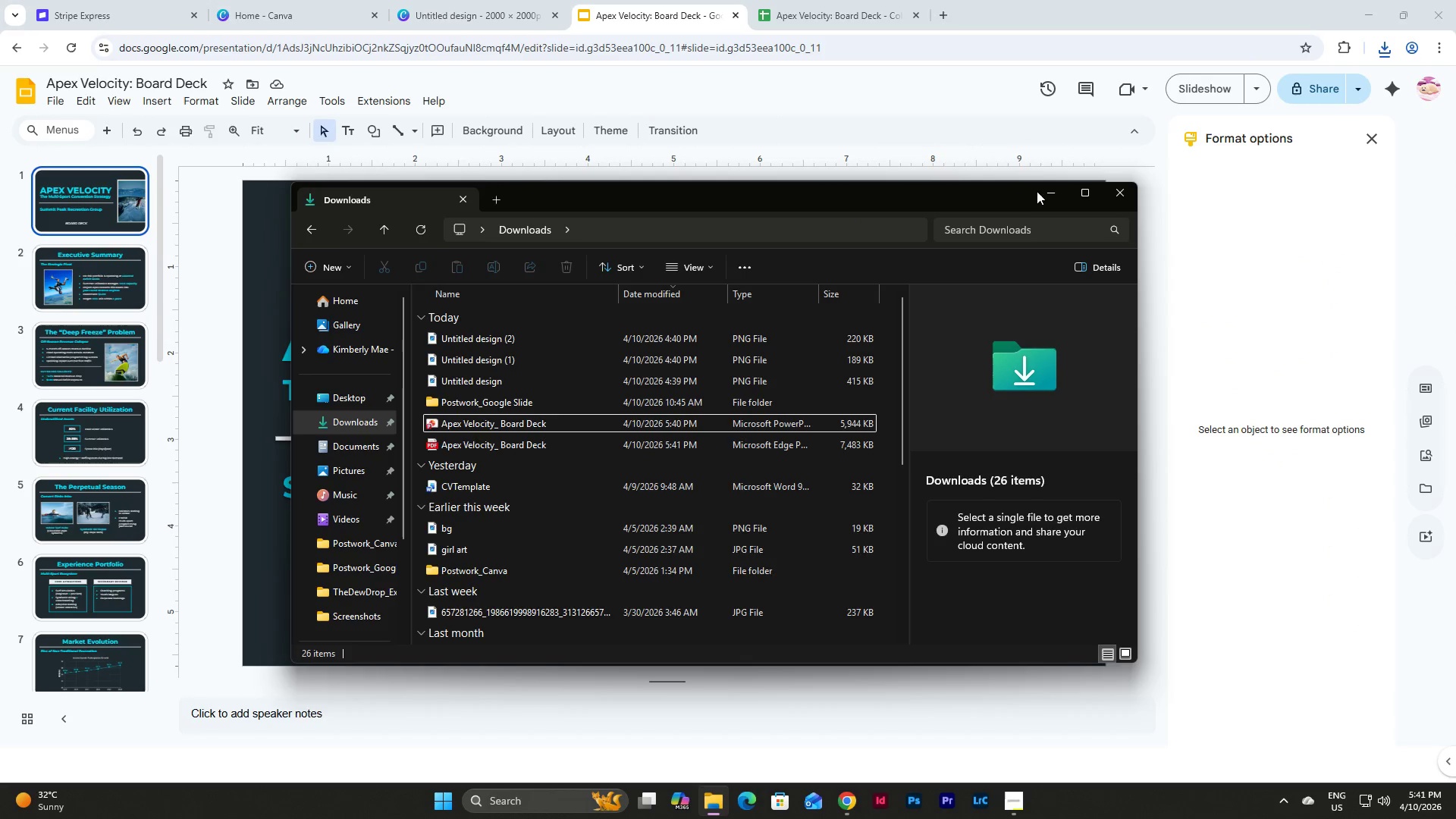 
left_click([1044, 187])
 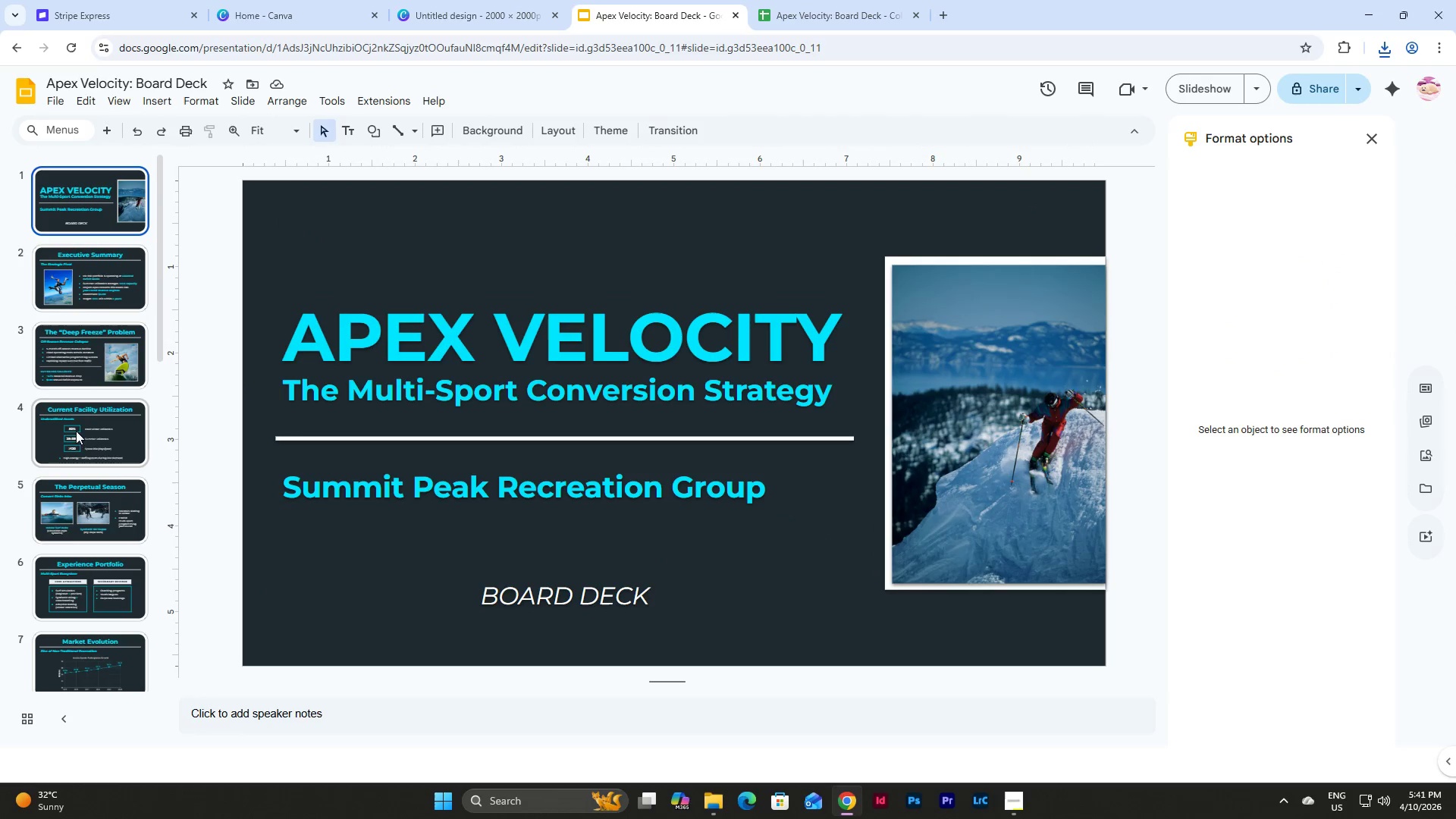 
scroll: coordinate [42, 422], scroll_direction: down, amount: 2.0
 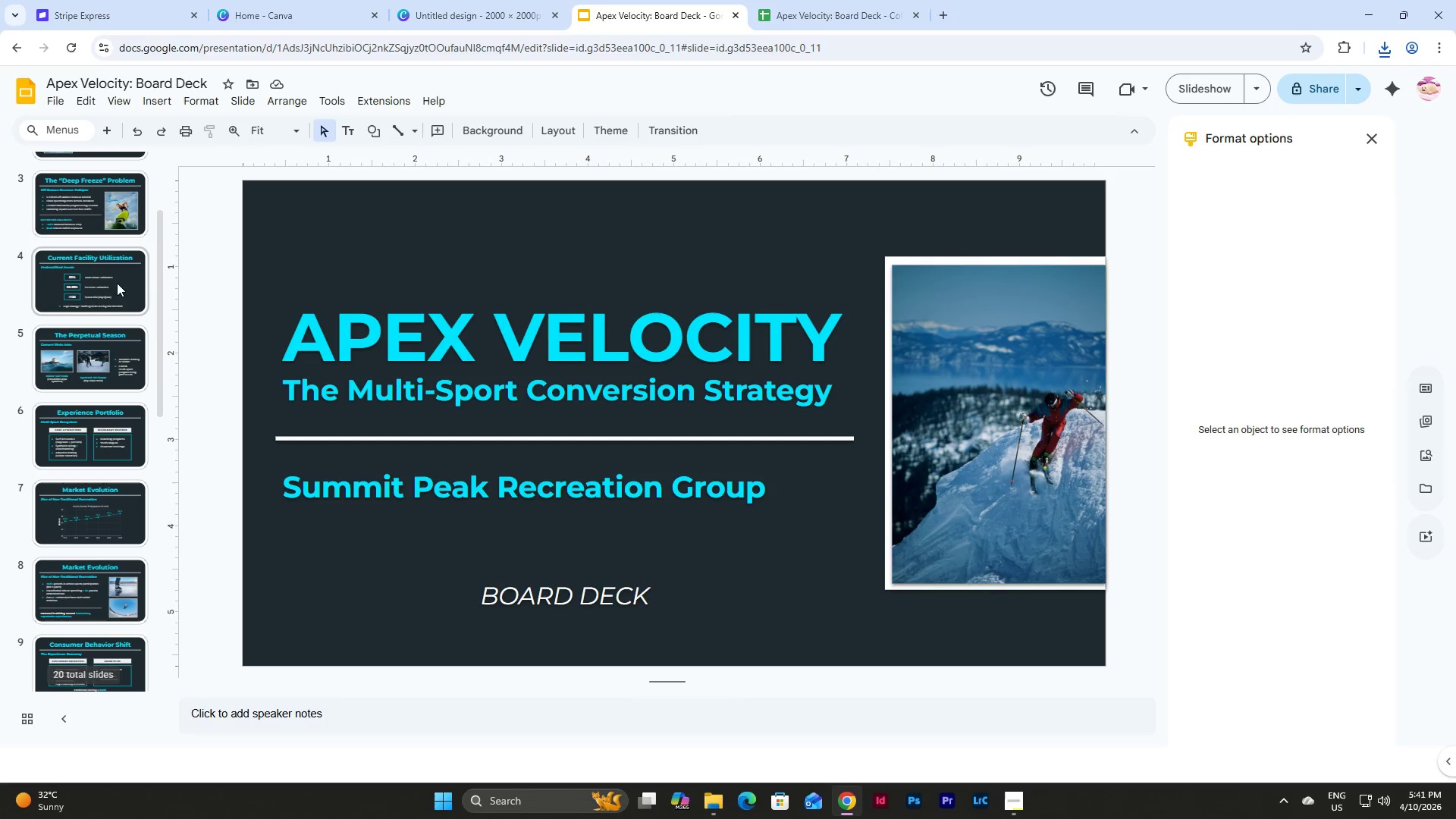 
left_click([117, 254])
 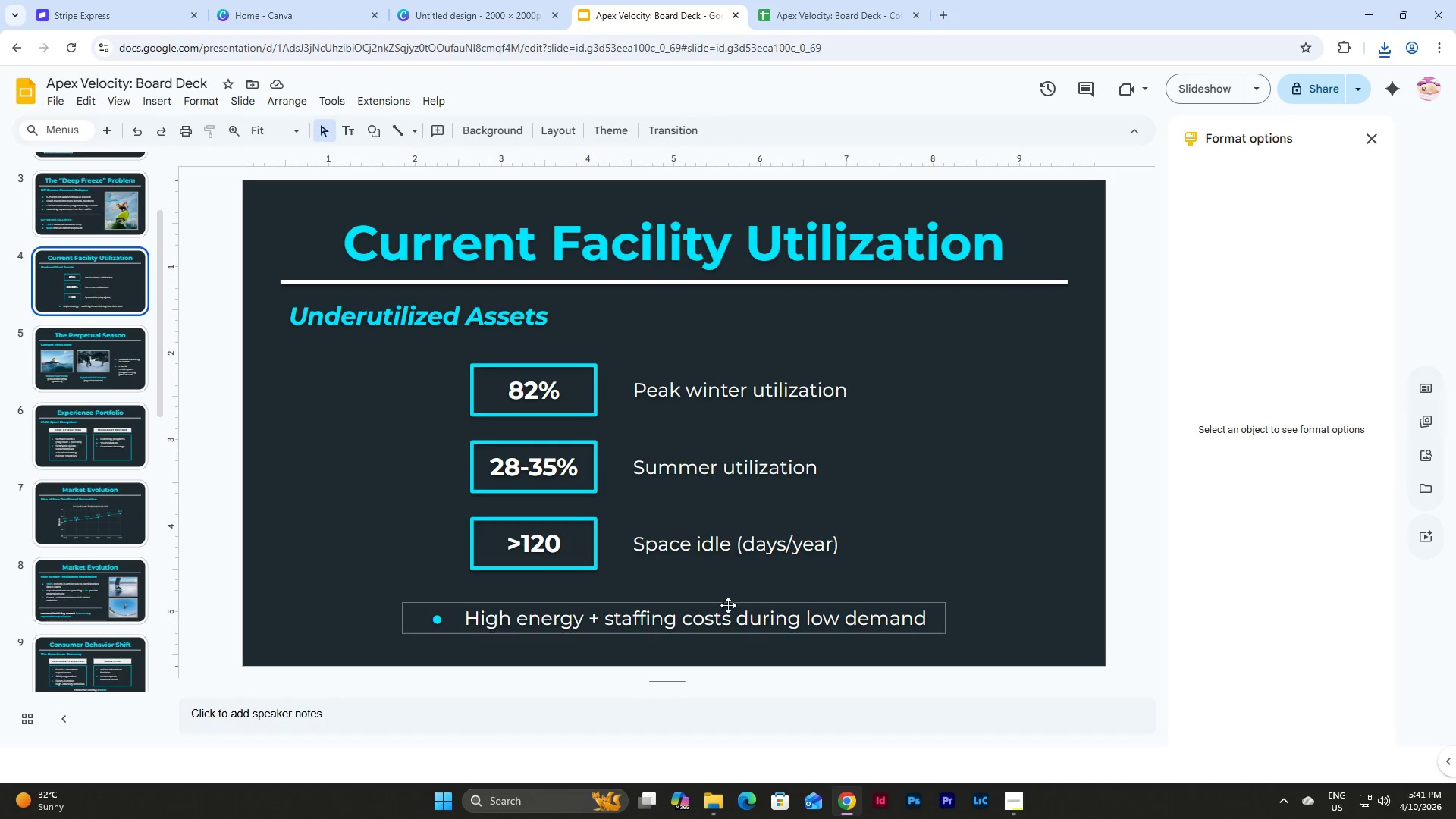 
left_click([723, 613])
 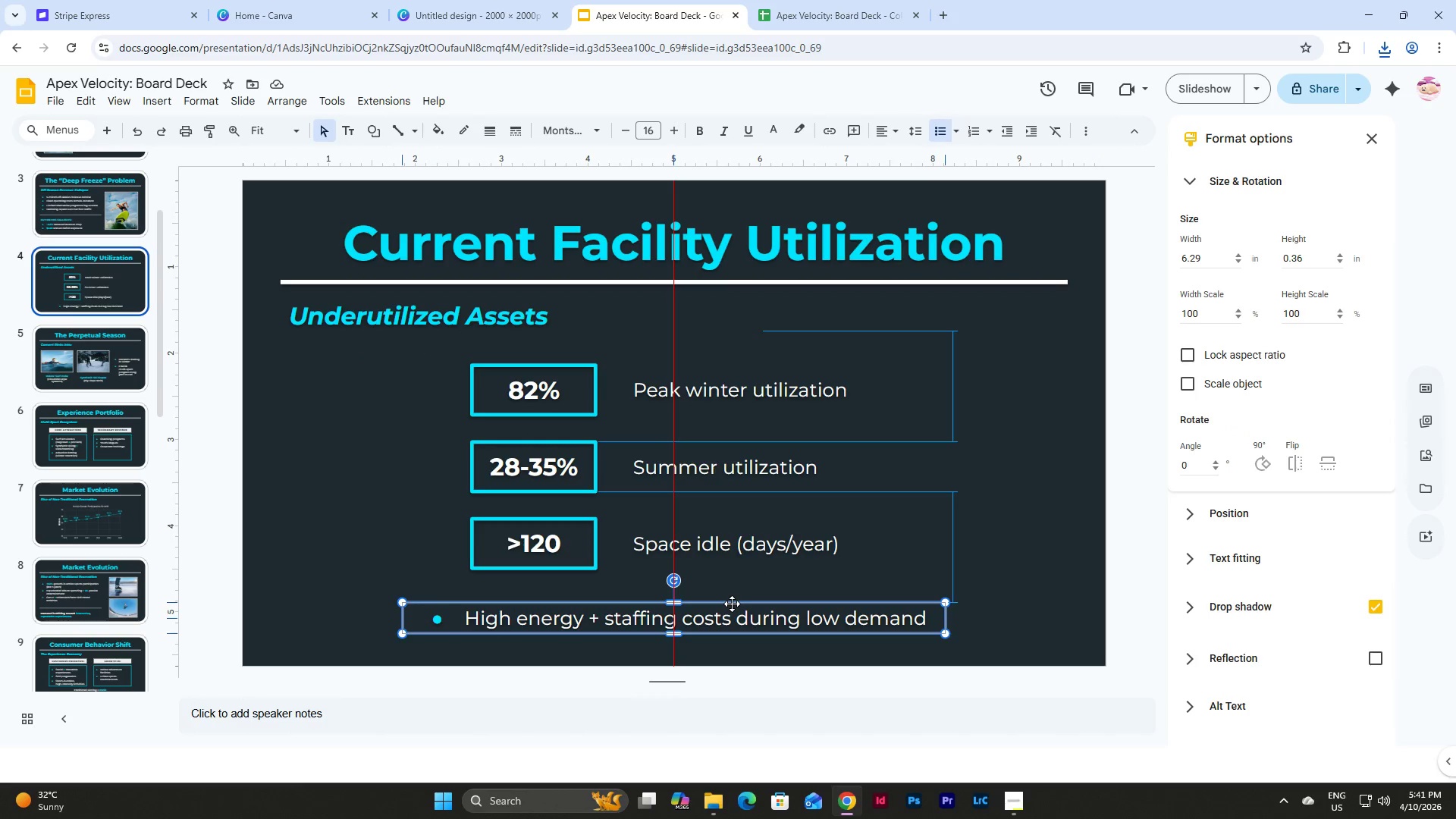 
left_click([732, 604])
 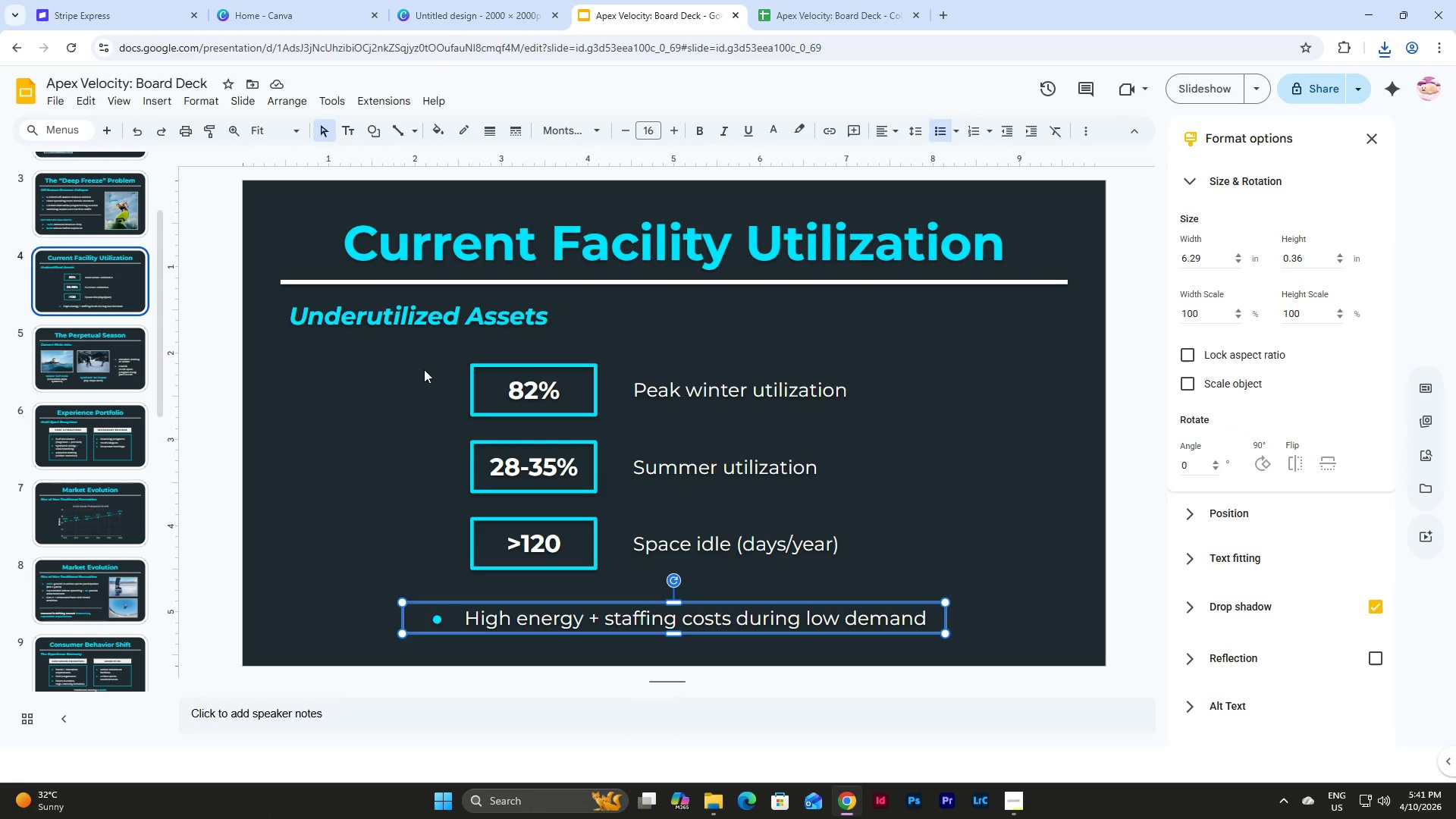 
left_click_drag(start_coordinate=[424, 369], to_coordinate=[761, 561])
 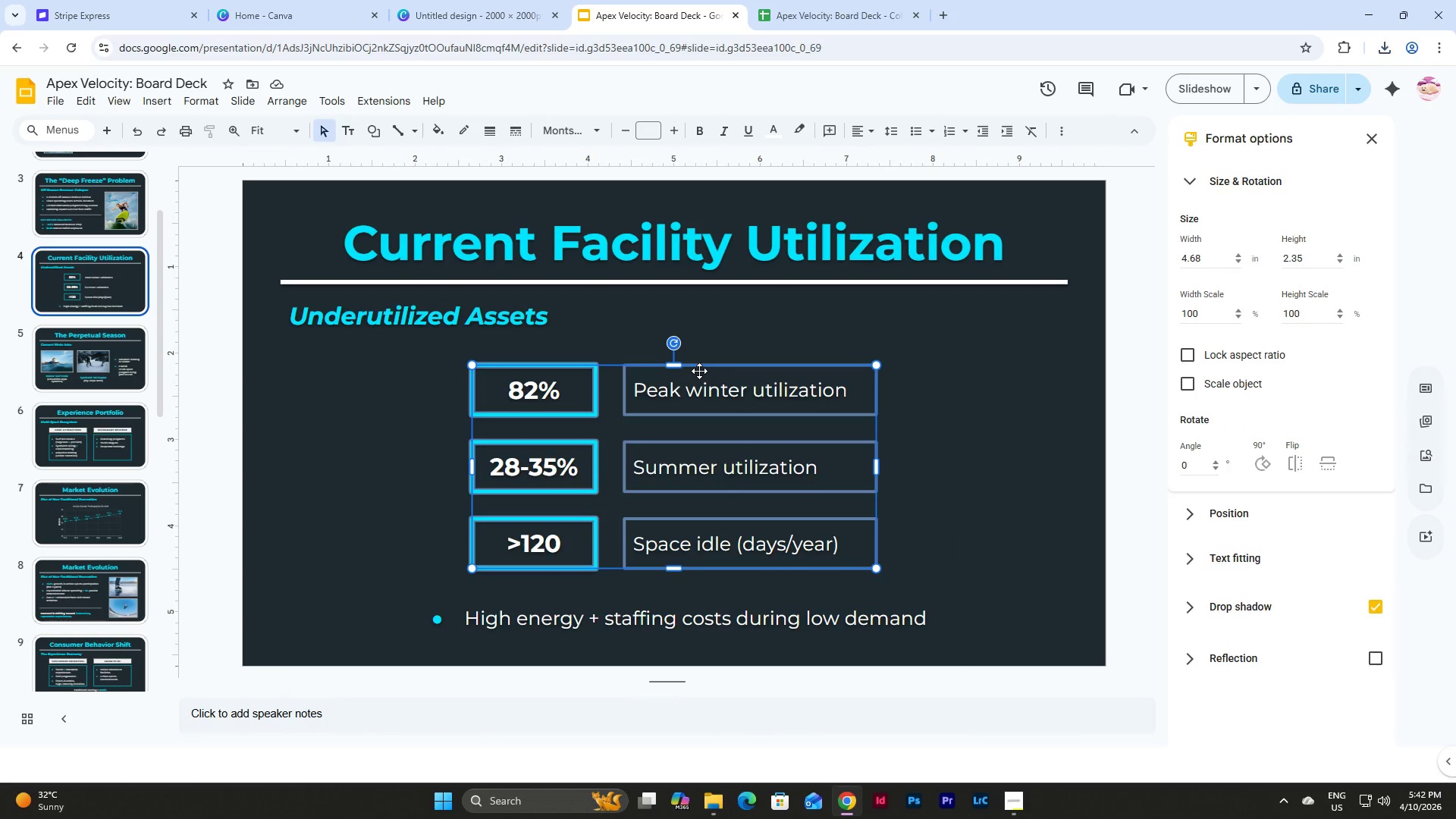 
left_click([699, 371])
 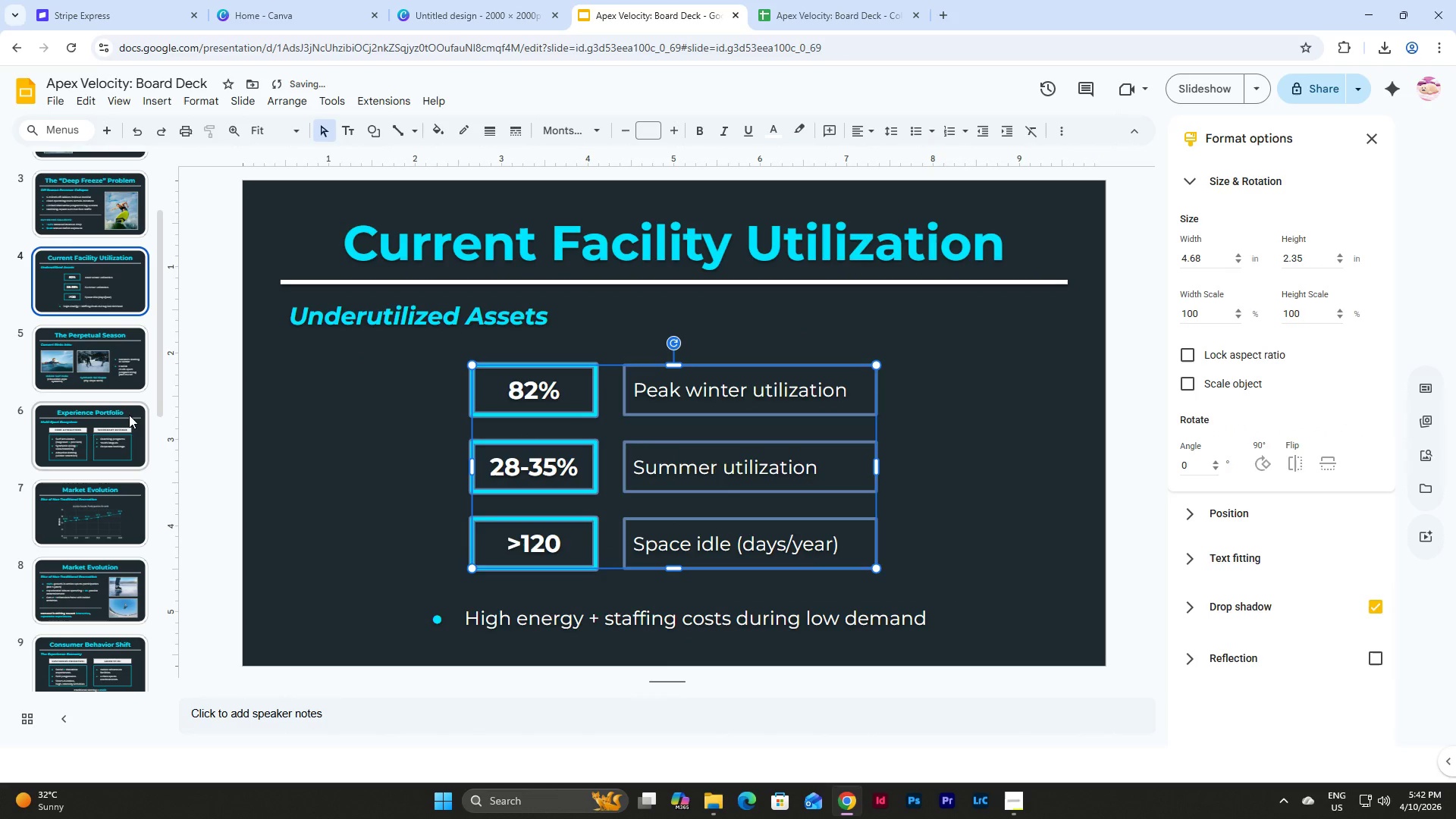 
scroll: coordinate [129, 415], scroll_direction: down, amount: 10.0
 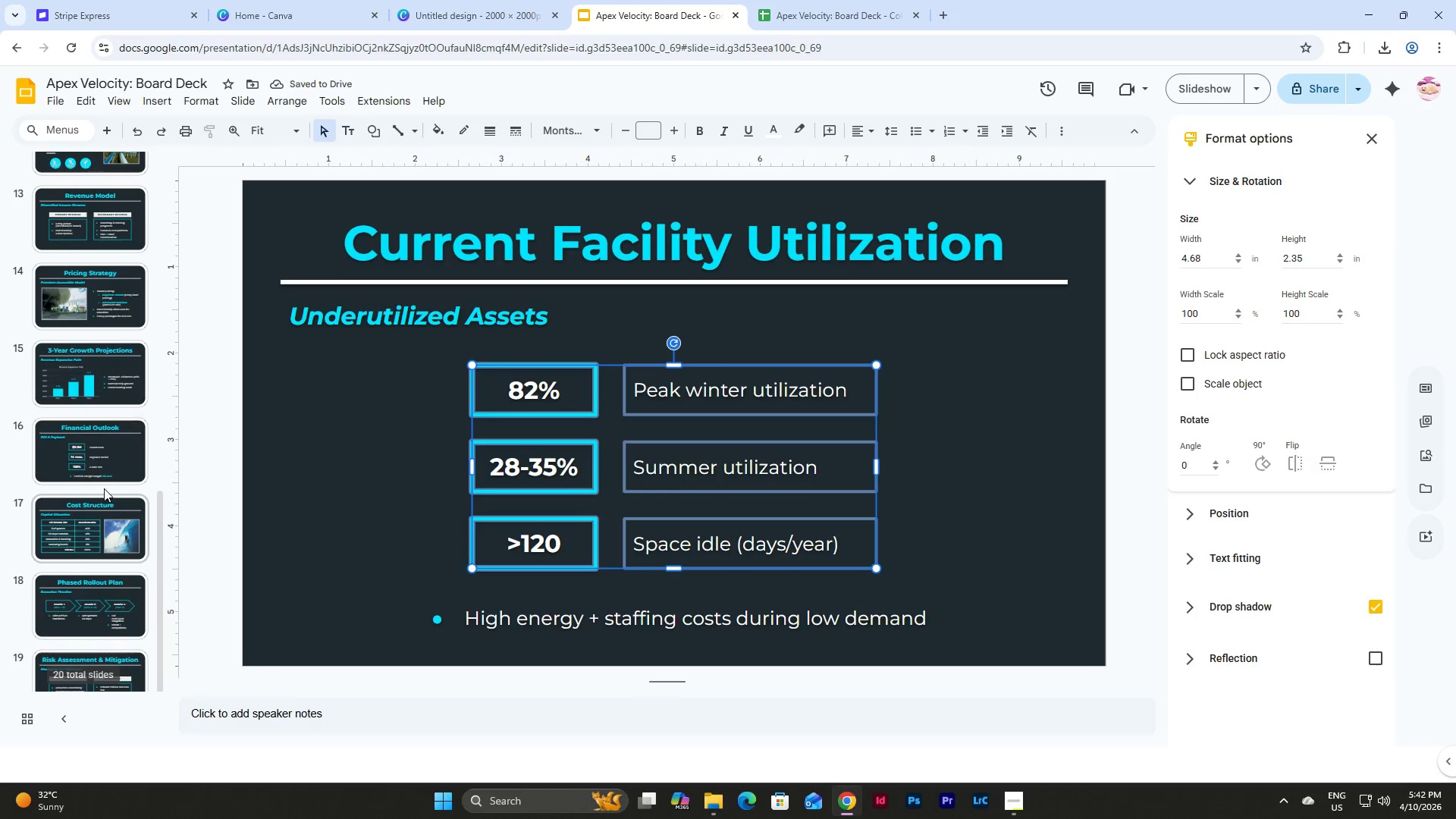 
left_click([104, 489])
 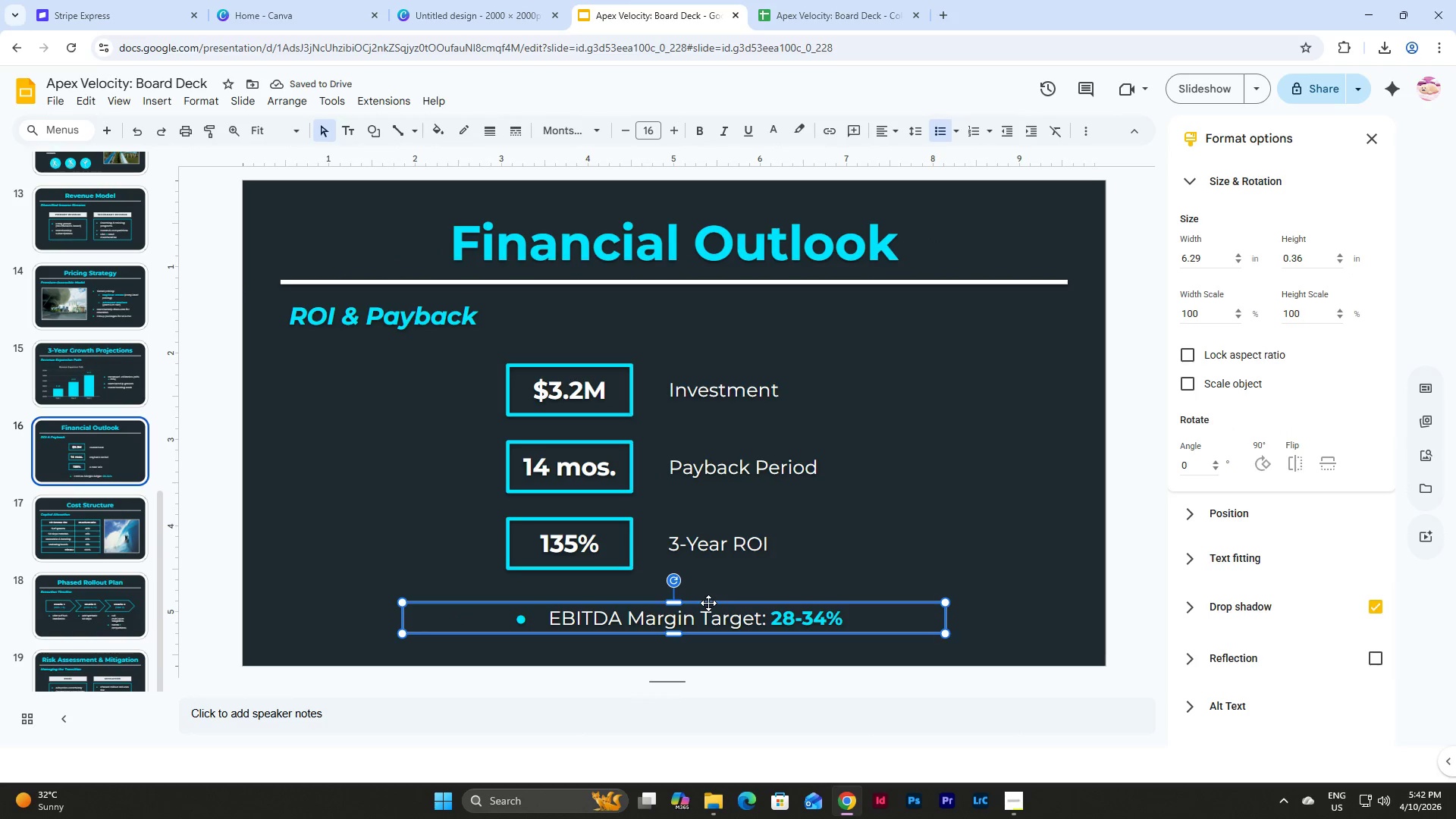 
left_click([708, 603])
 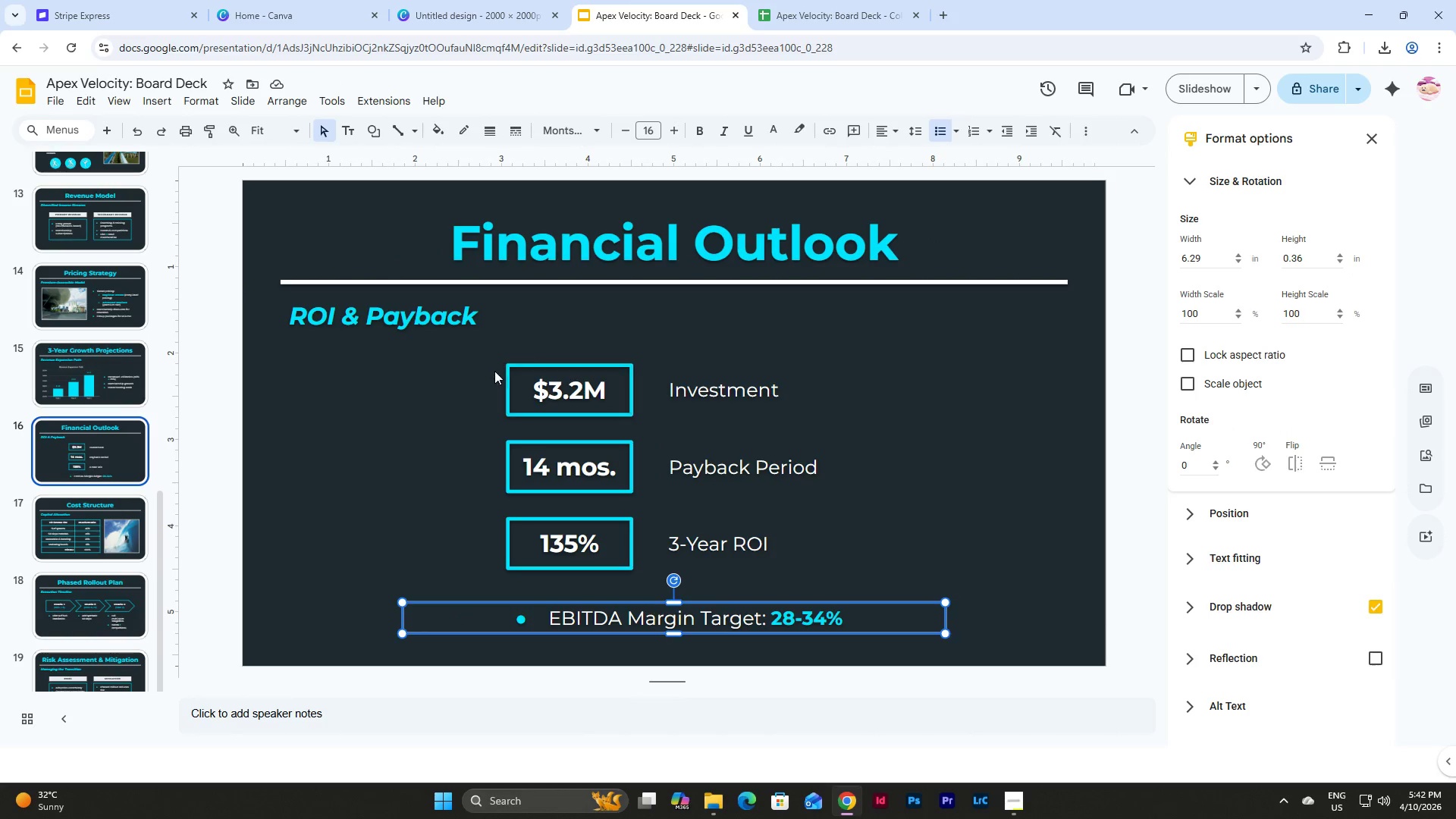 
left_click_drag(start_coordinate=[489, 371], to_coordinate=[779, 557])
 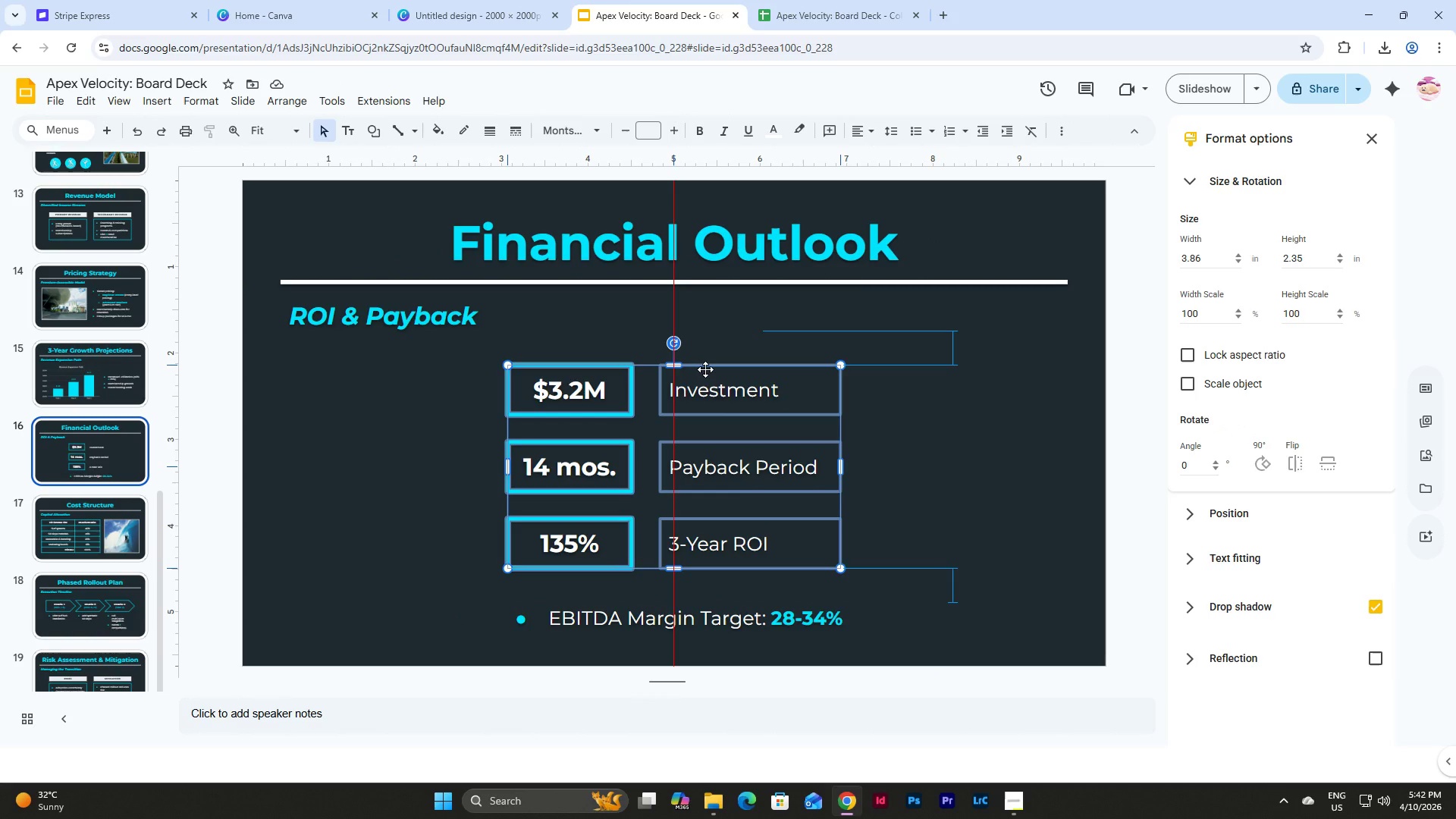 
left_click([705, 369])
 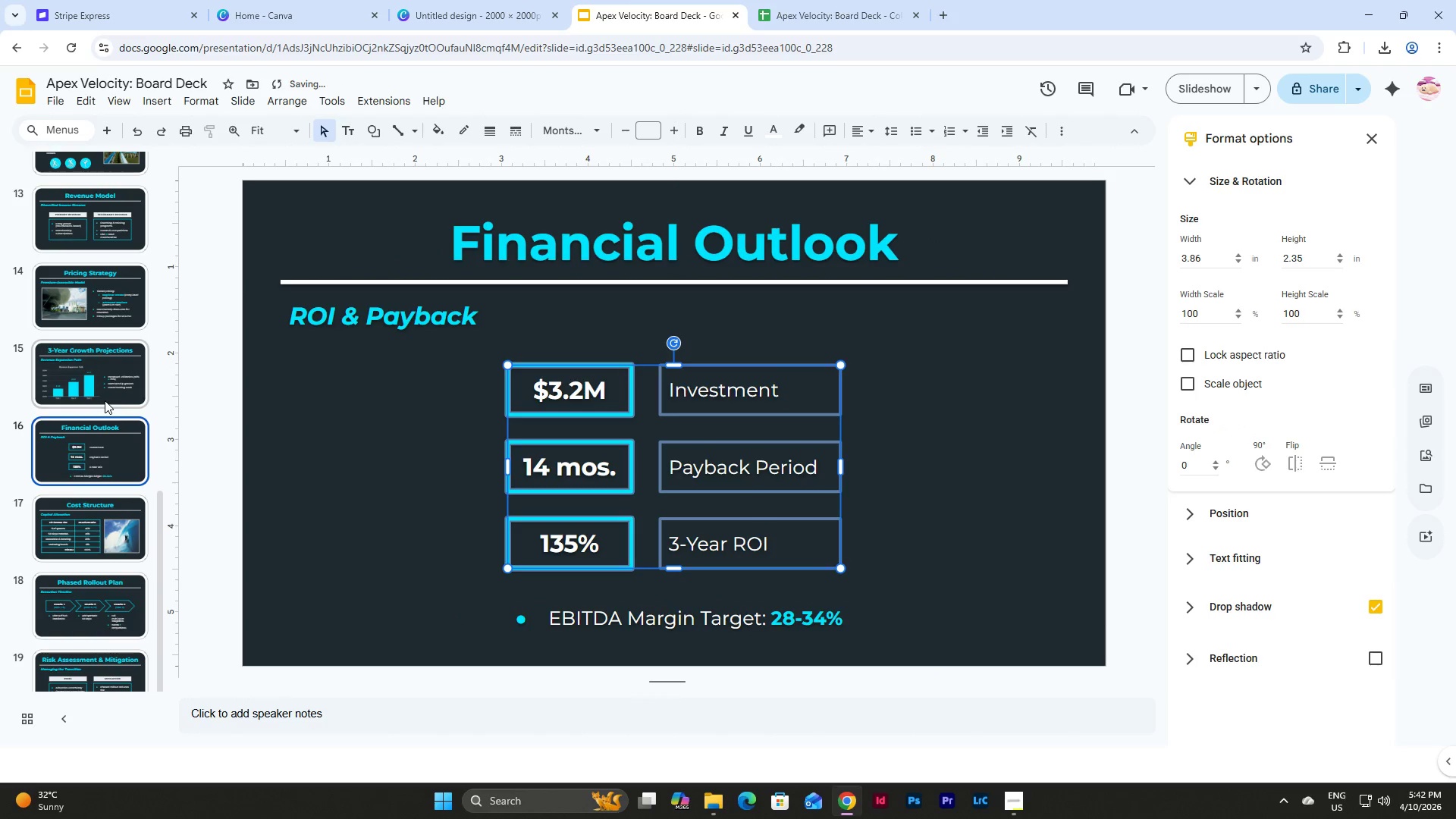 
scroll: coordinate [115, 471], scroll_direction: down, amount: 5.0
 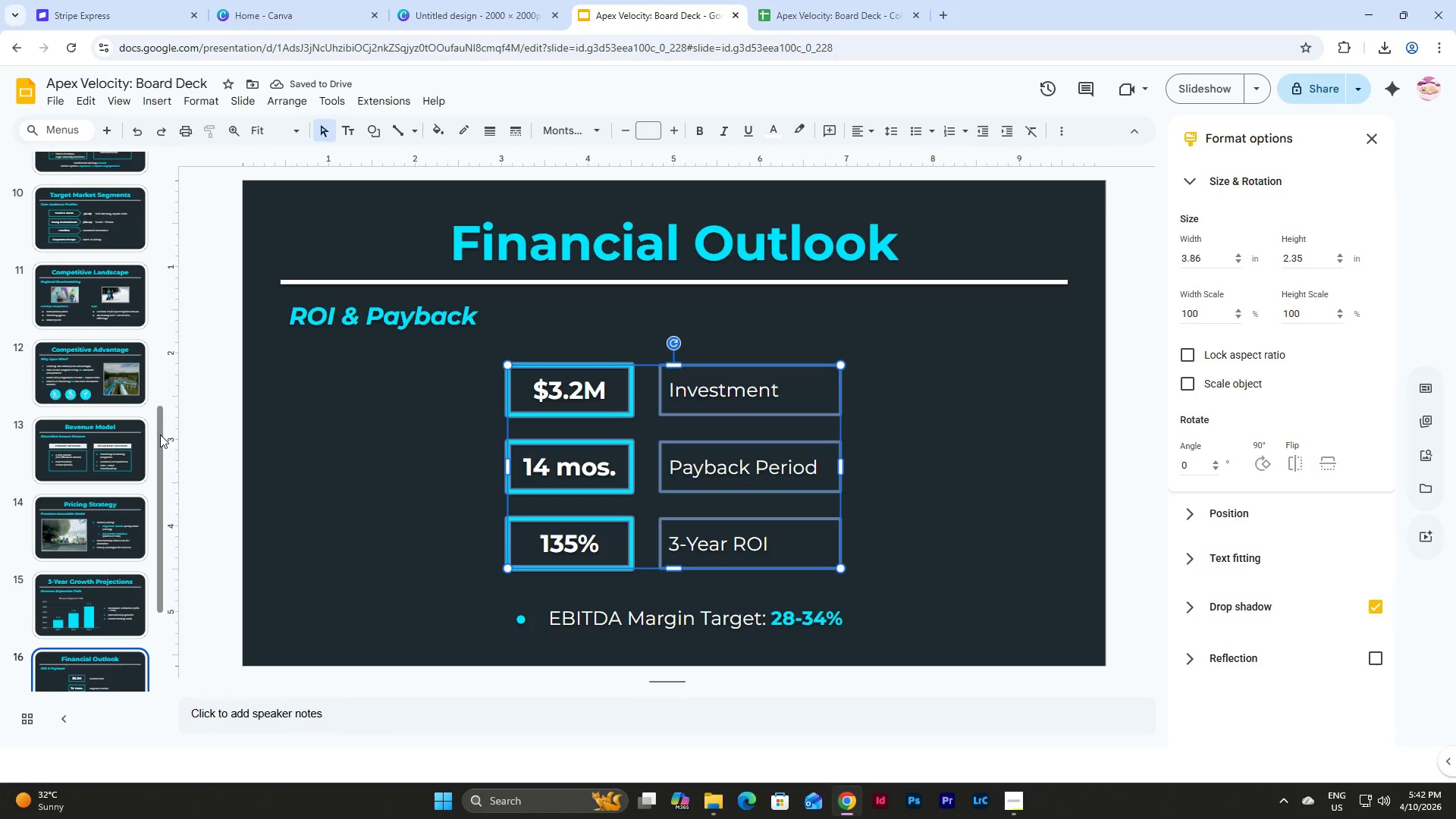 
left_click_drag(start_coordinate=[159, 436], to_coordinate=[171, 170])
 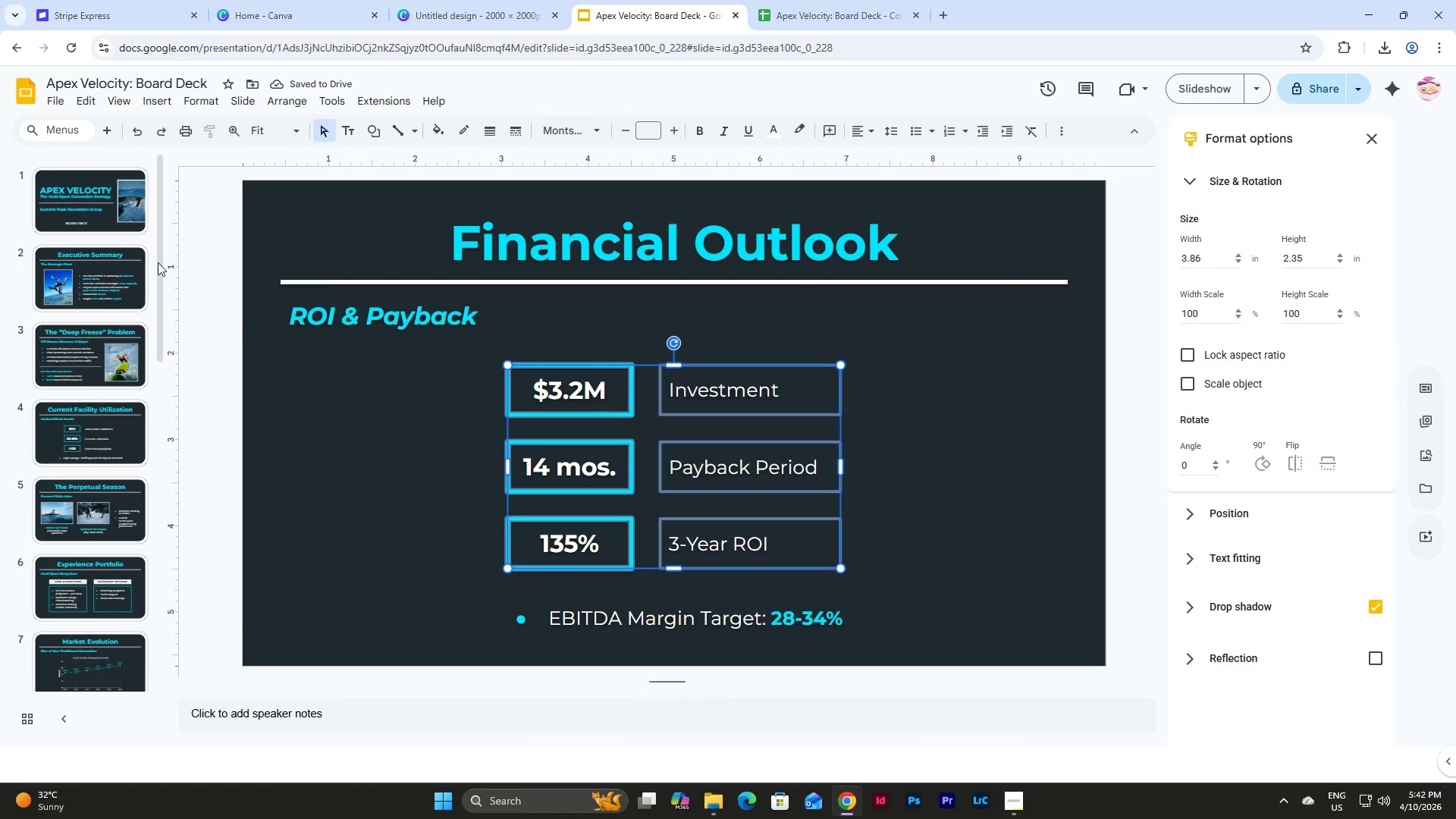 
left_click([108, 202])
 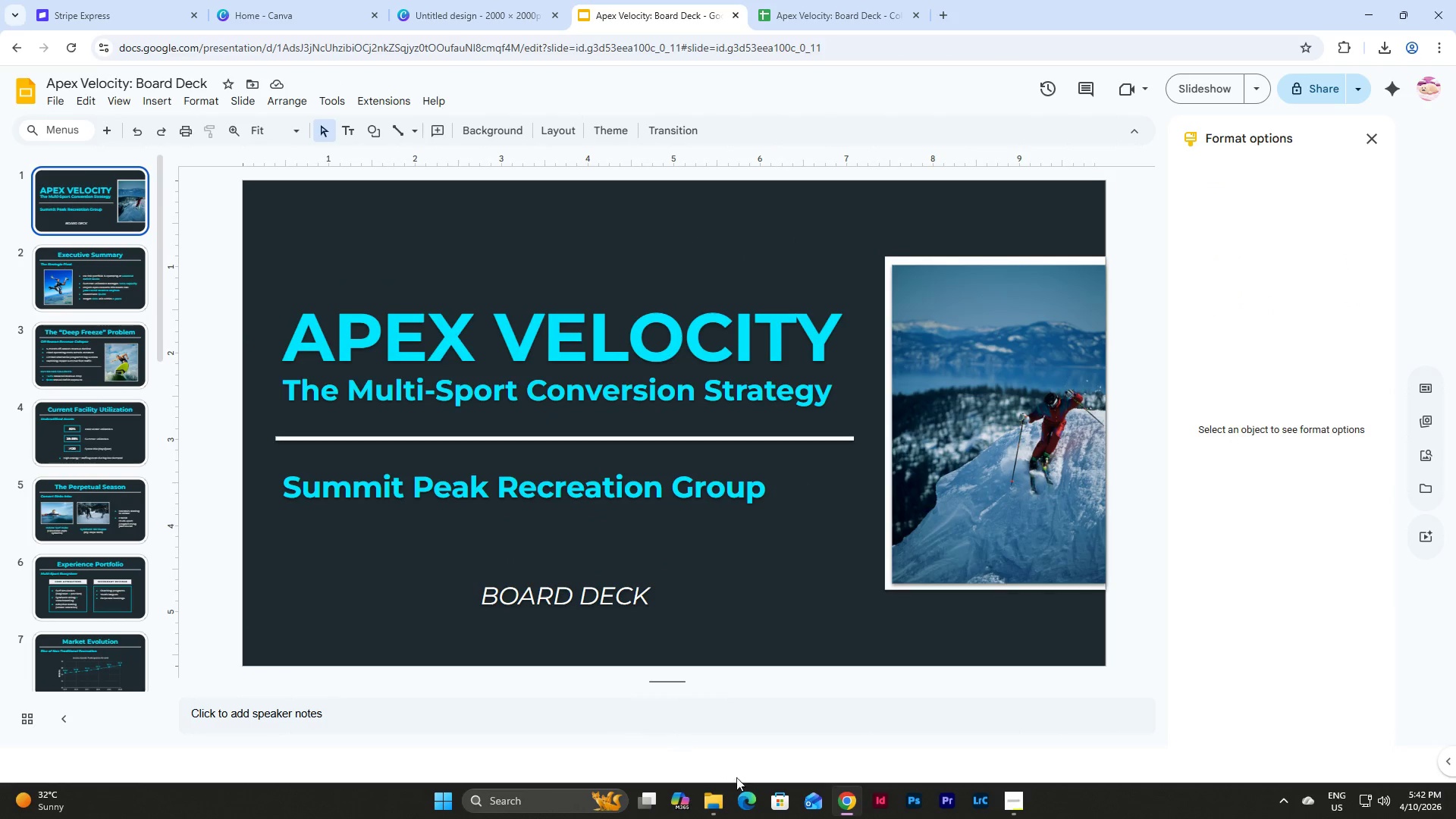 
left_click([720, 801])
 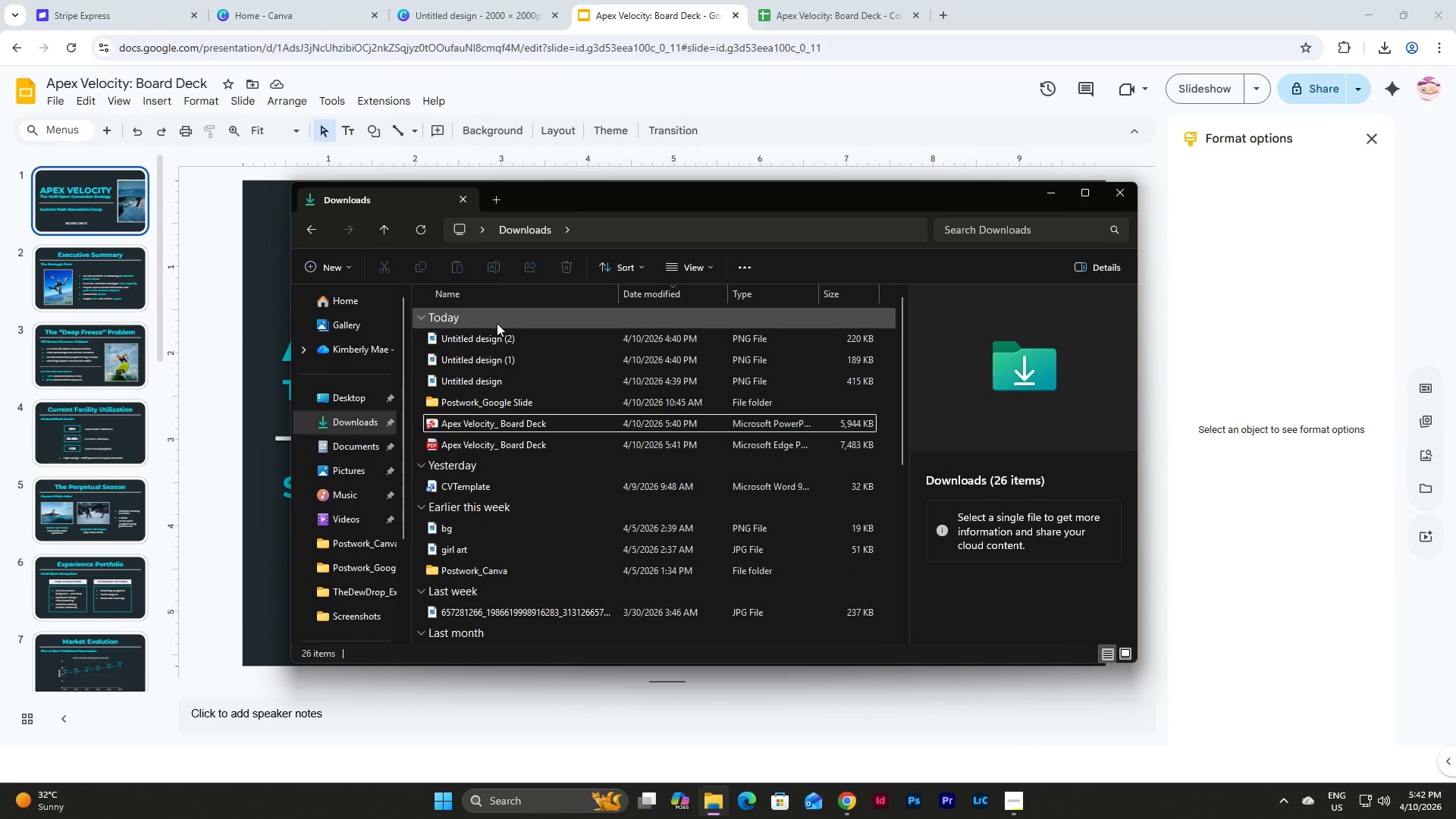 
left_click([538, 424])
 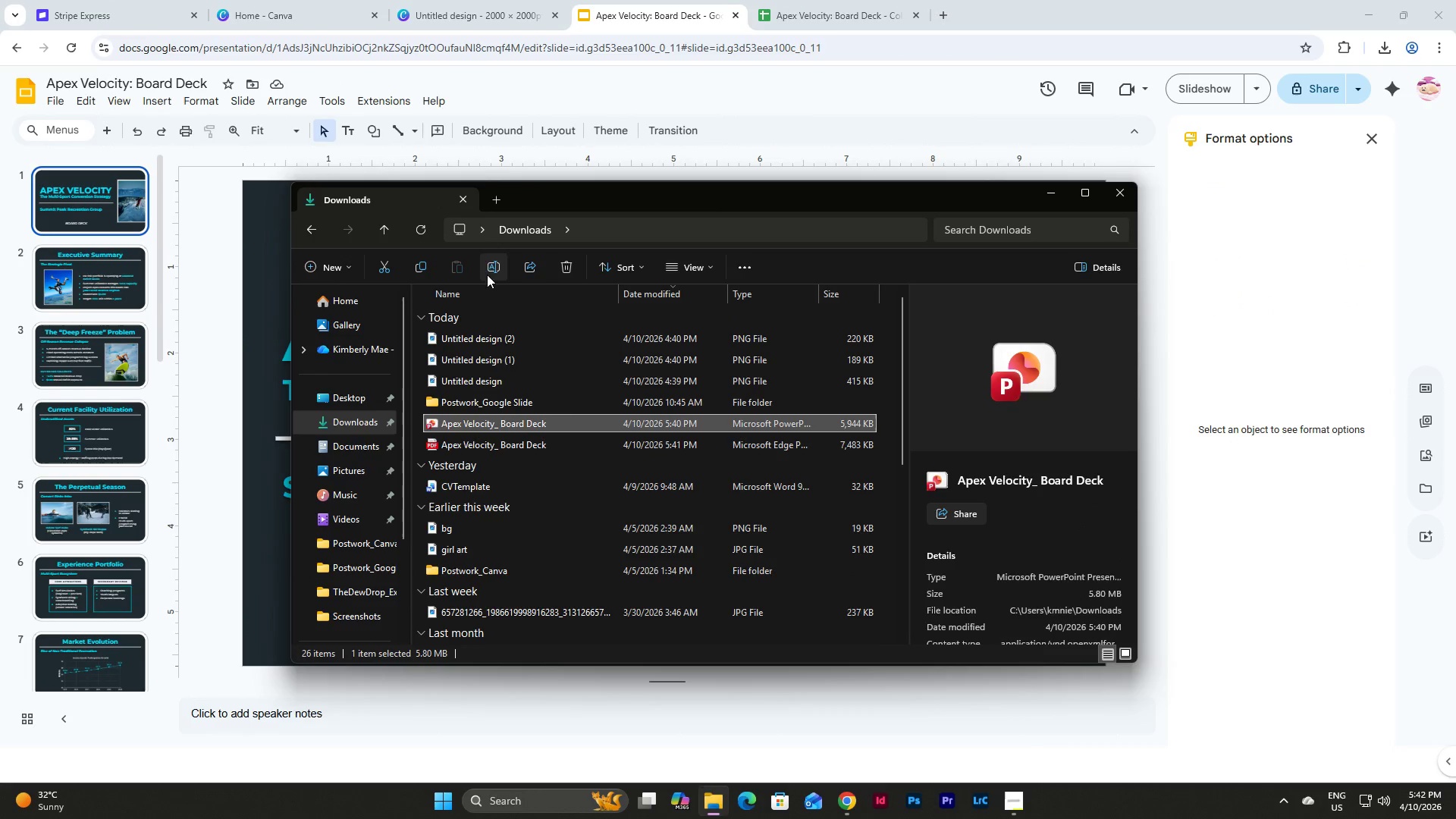 
left_click([493, 260])
 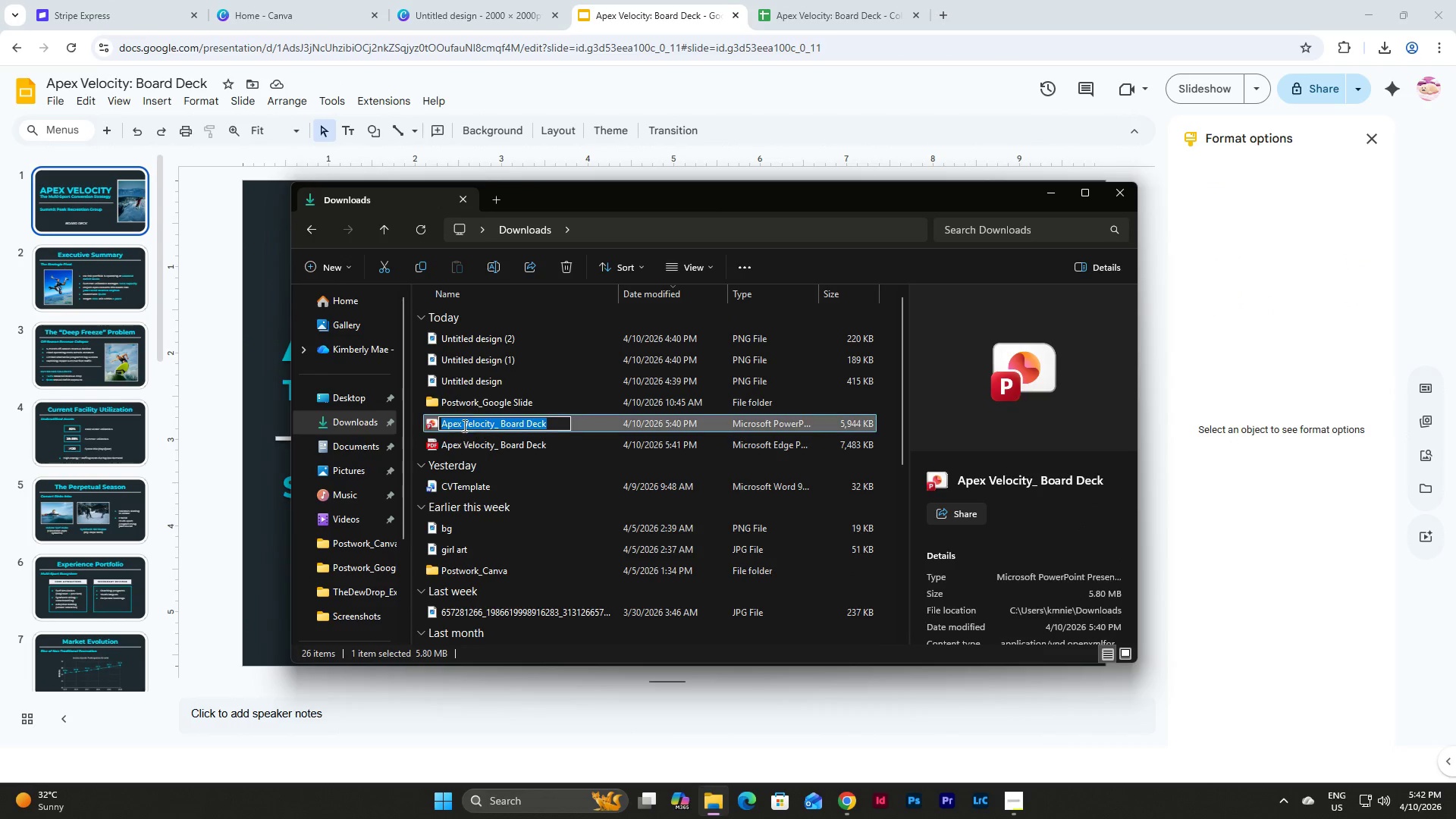 
left_click([465, 422])
 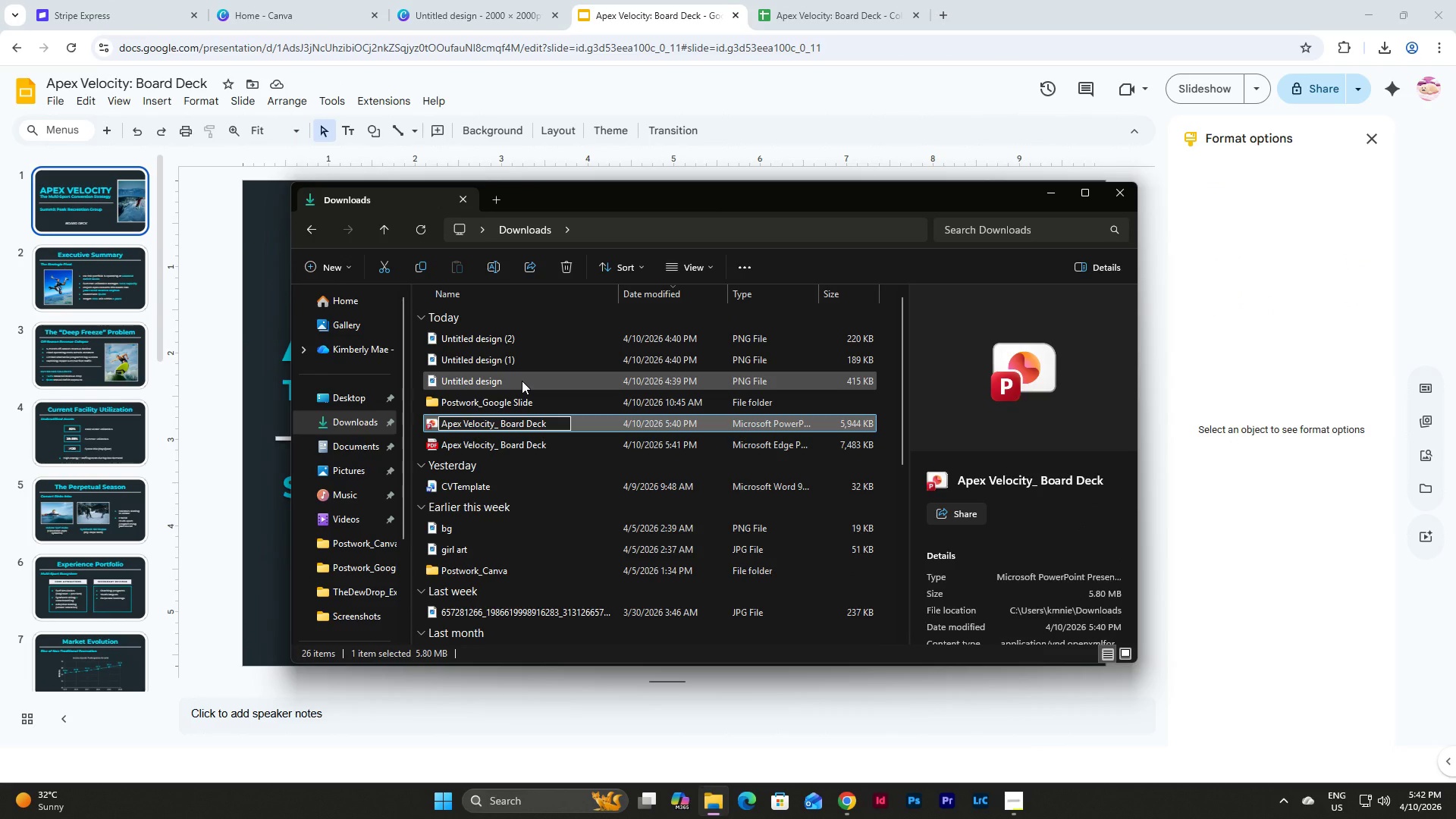 
key(Backspace)
 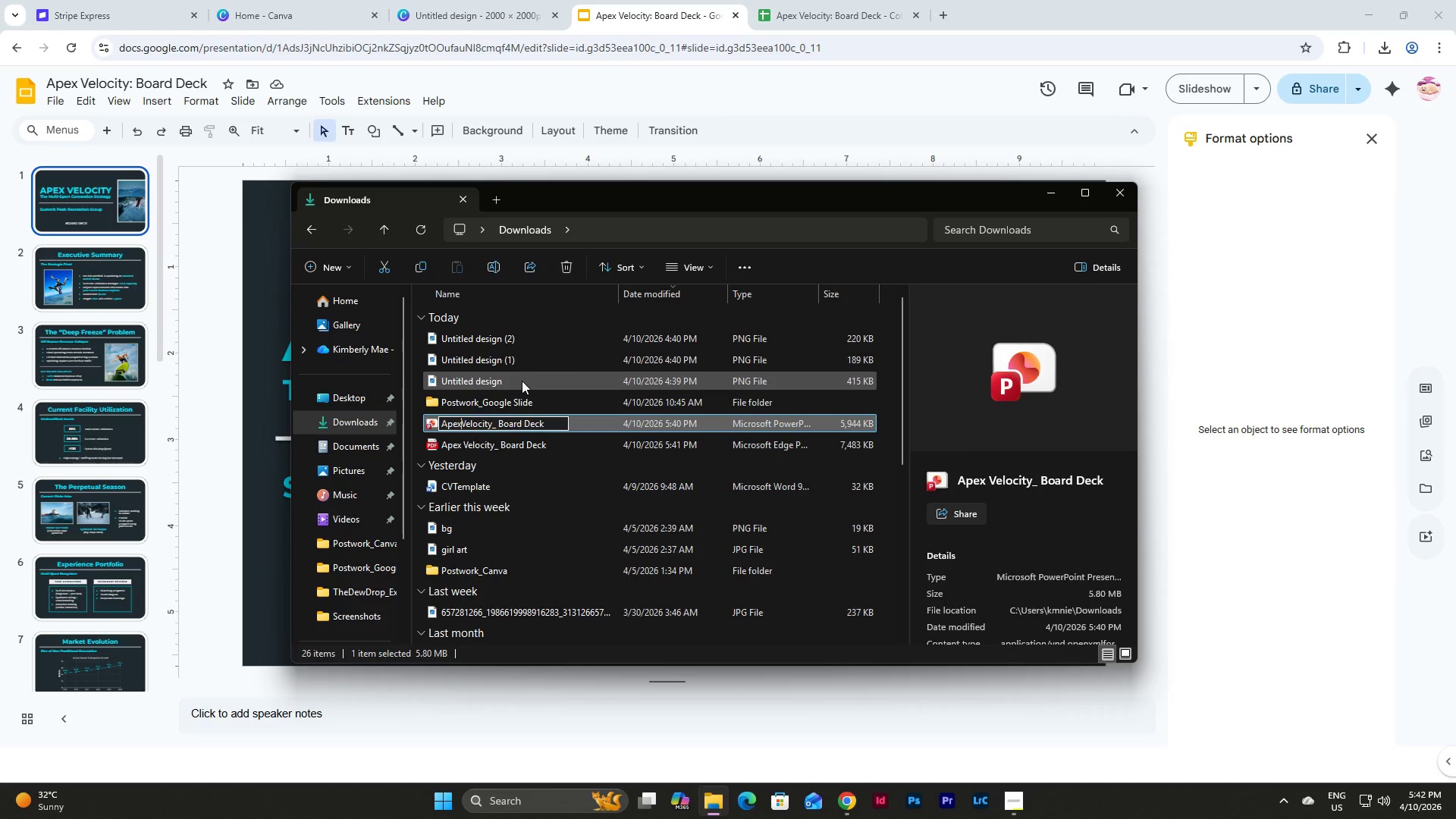 
left_click([497, 420])
 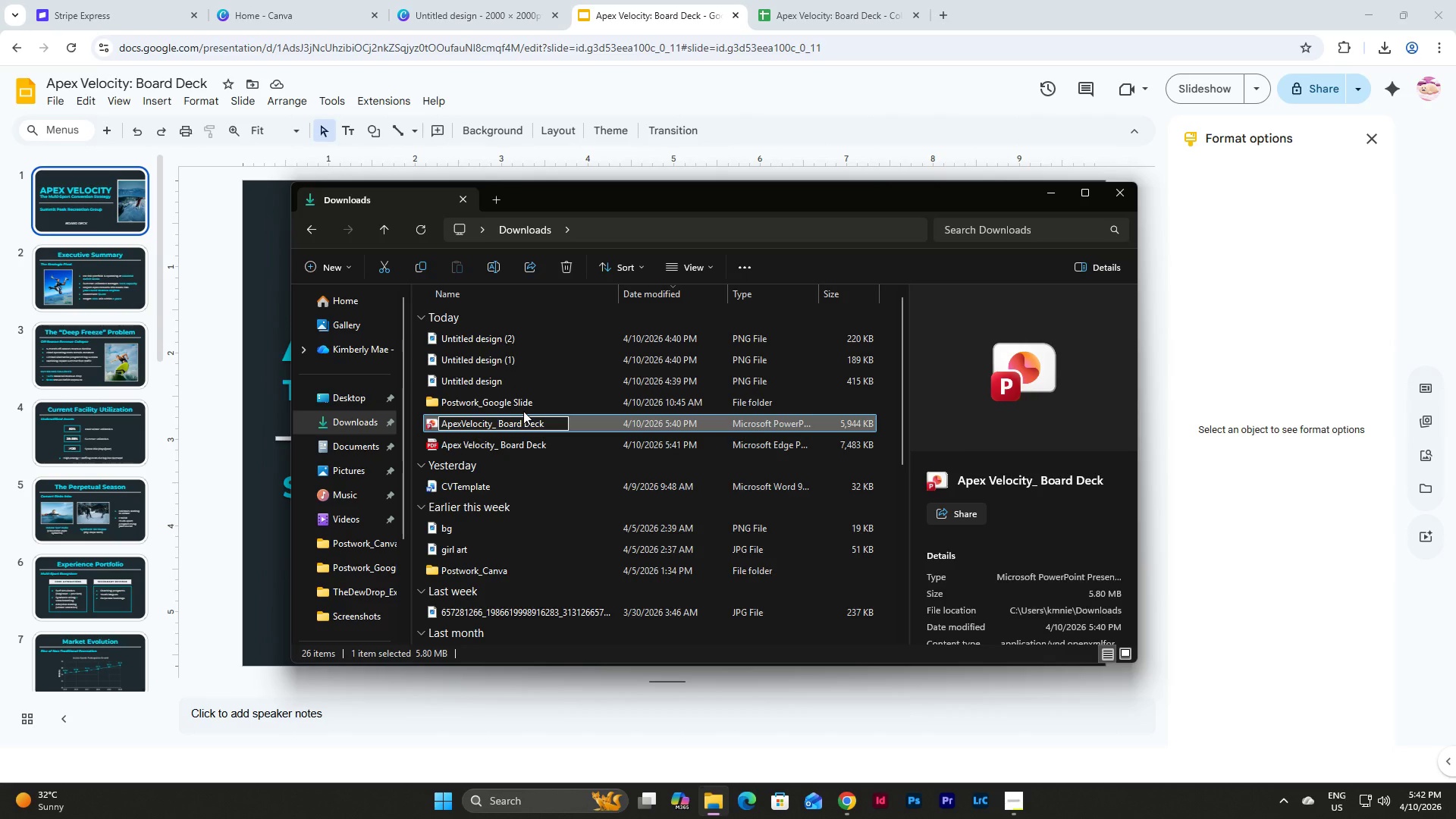 
key(Backspace)
 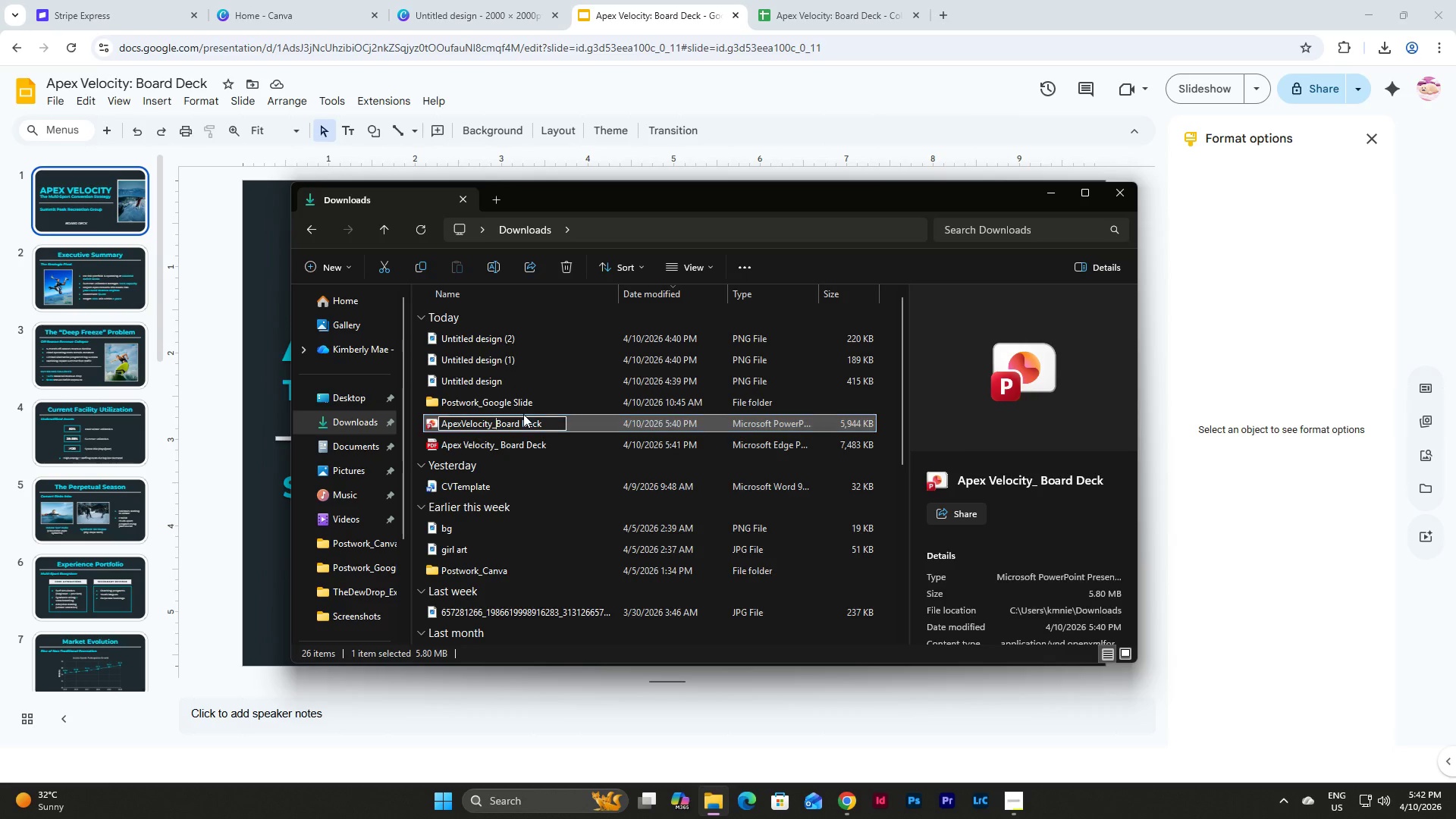 
left_click([523, 423])
 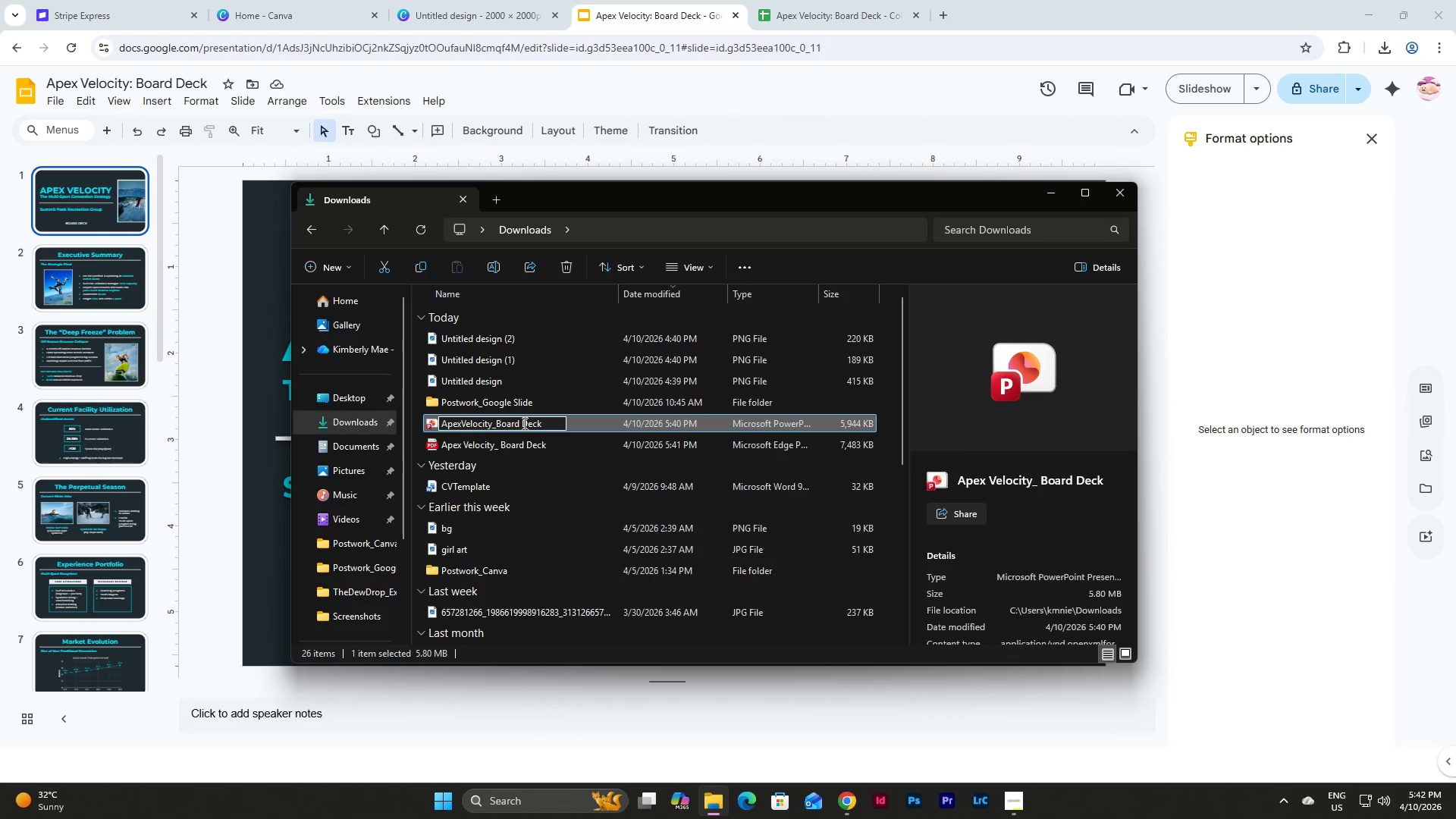 
key(Backspace)
 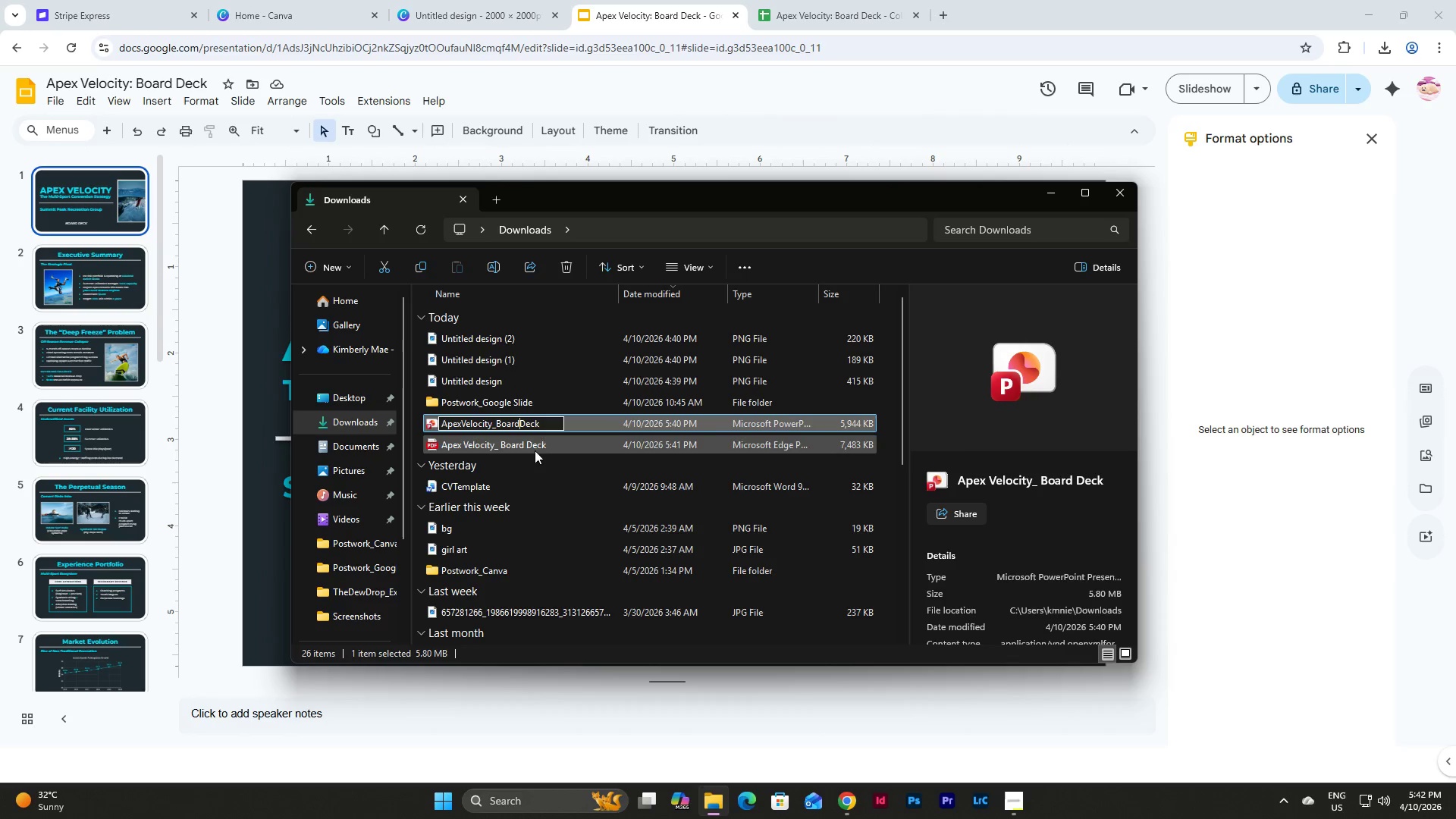 
left_click([538, 425])
 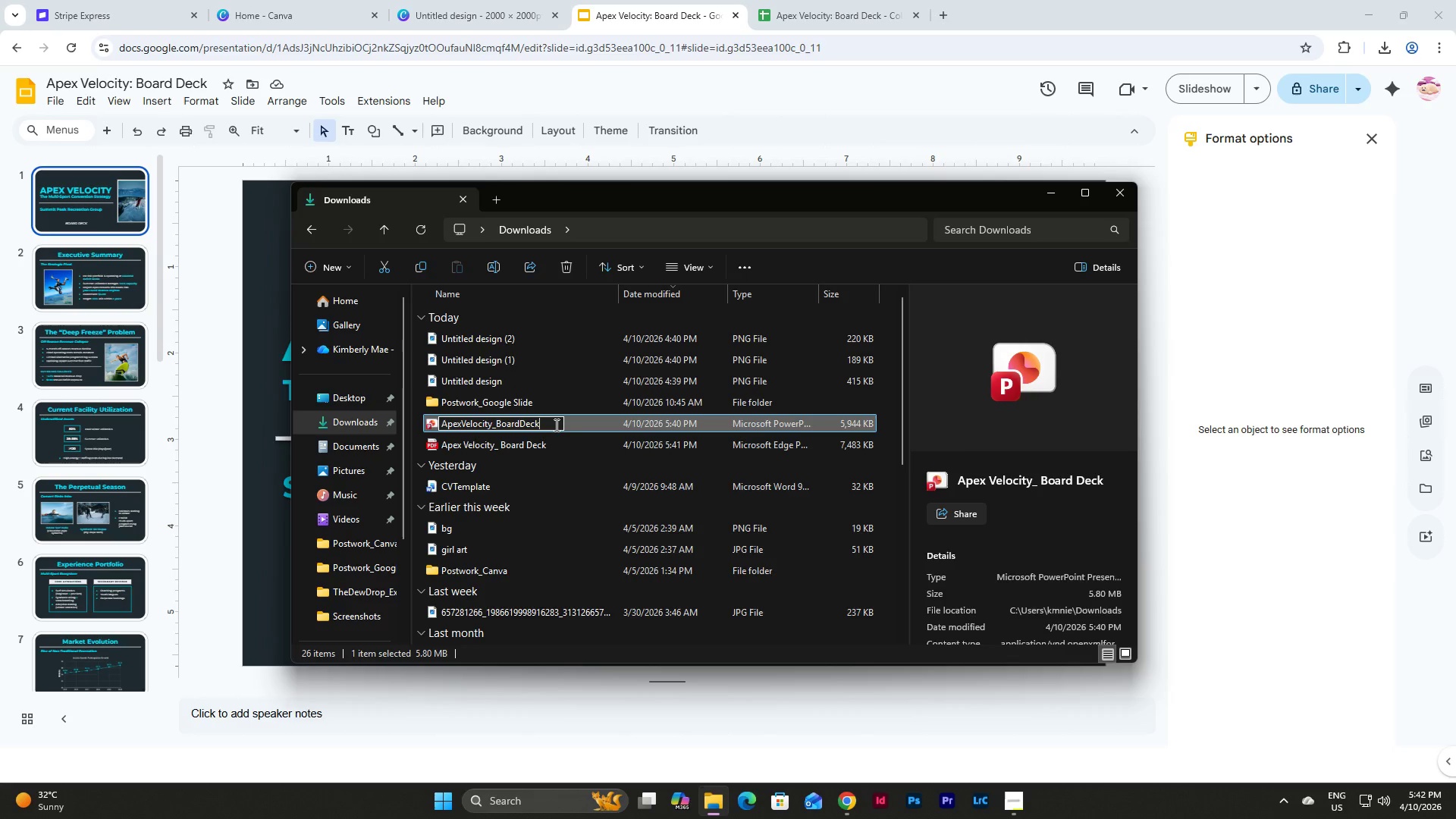 
type(_Final)
 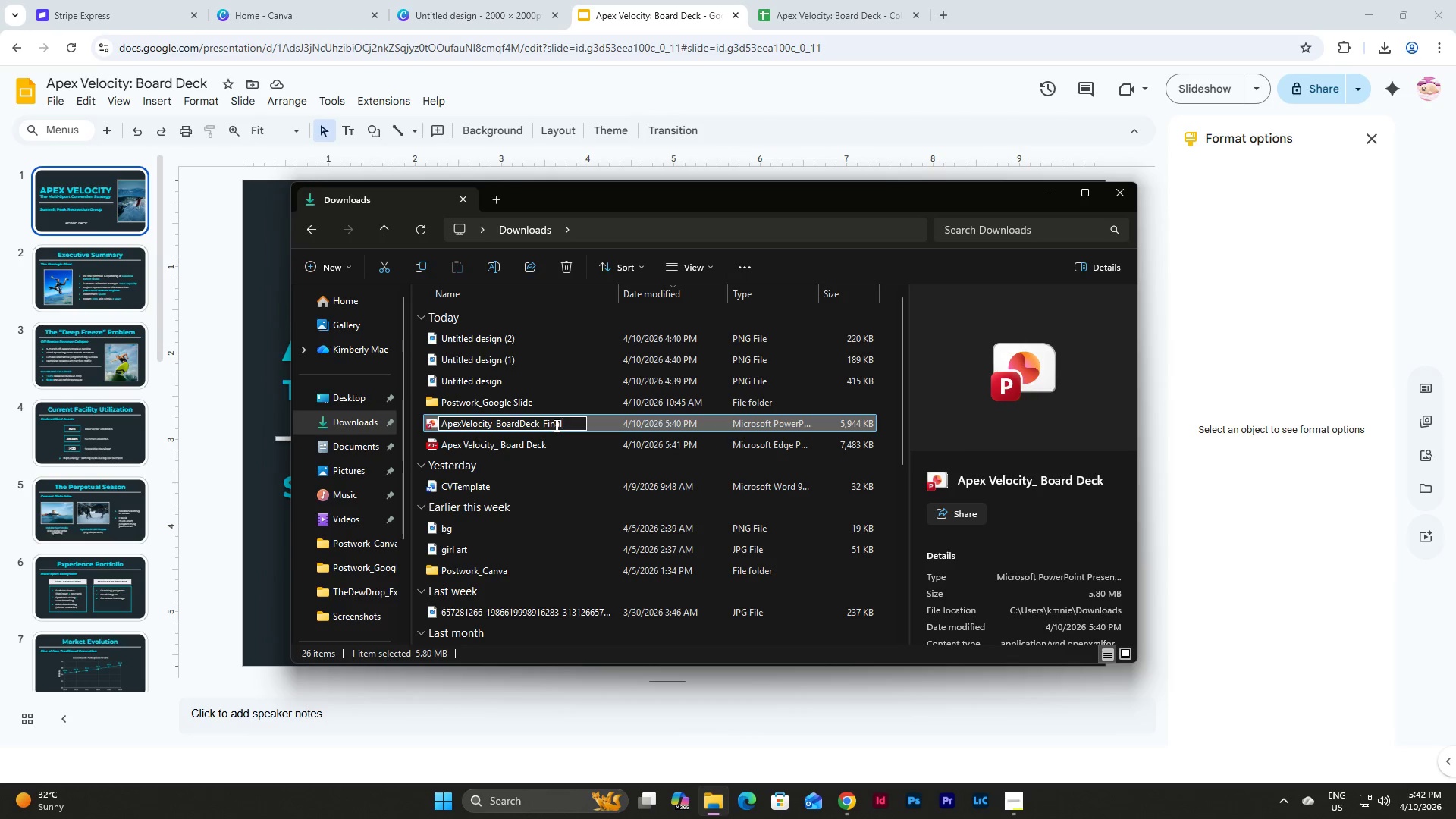 
key(Control+A)
 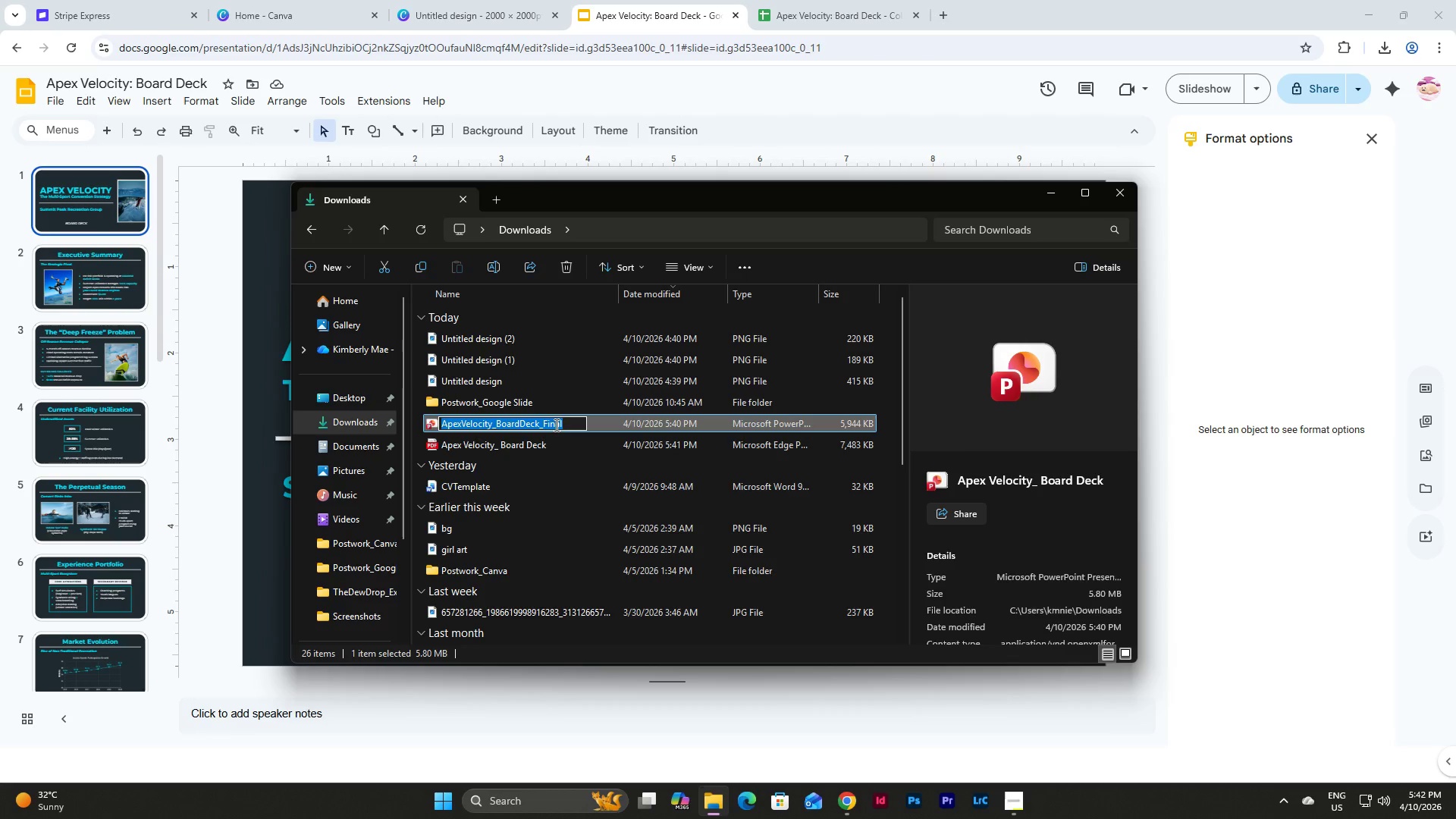 
key(Control+C)
 